 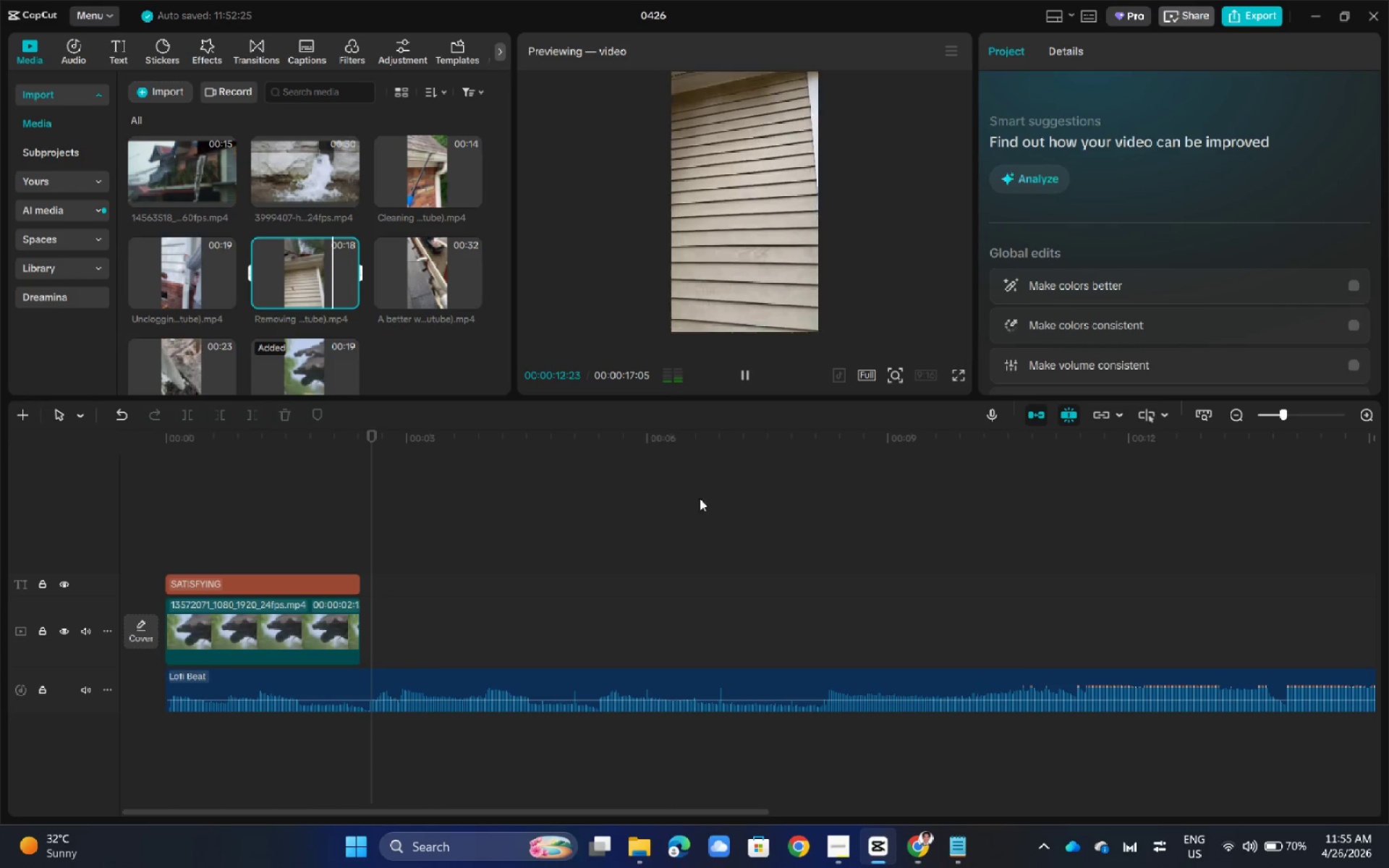 
key(Space)
 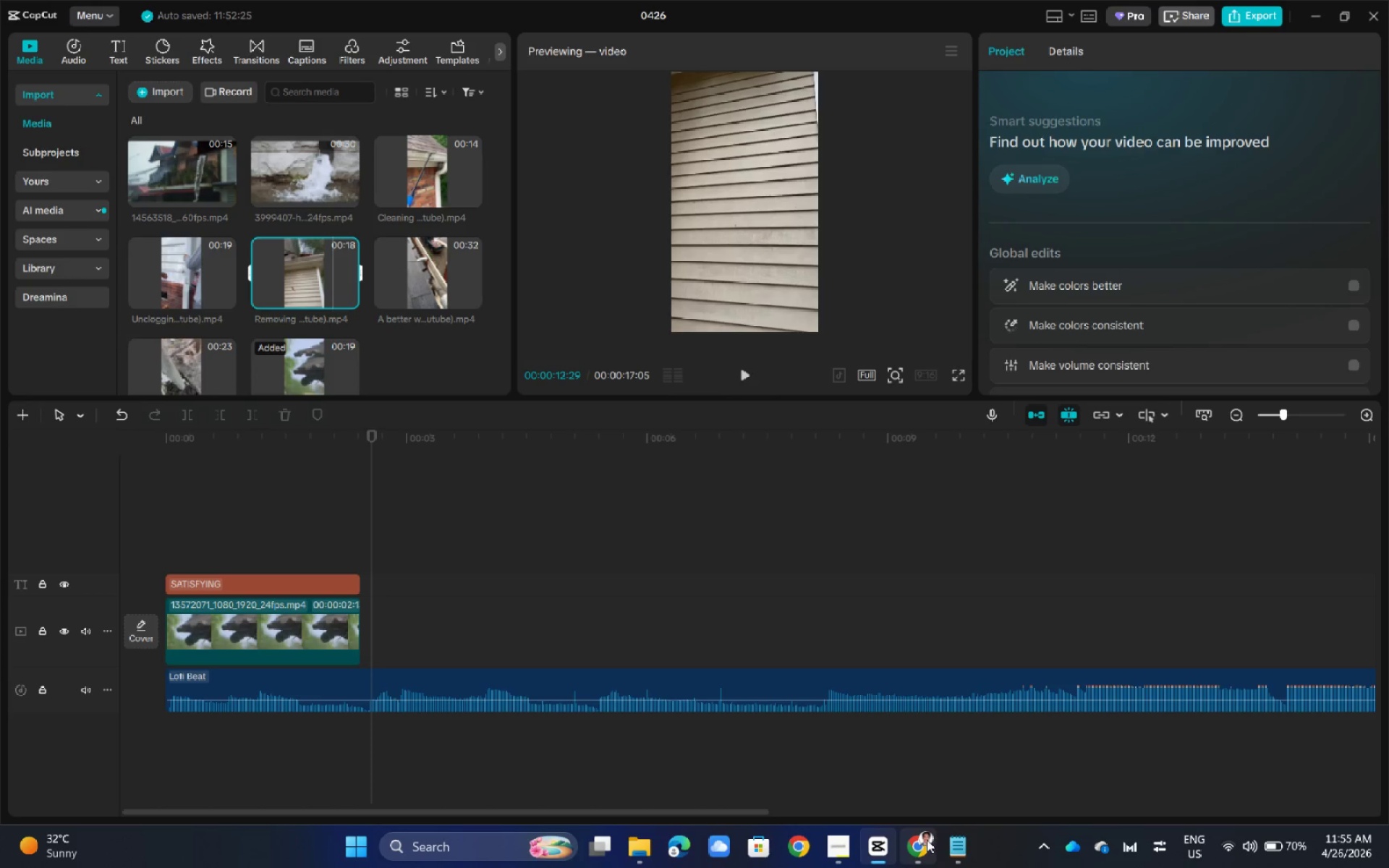 
left_click([926, 843])
 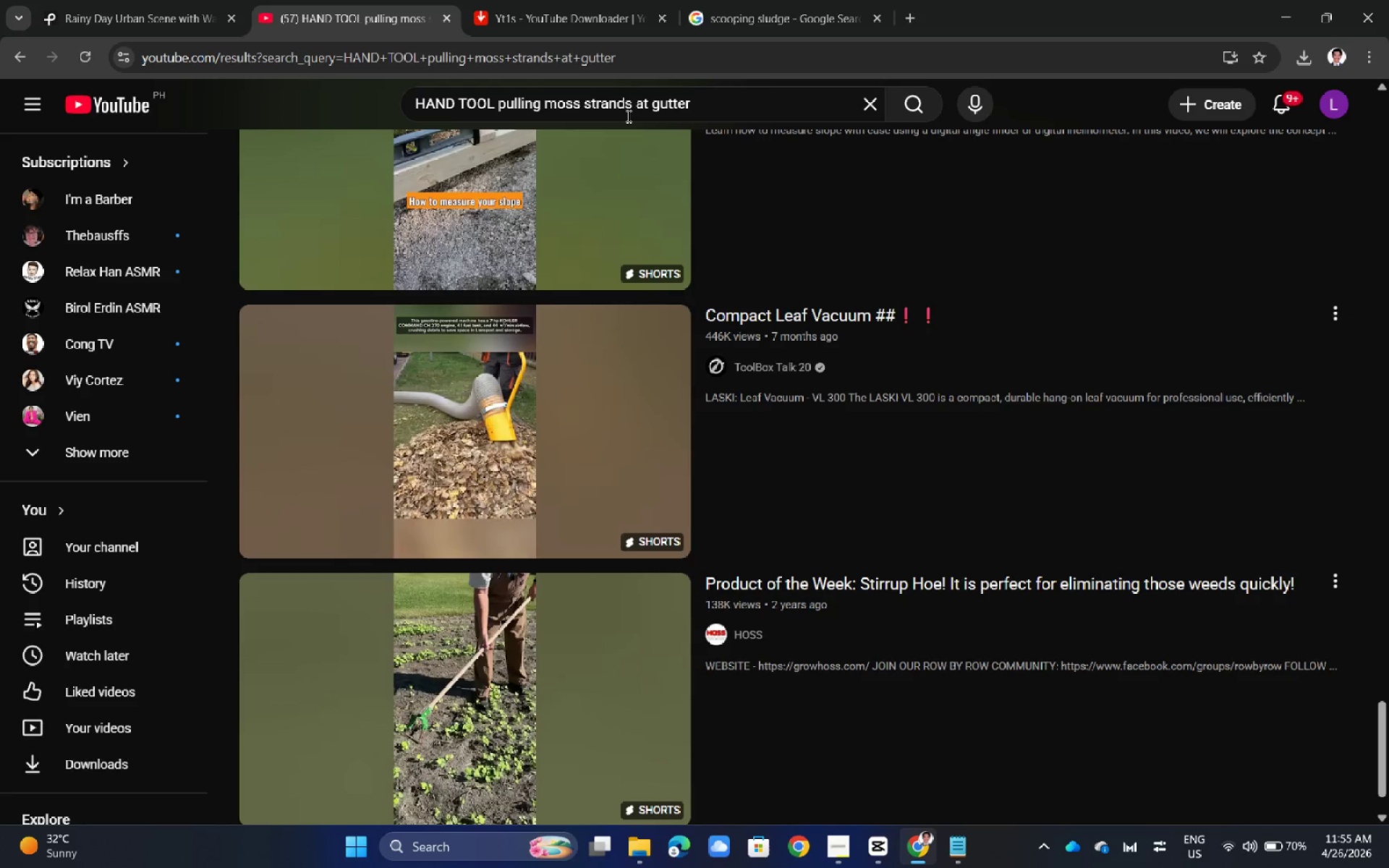 
double_click([627, 116])
 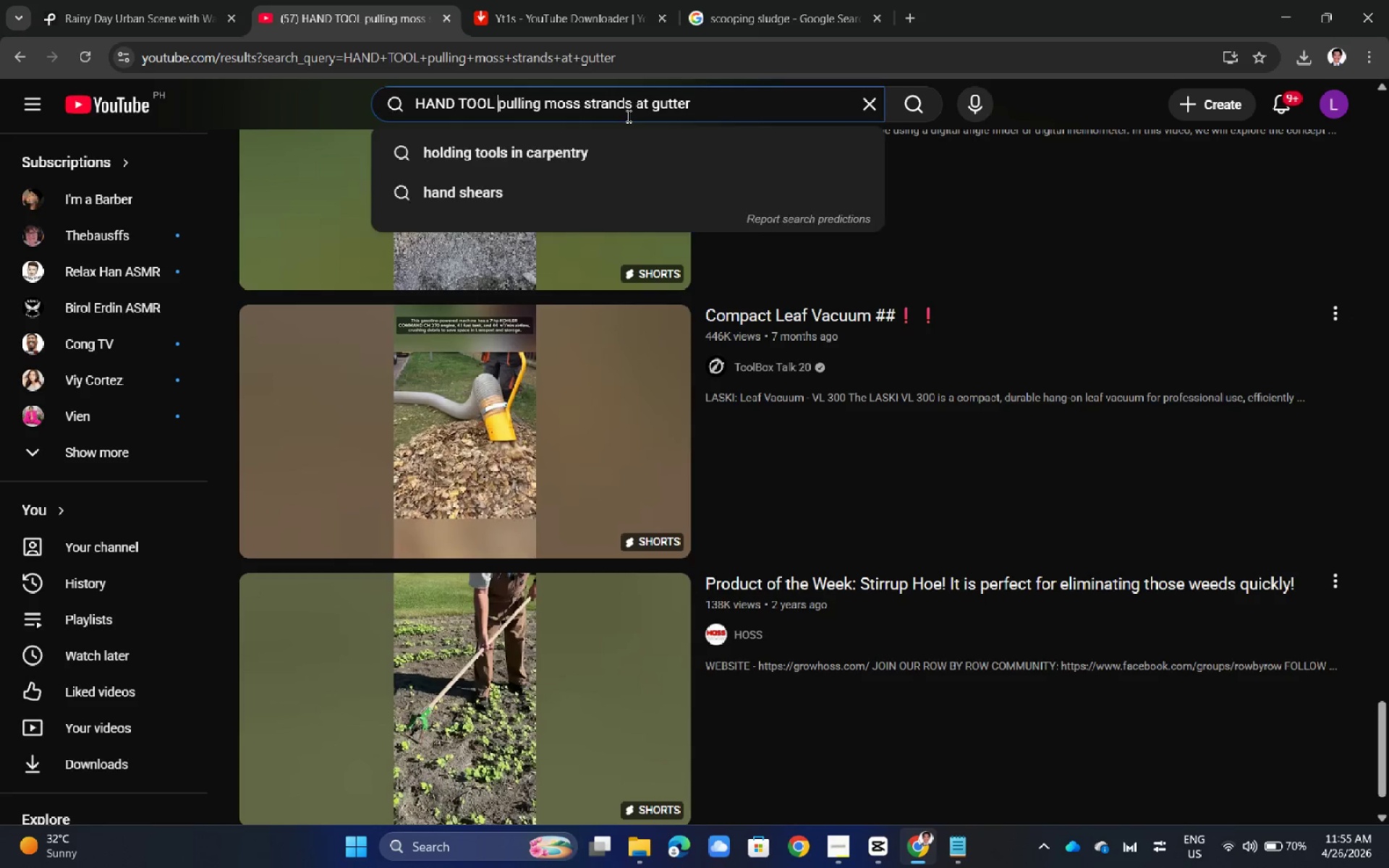 
triple_click([627, 116])
 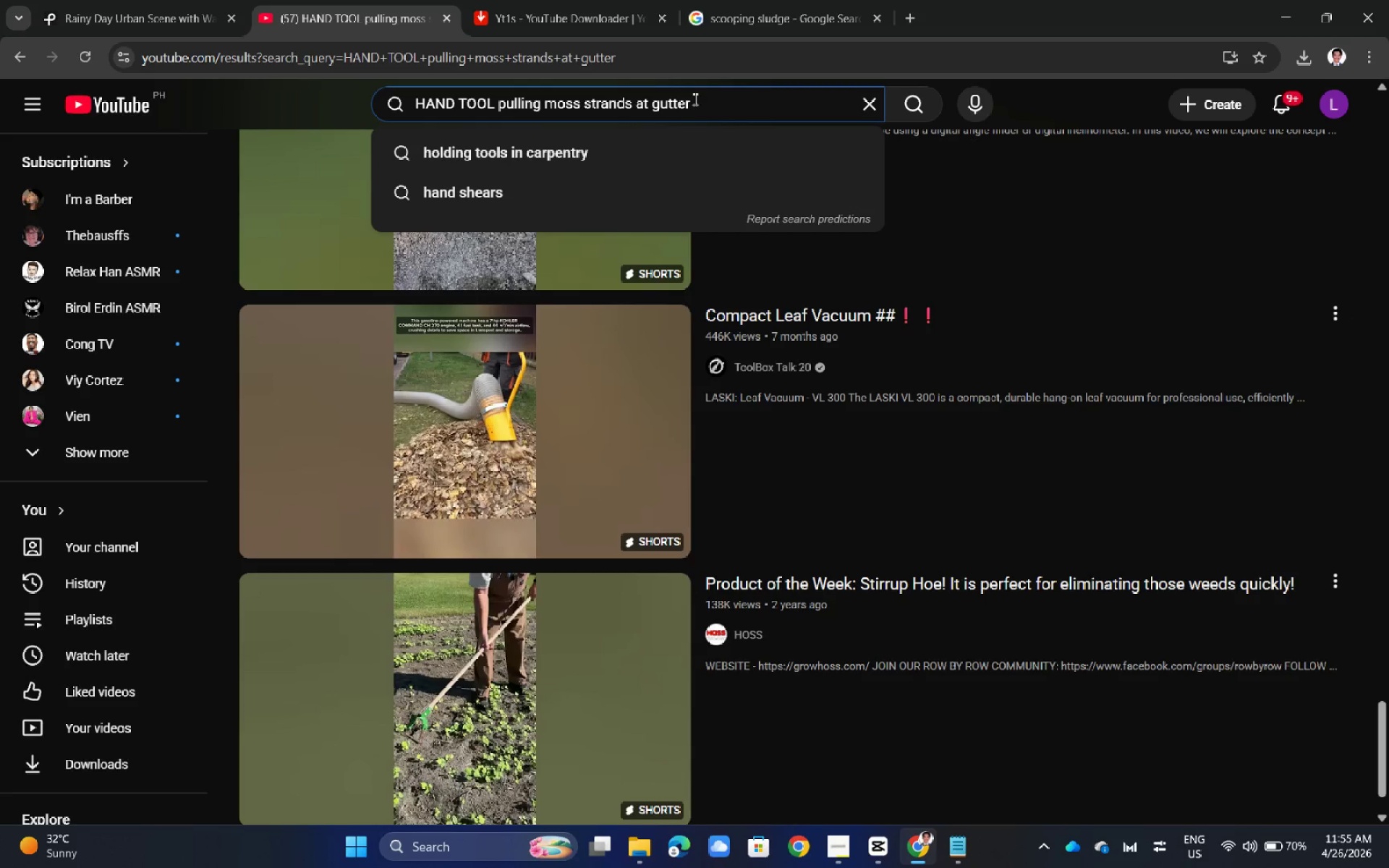 
left_click_drag(start_coordinate=[696, 98], to_coordinate=[200, 80])
 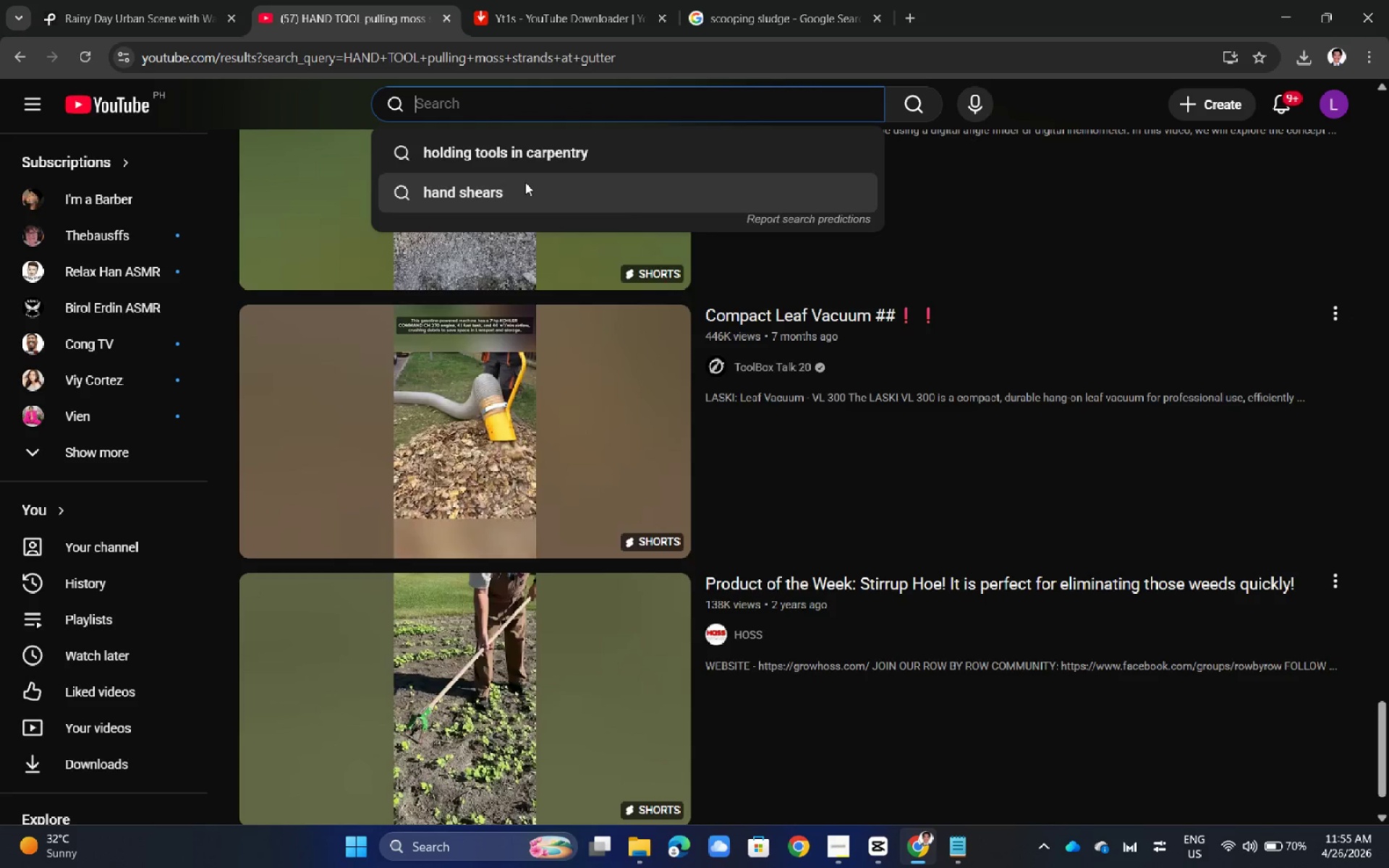 
key(Backspace)
type(hand toll pulling a moss)
 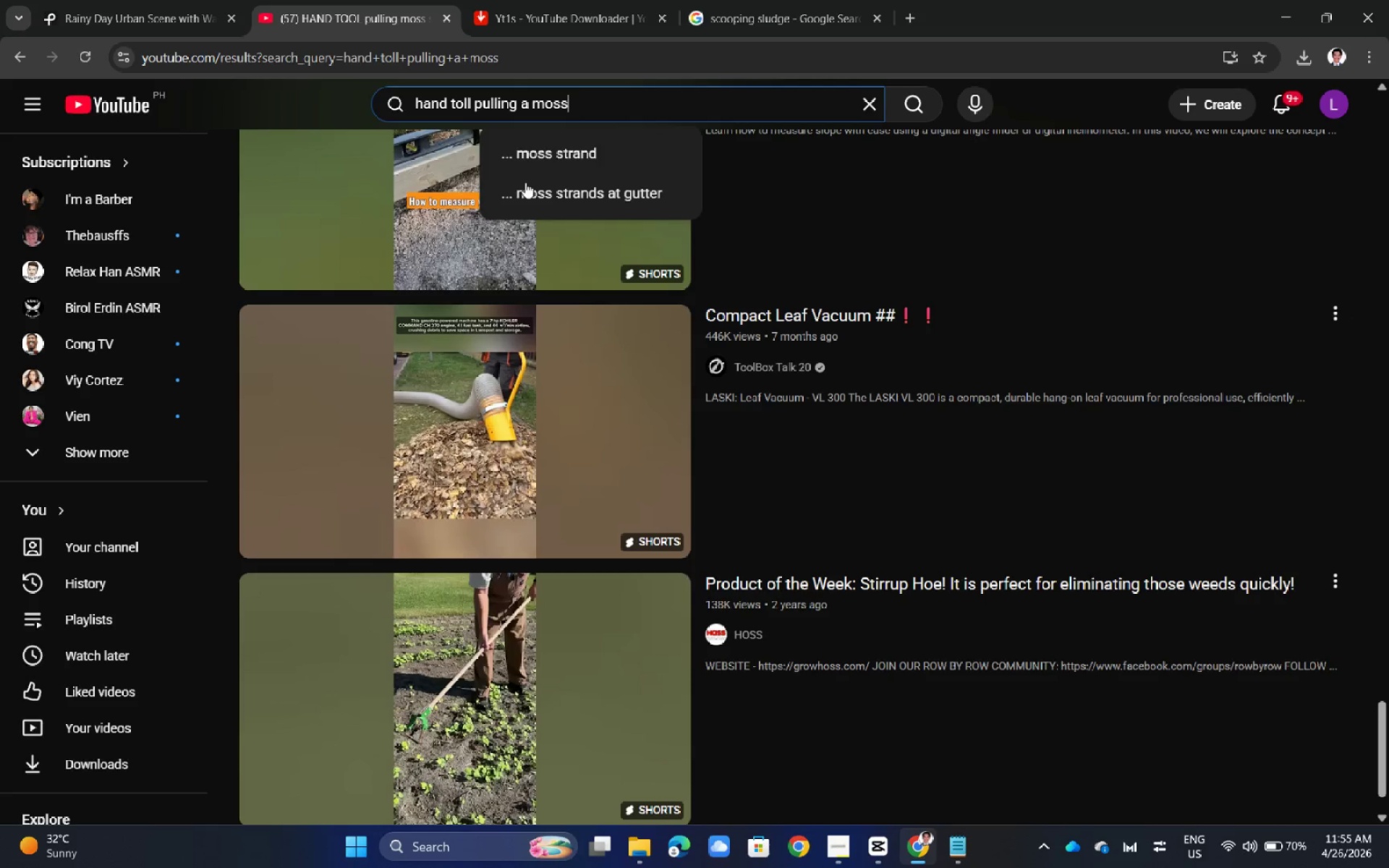 
key(Enter)
 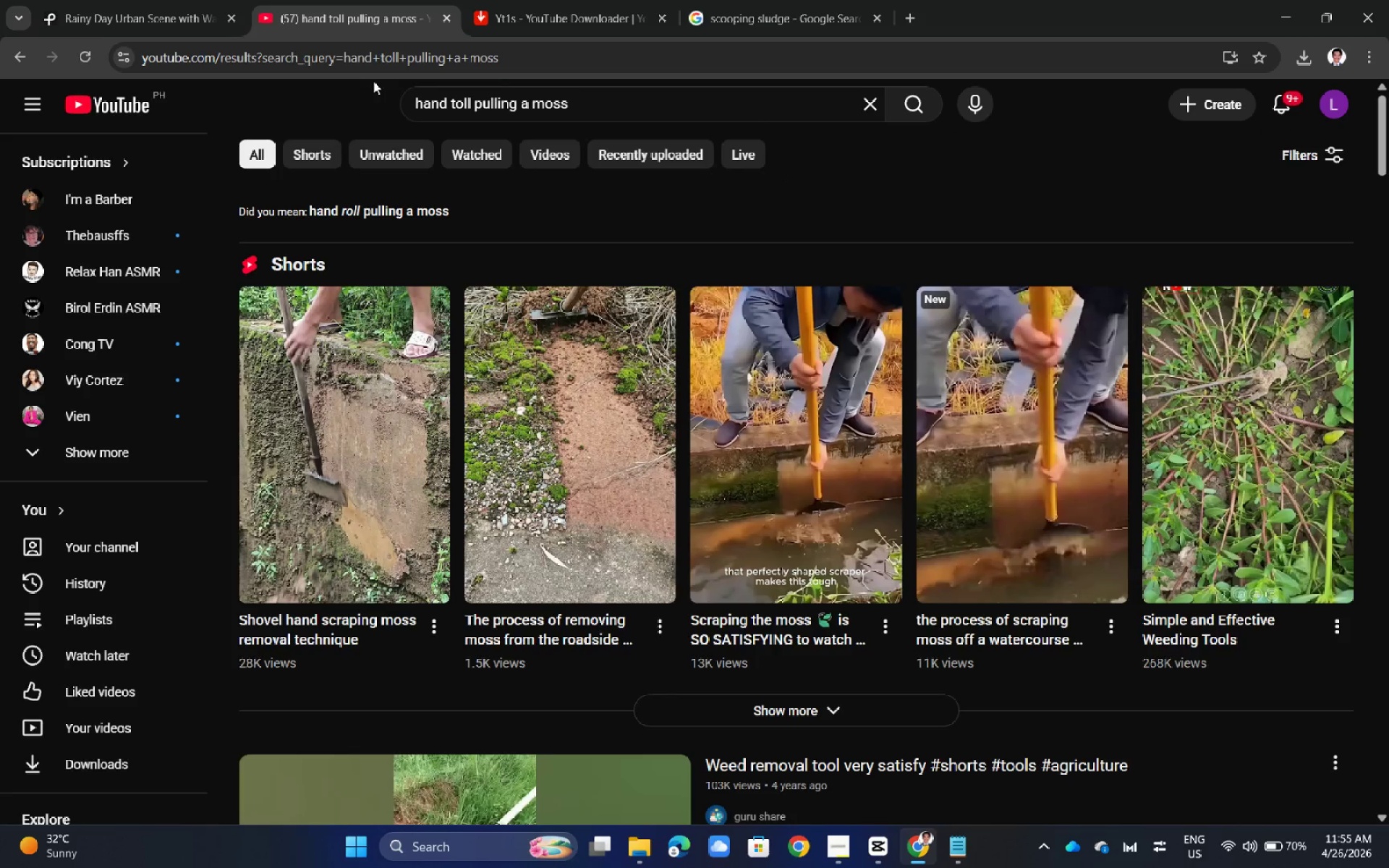 
left_click([468, 101])
 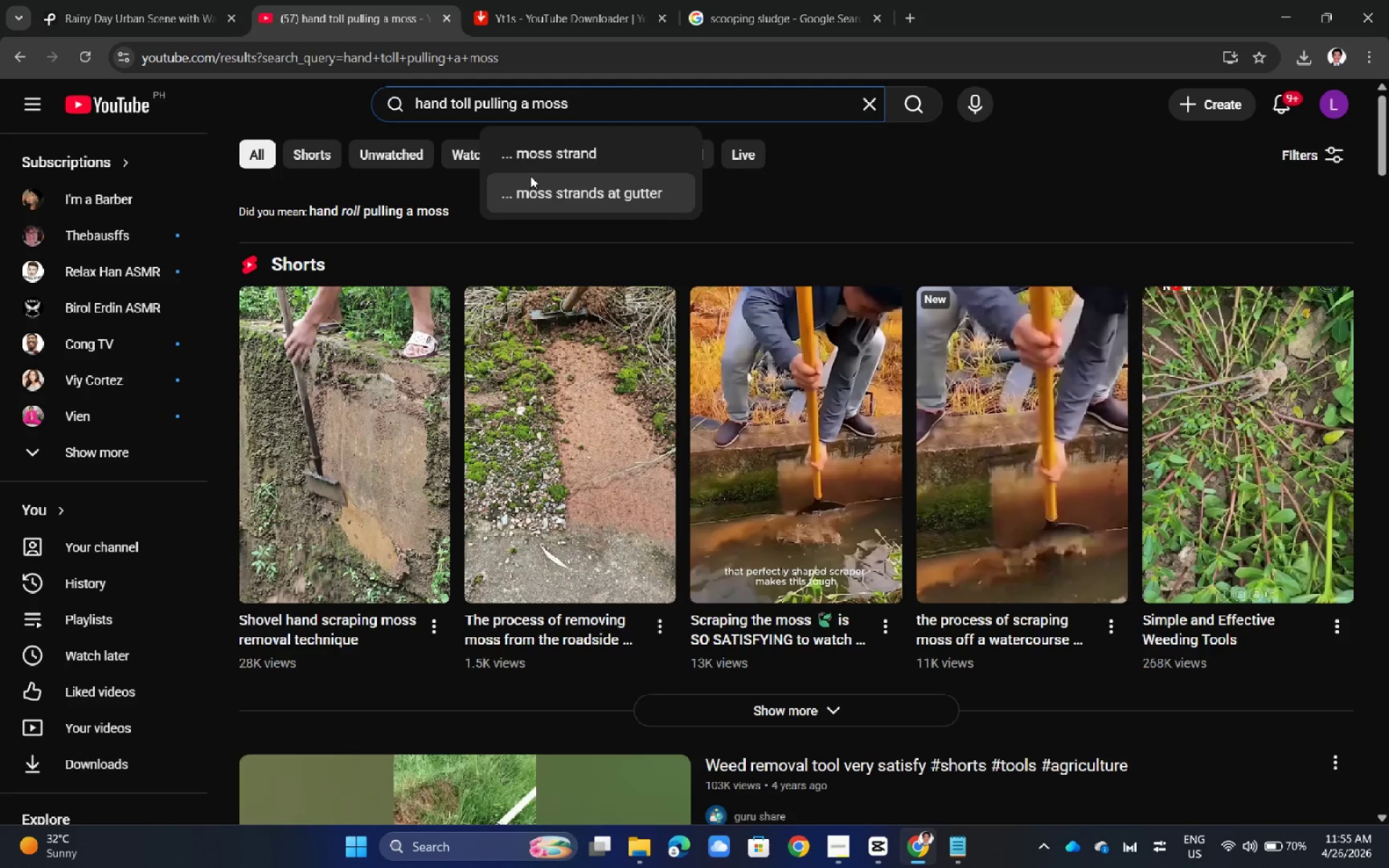 
key(Backspace)
 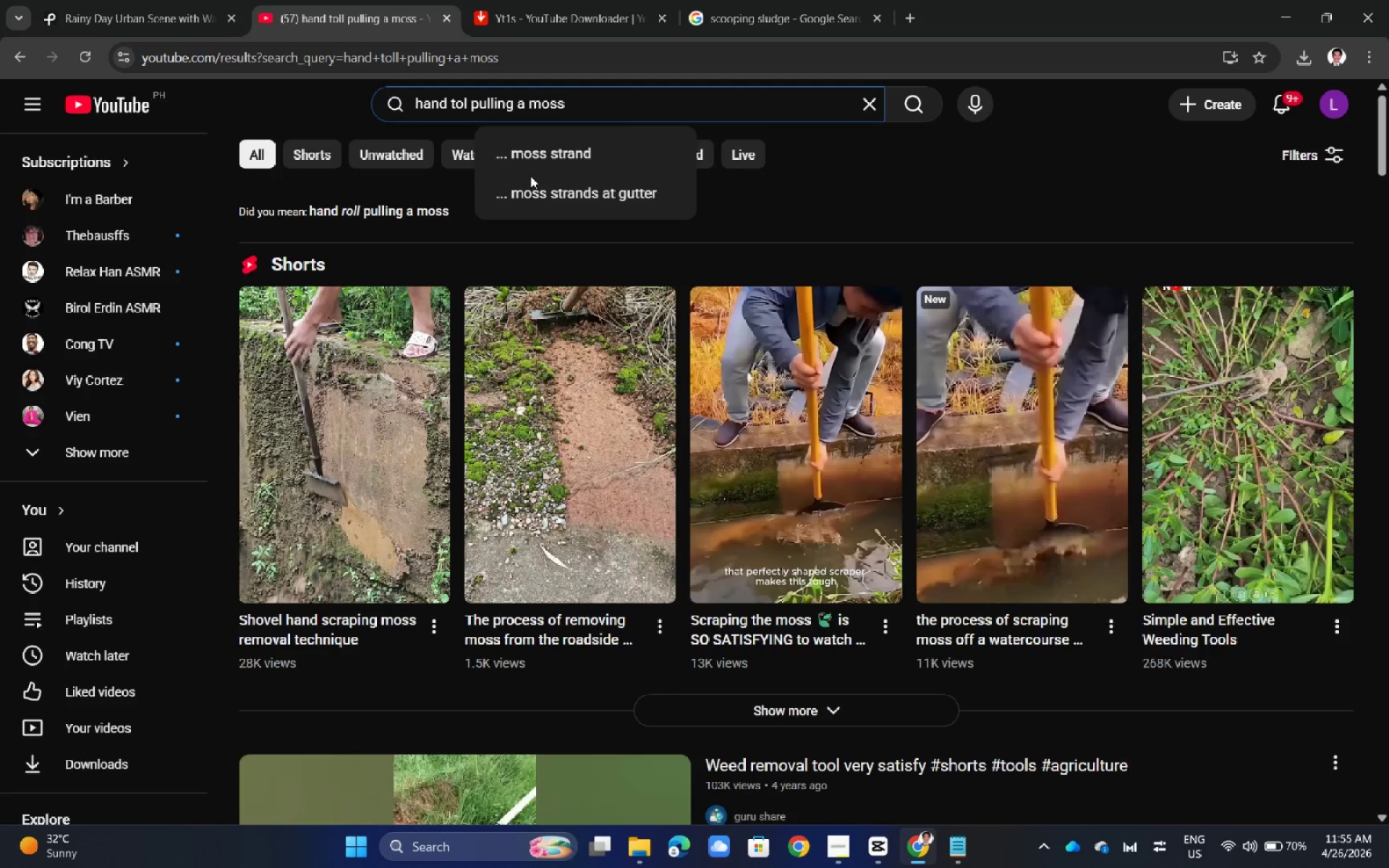 
key(O)
 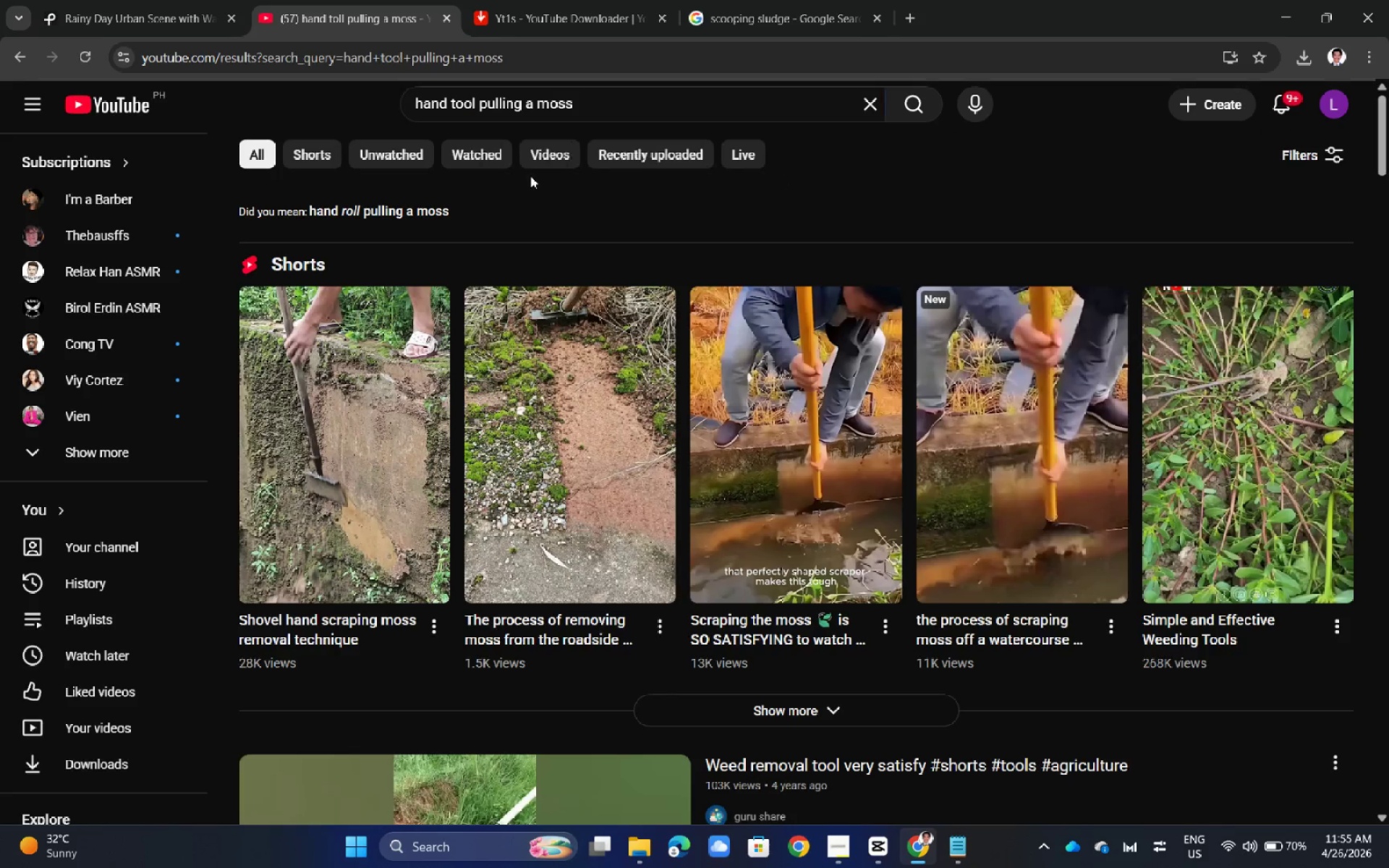 
key(Enter)
 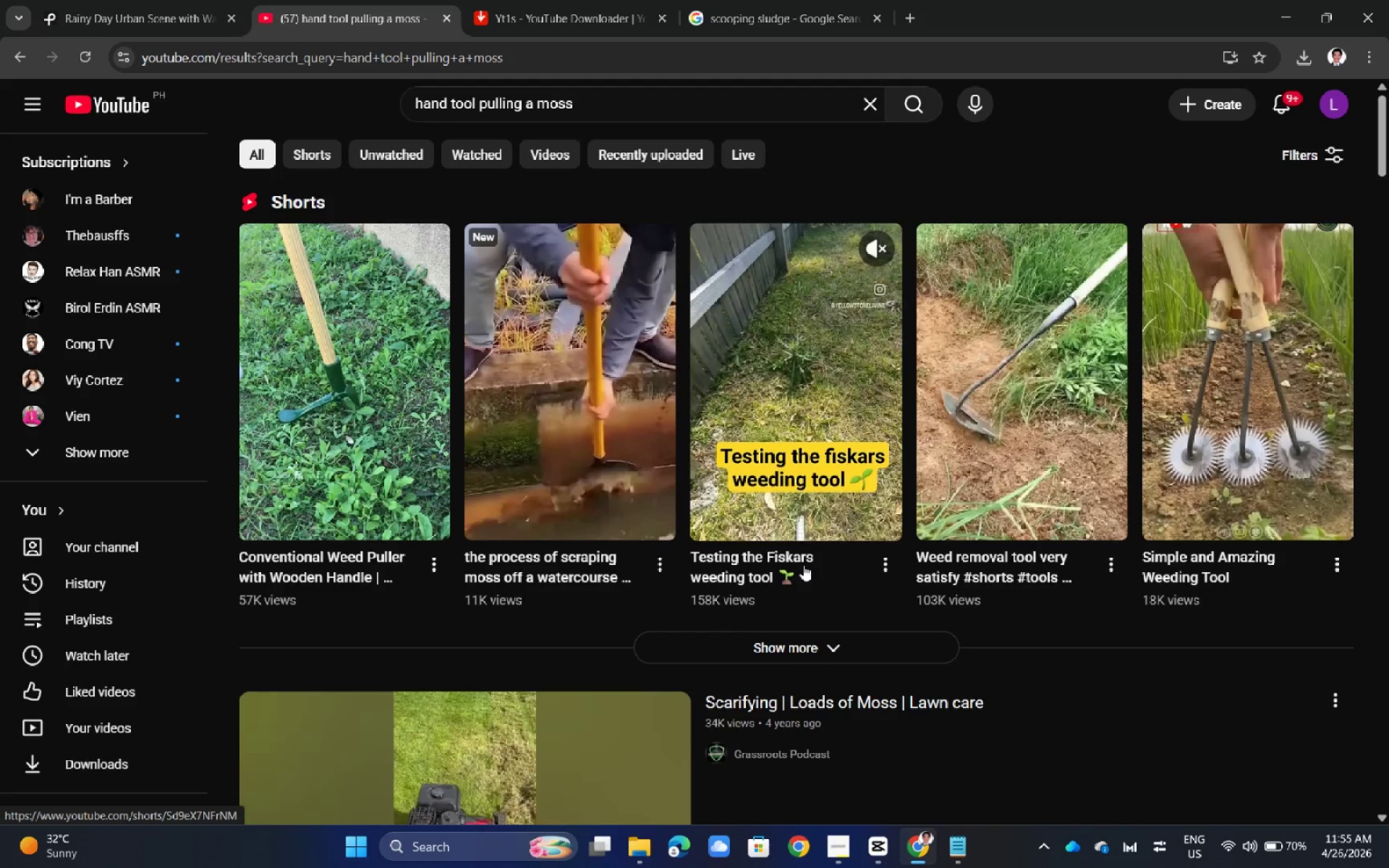 
left_click([789, 652])
 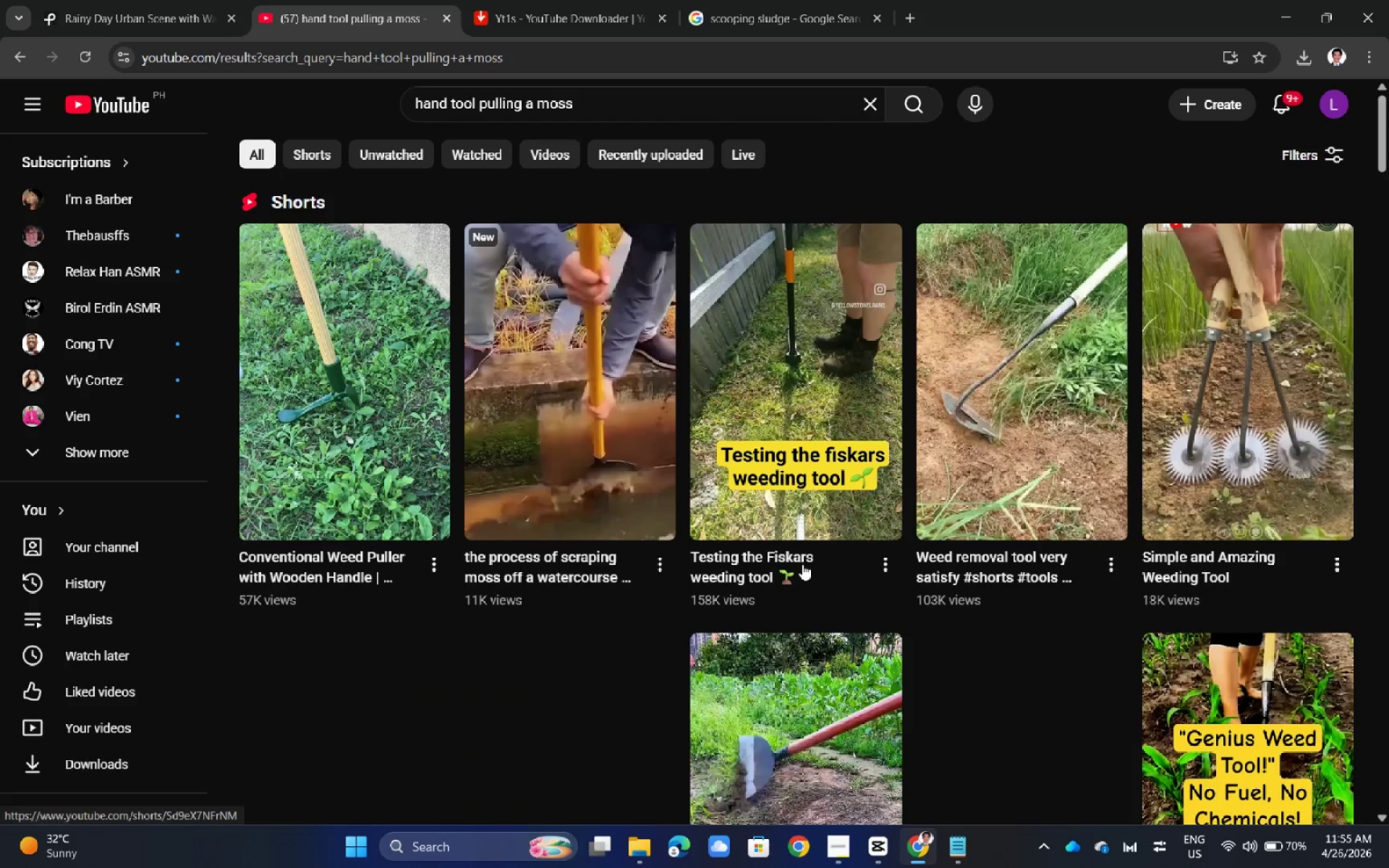 
scroll: coordinate [802, 564], scroll_direction: down, amount: 5.0
 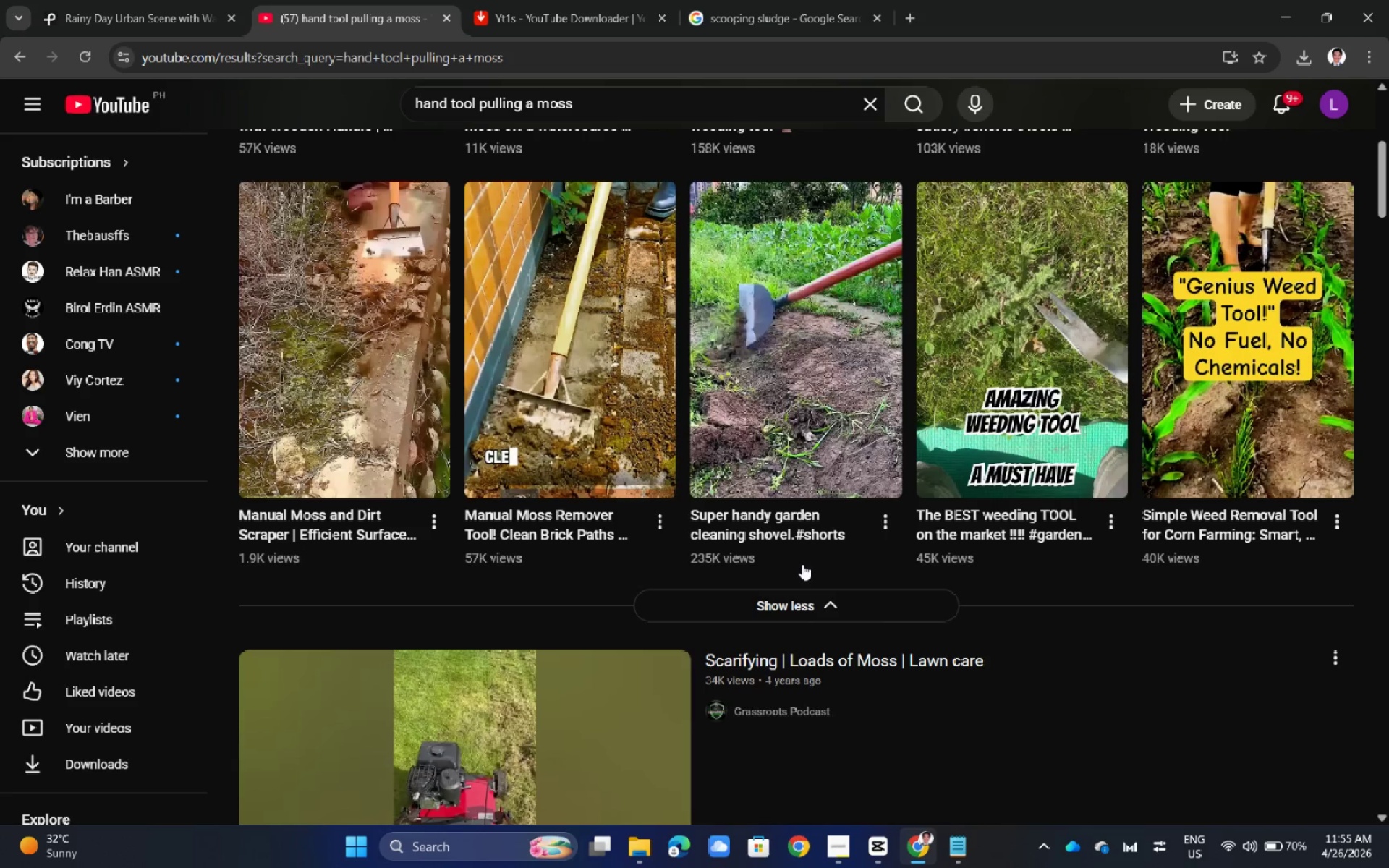 
scroll: coordinate [802, 564], scroll_direction: up, amount: 5.0
 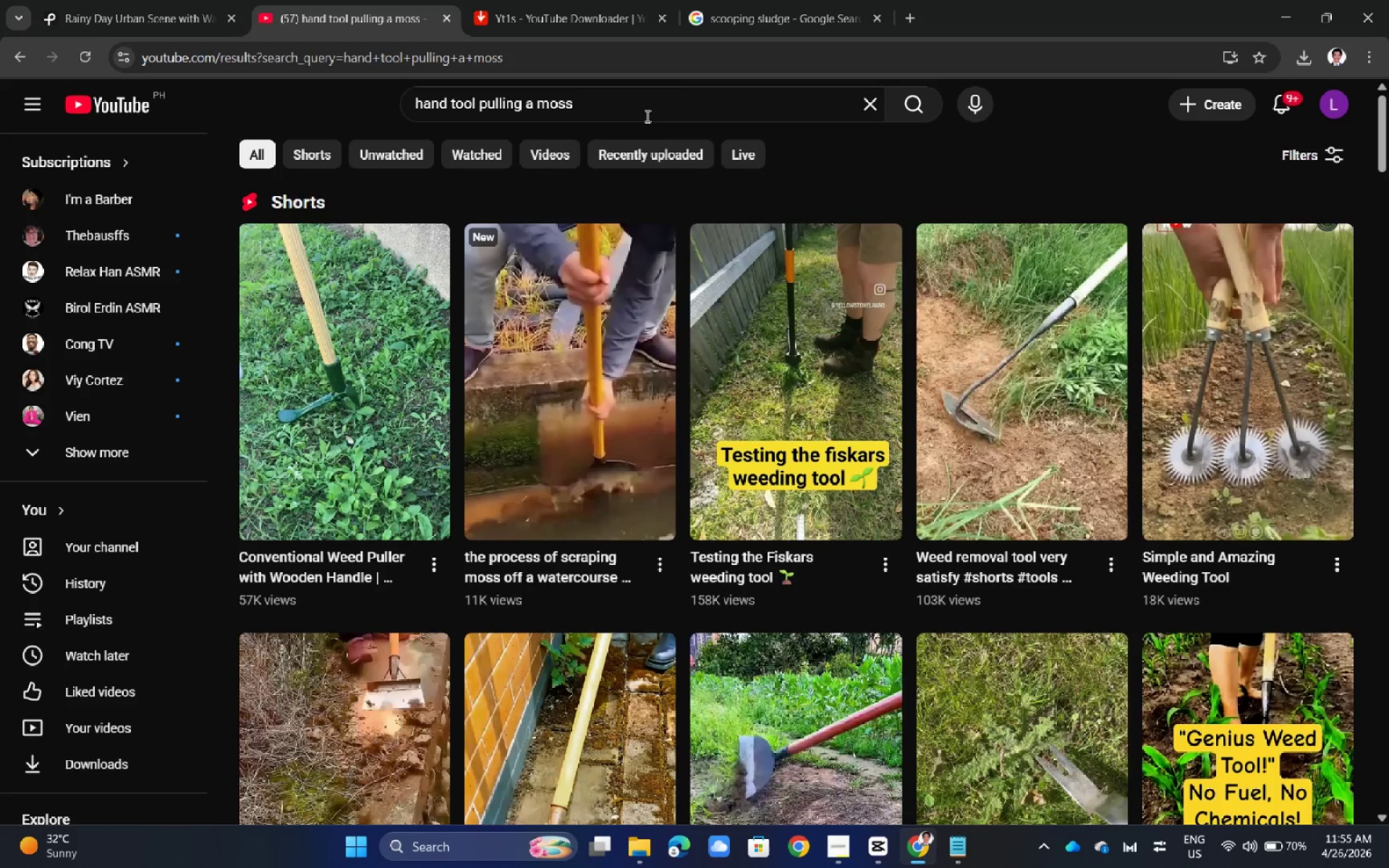 
left_click([642, 103])
 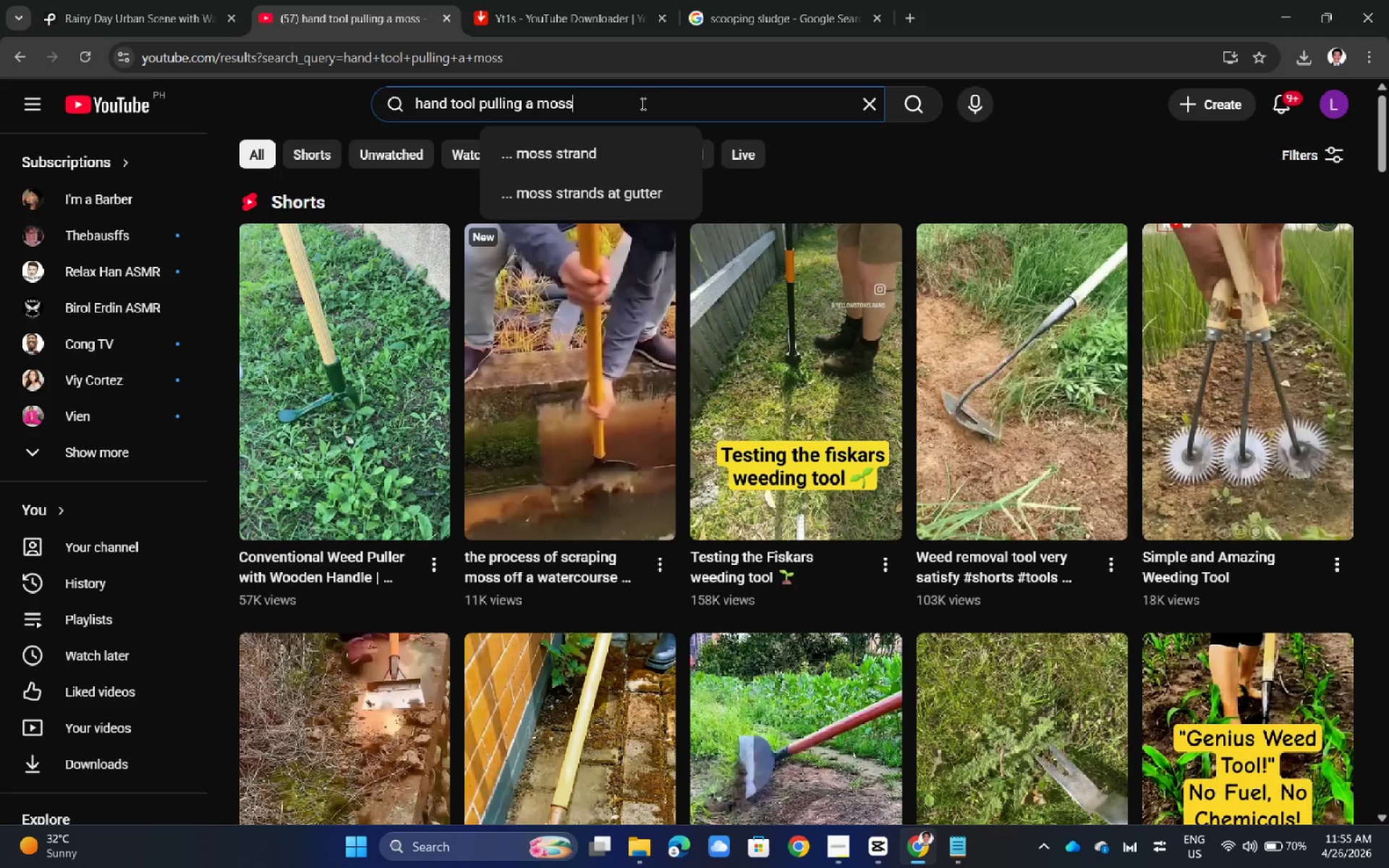 
type( at gutter)
key(NumpadEnter)
 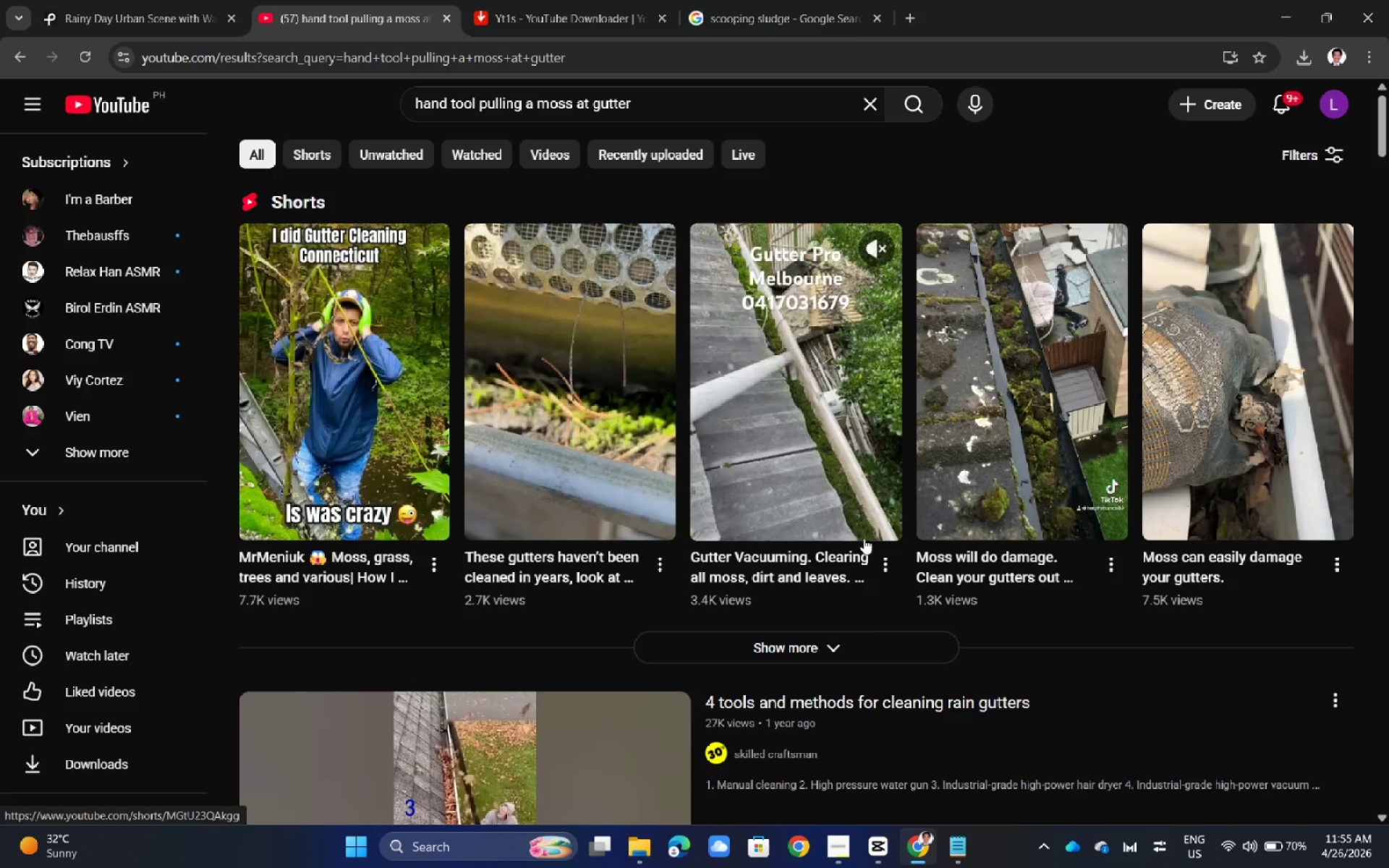 
left_click([1236, 405])
 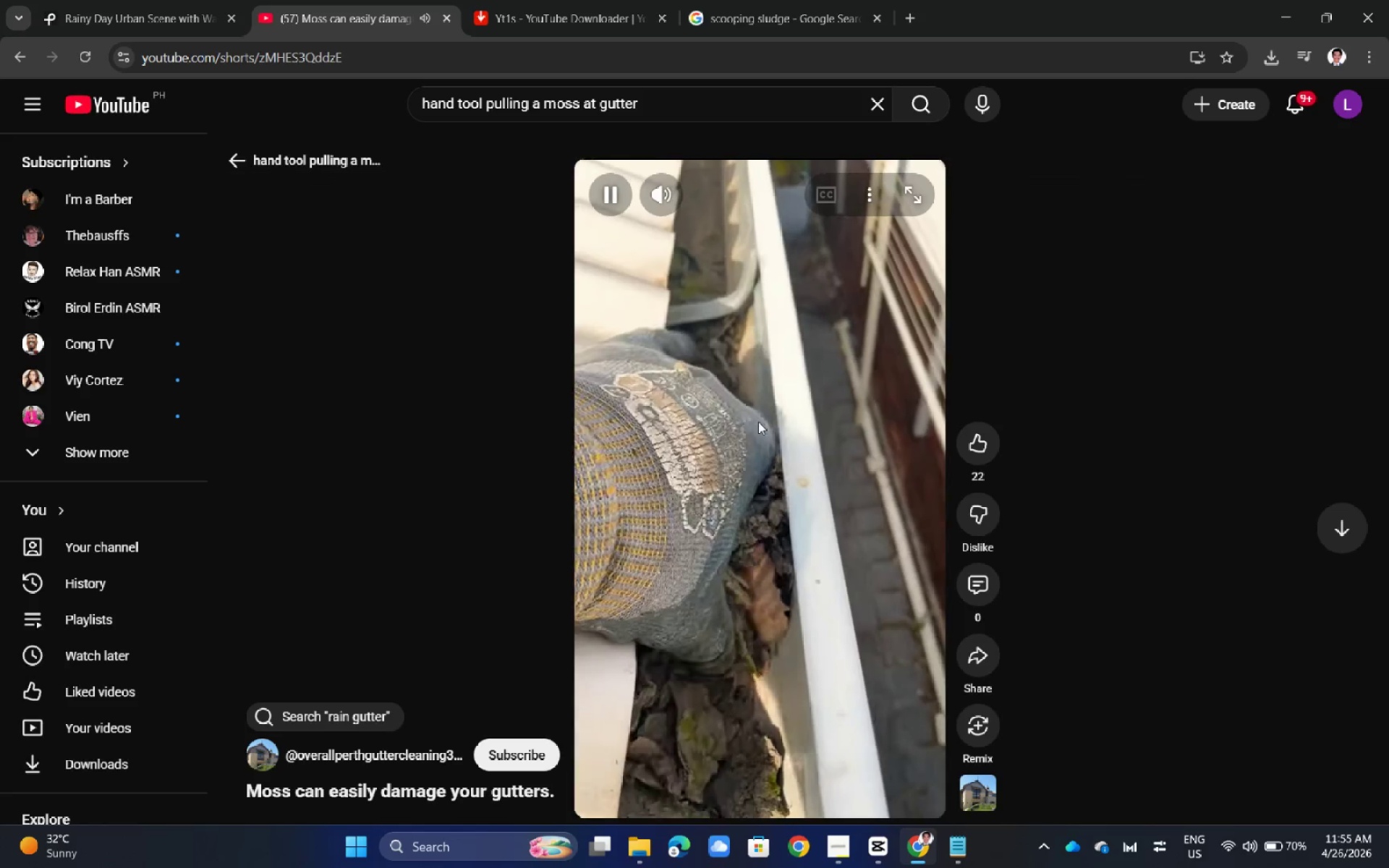 
left_click([758, 422])
 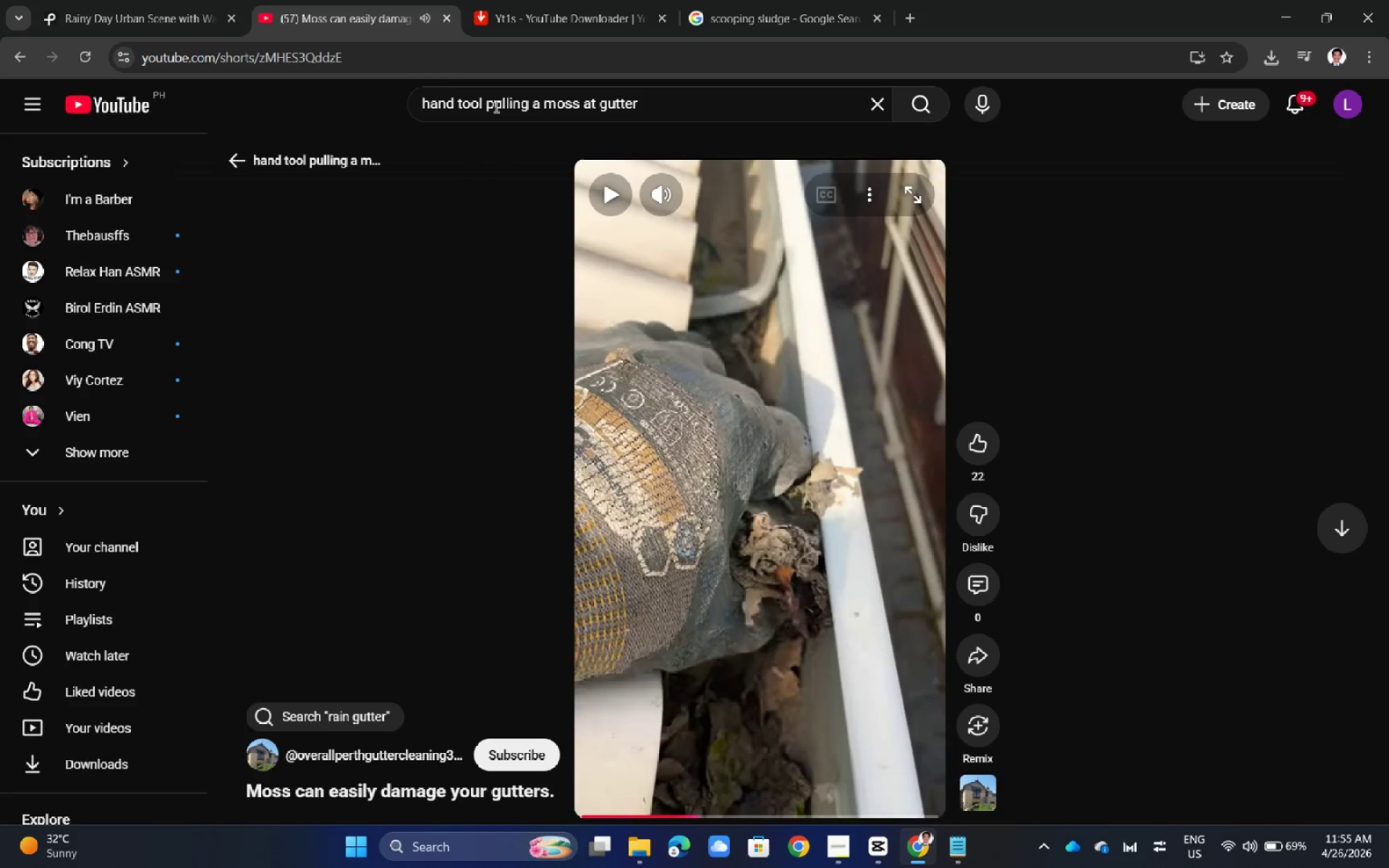 
left_click([383, 58])
 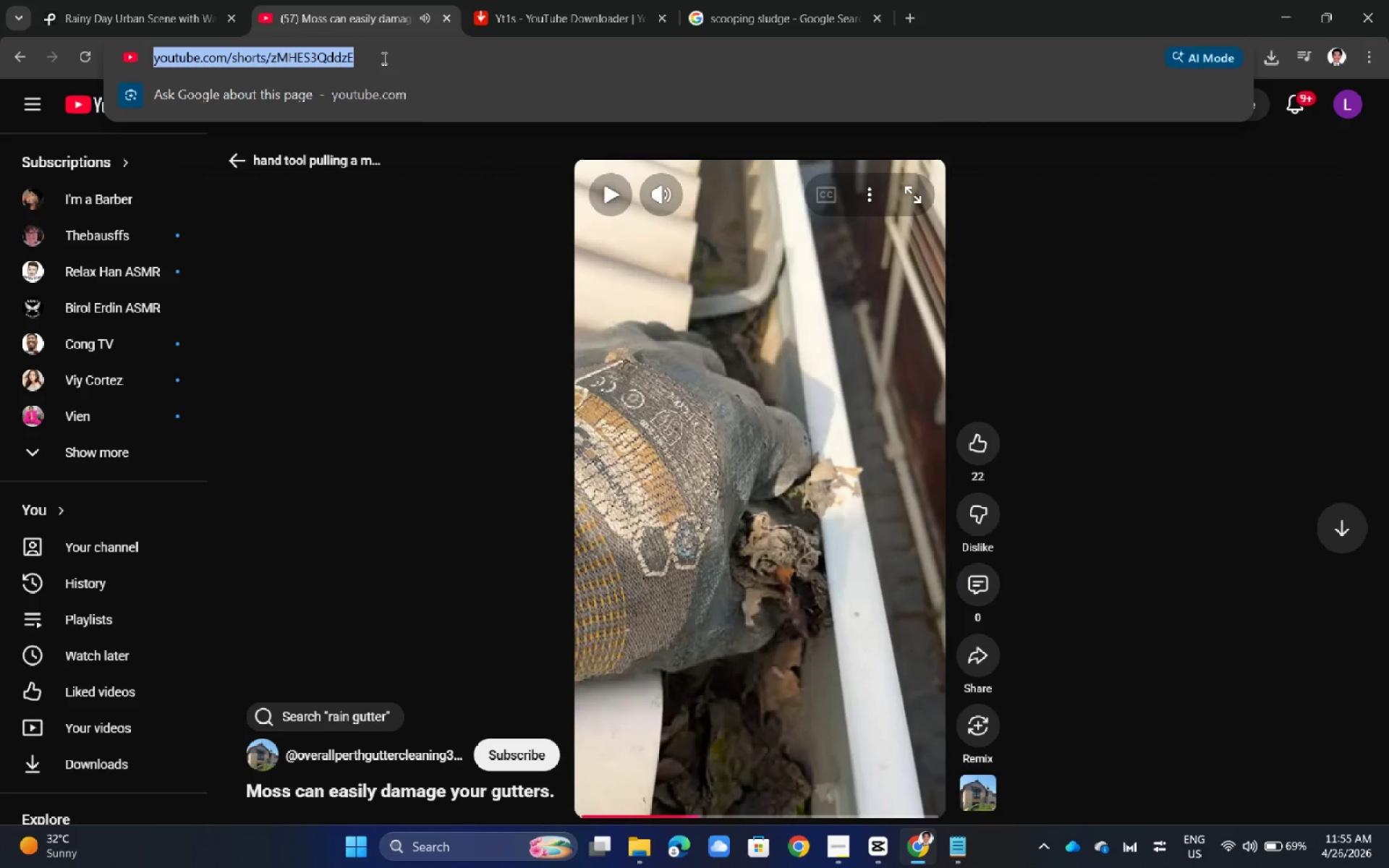 
key(Control+C)
 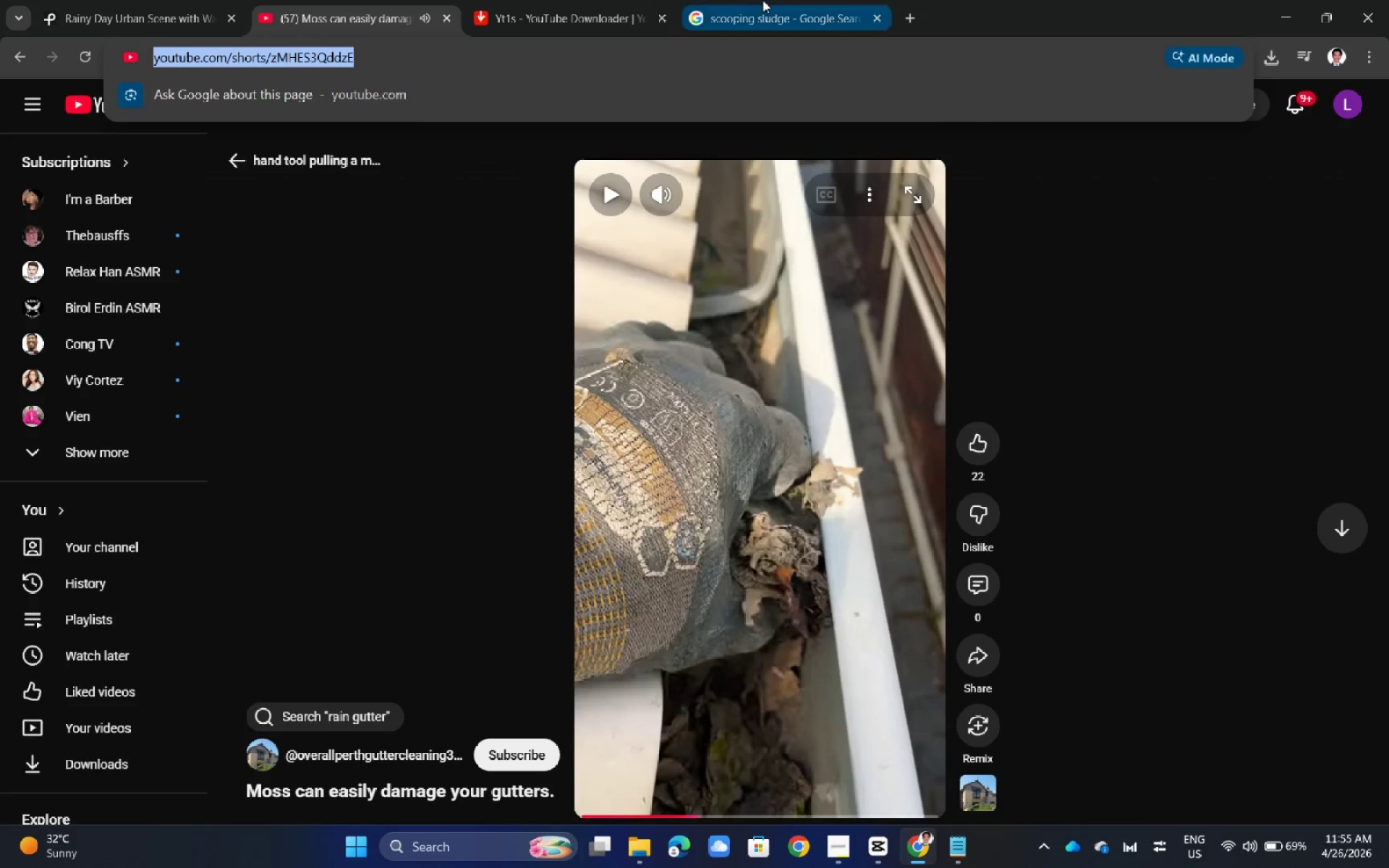 
left_click([763, 0])
 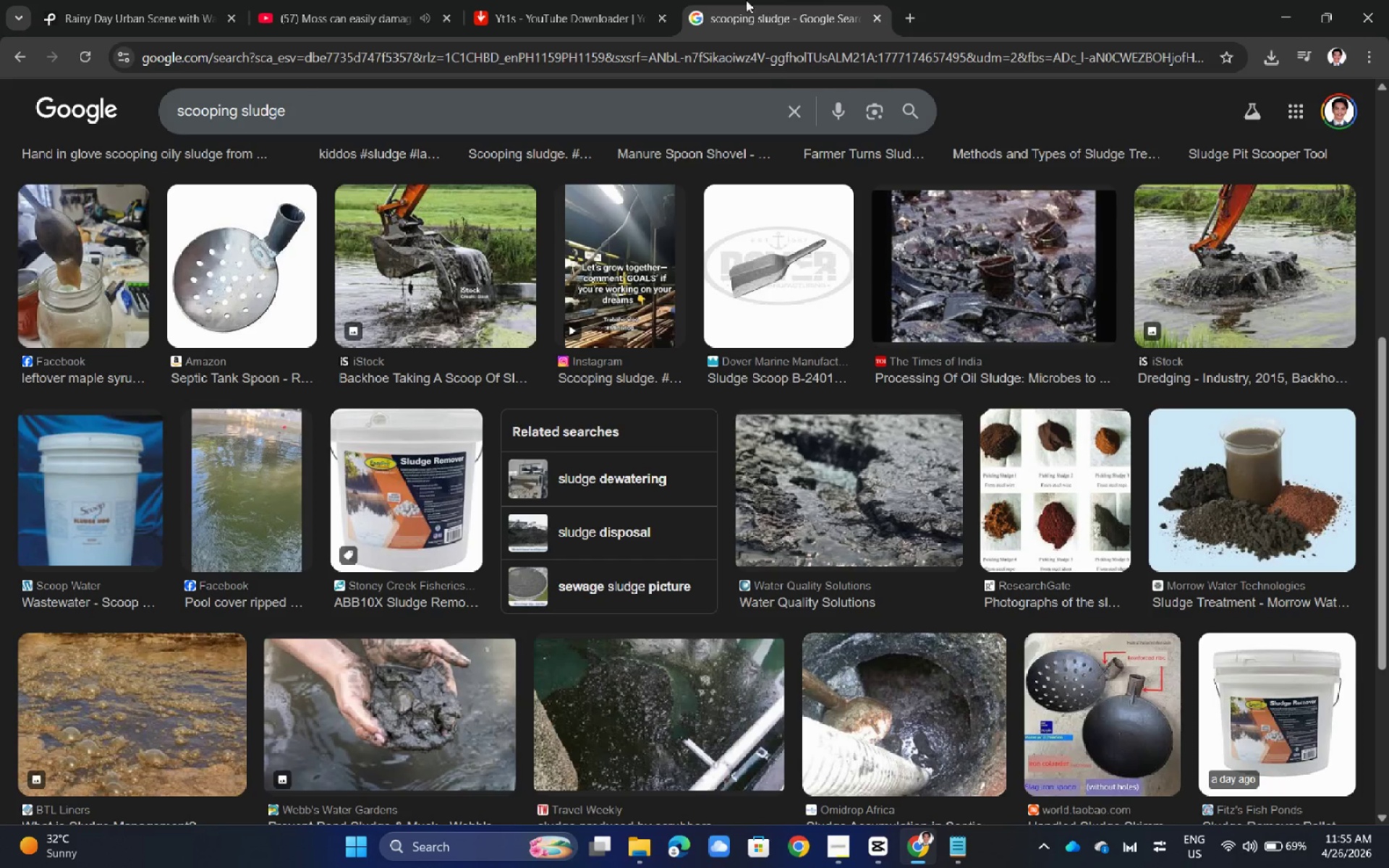 
left_click([571, 0])
 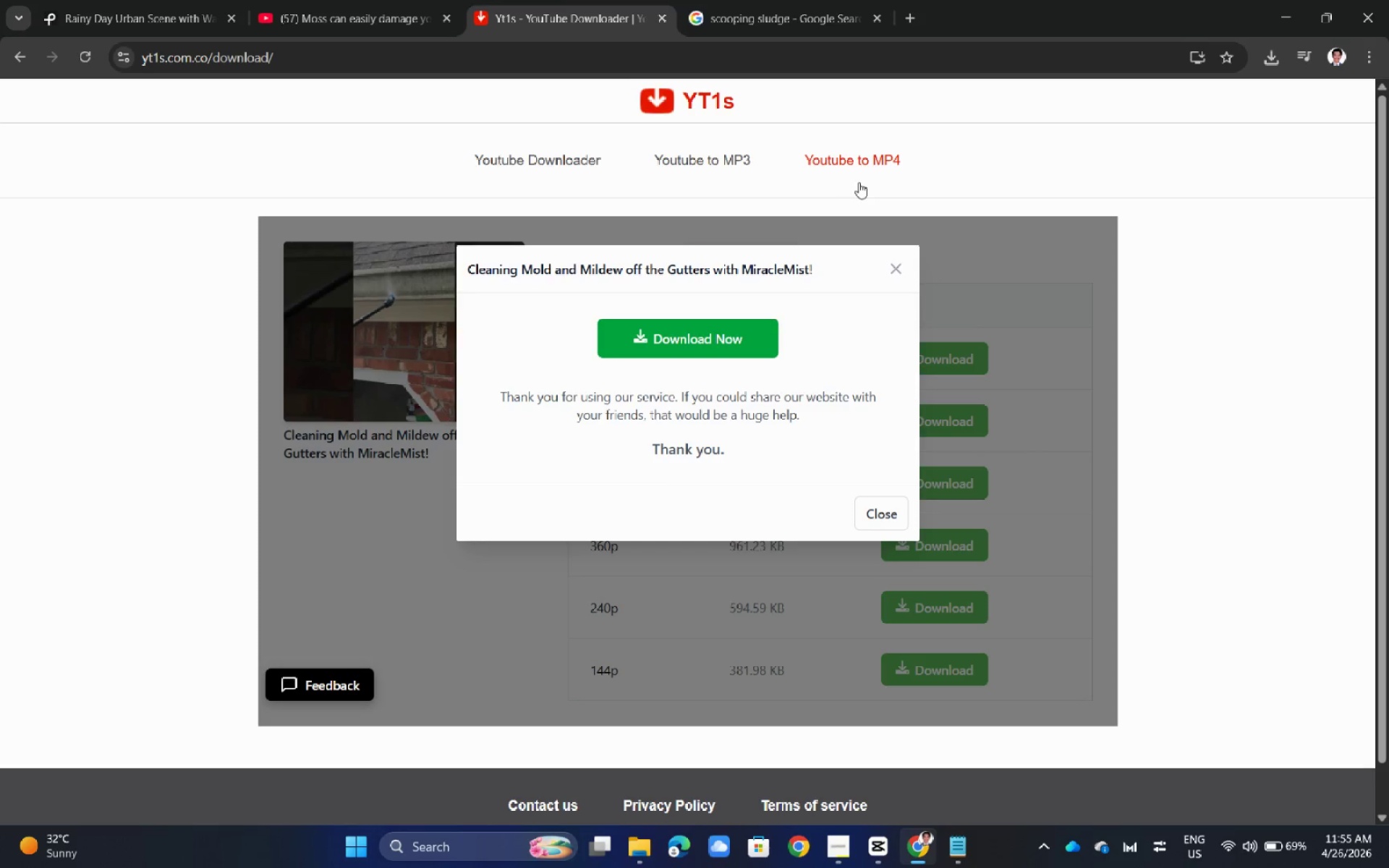 
left_click([1077, 163])
 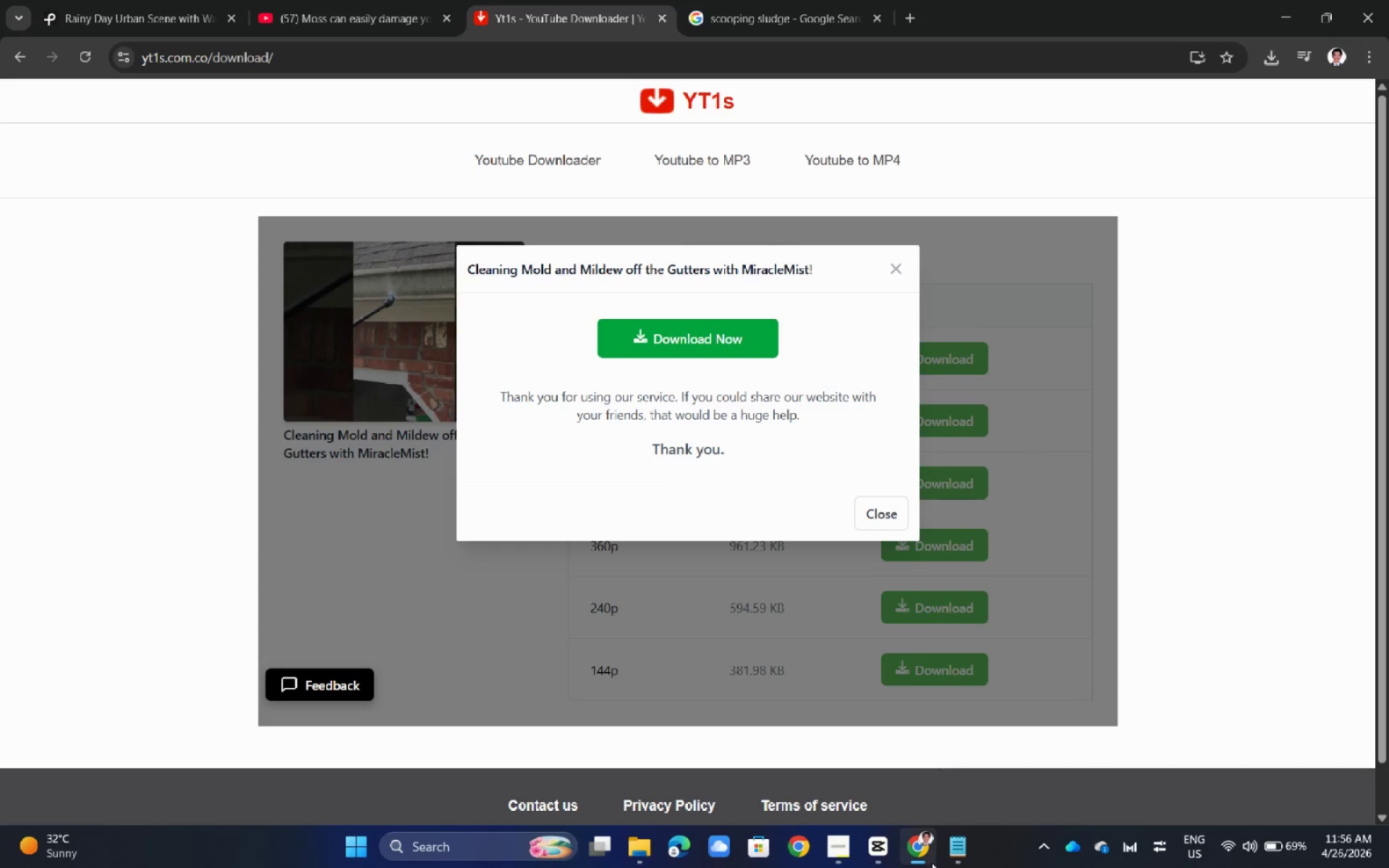 
left_click([965, 846])
 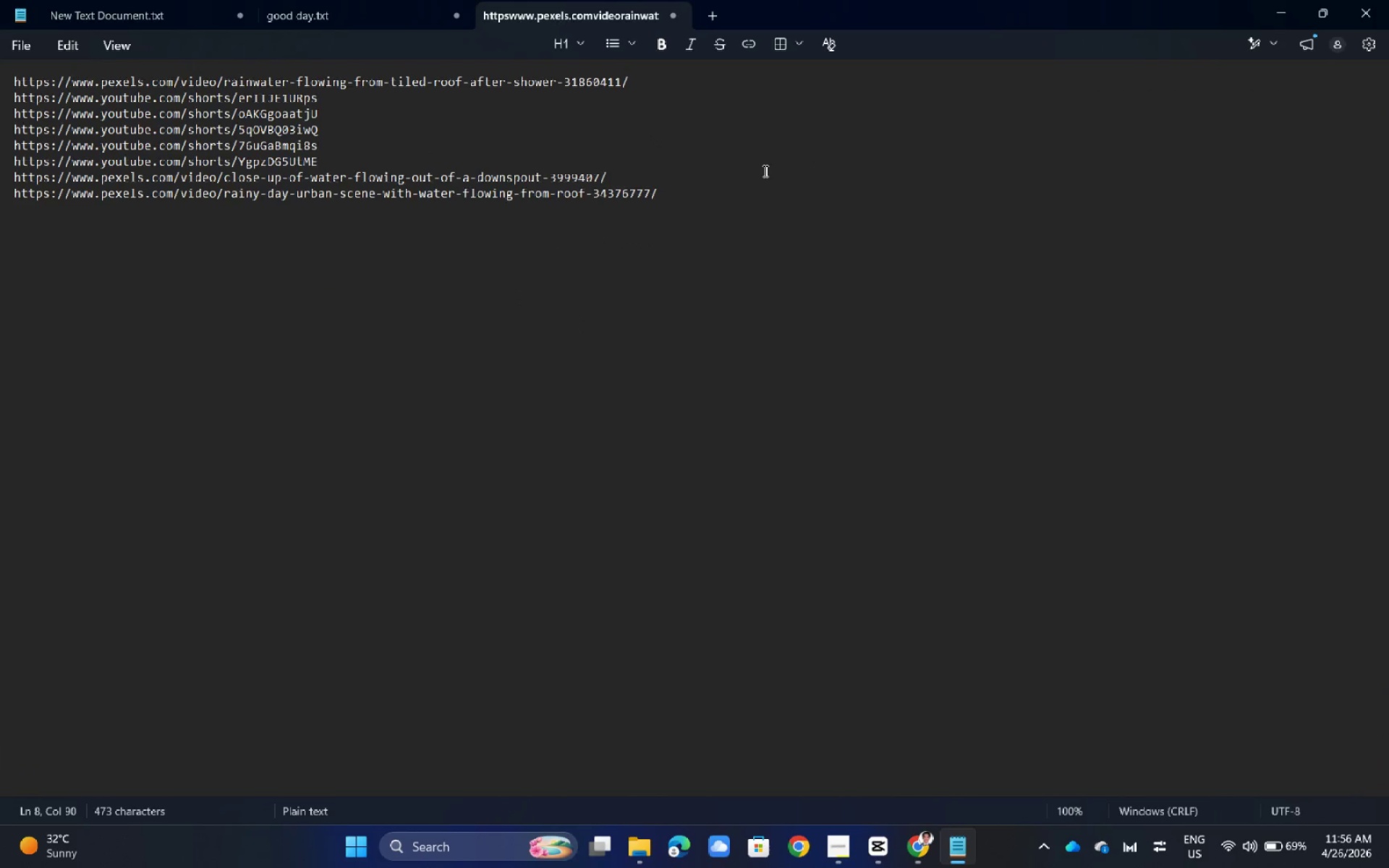 
key(NumpadEnter)
 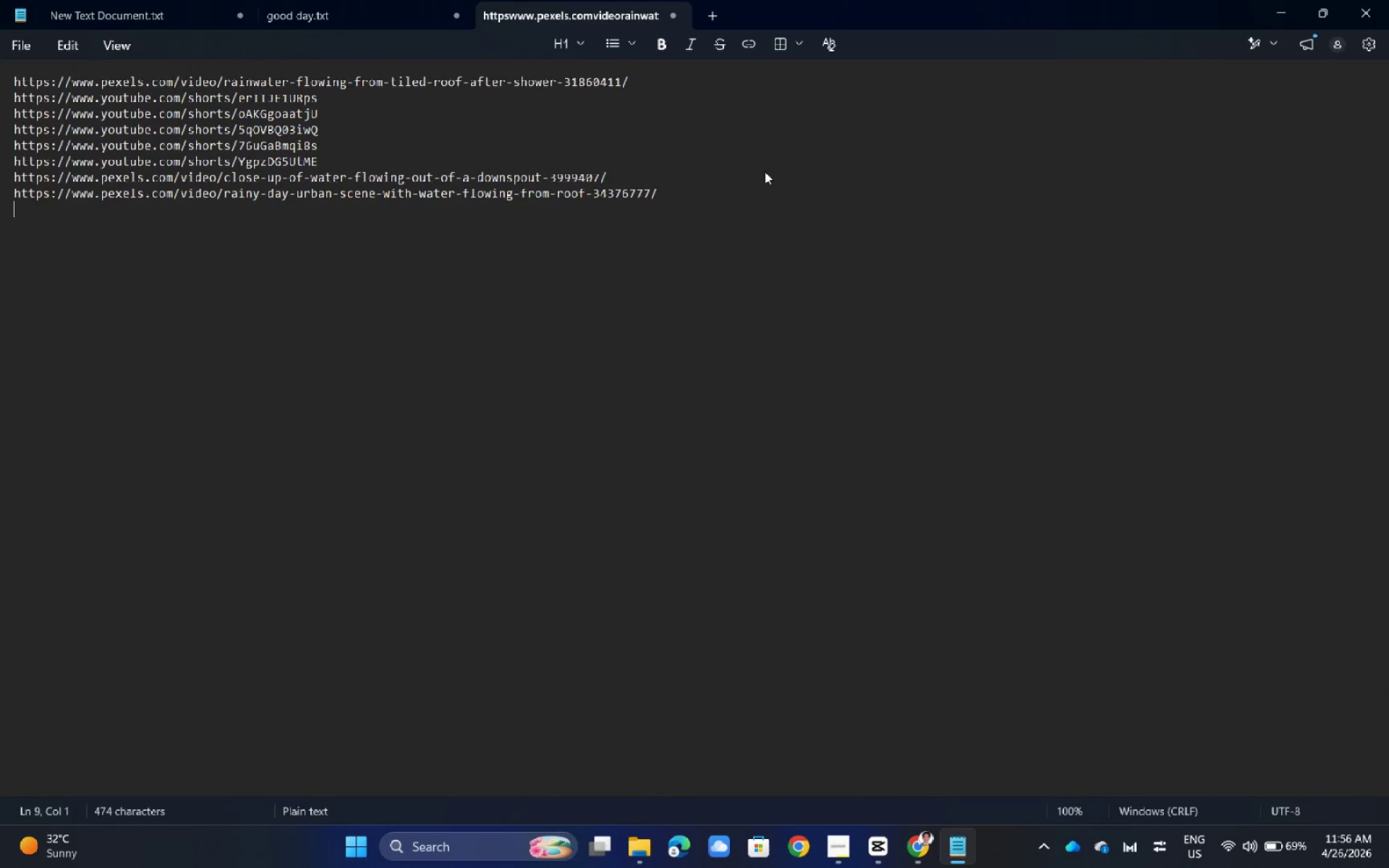 
key(Control+ControlLeft)
 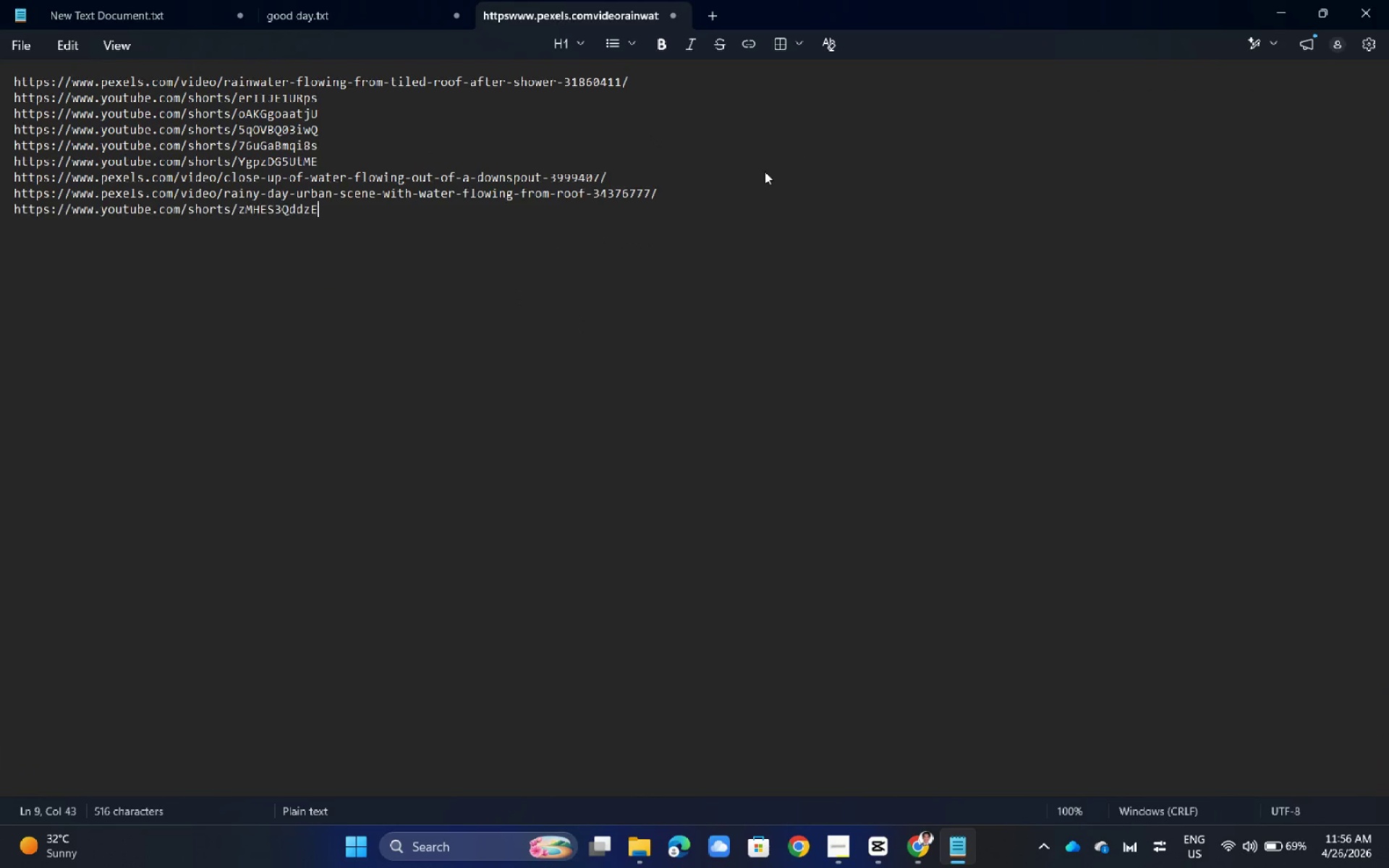 
key(Control+V)
 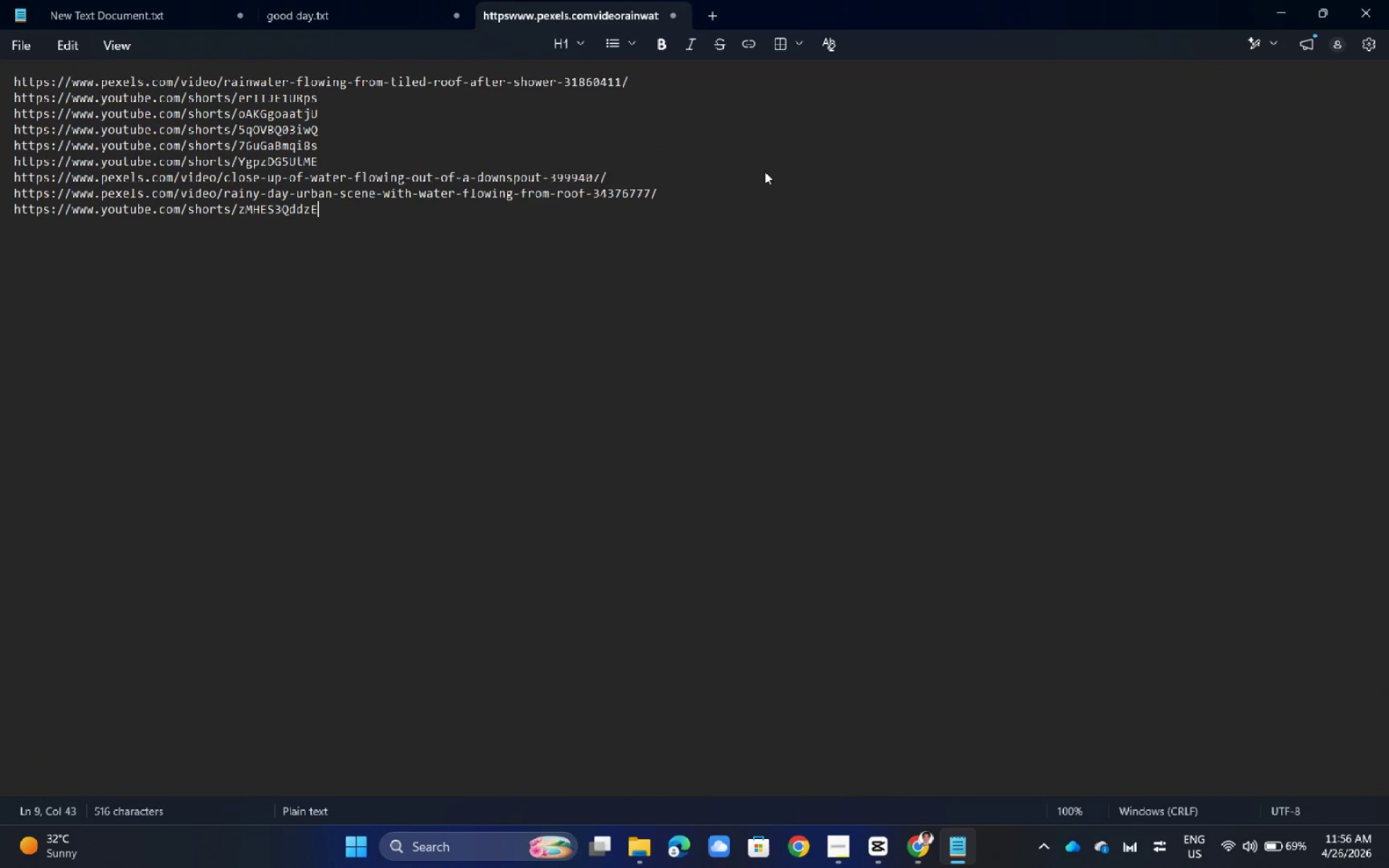 
key(Alt+AltLeft)
 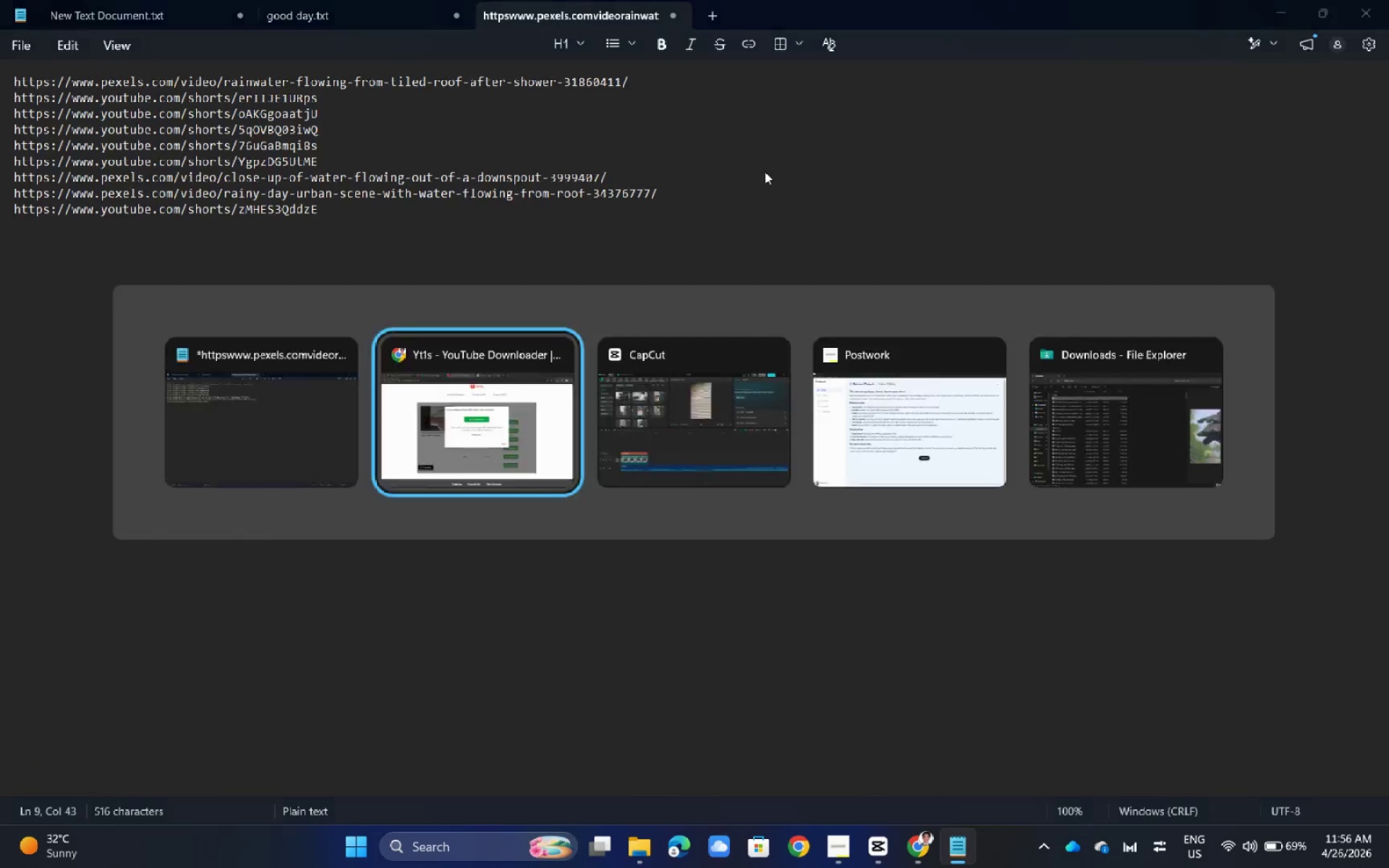 
key(Alt+Tab)
 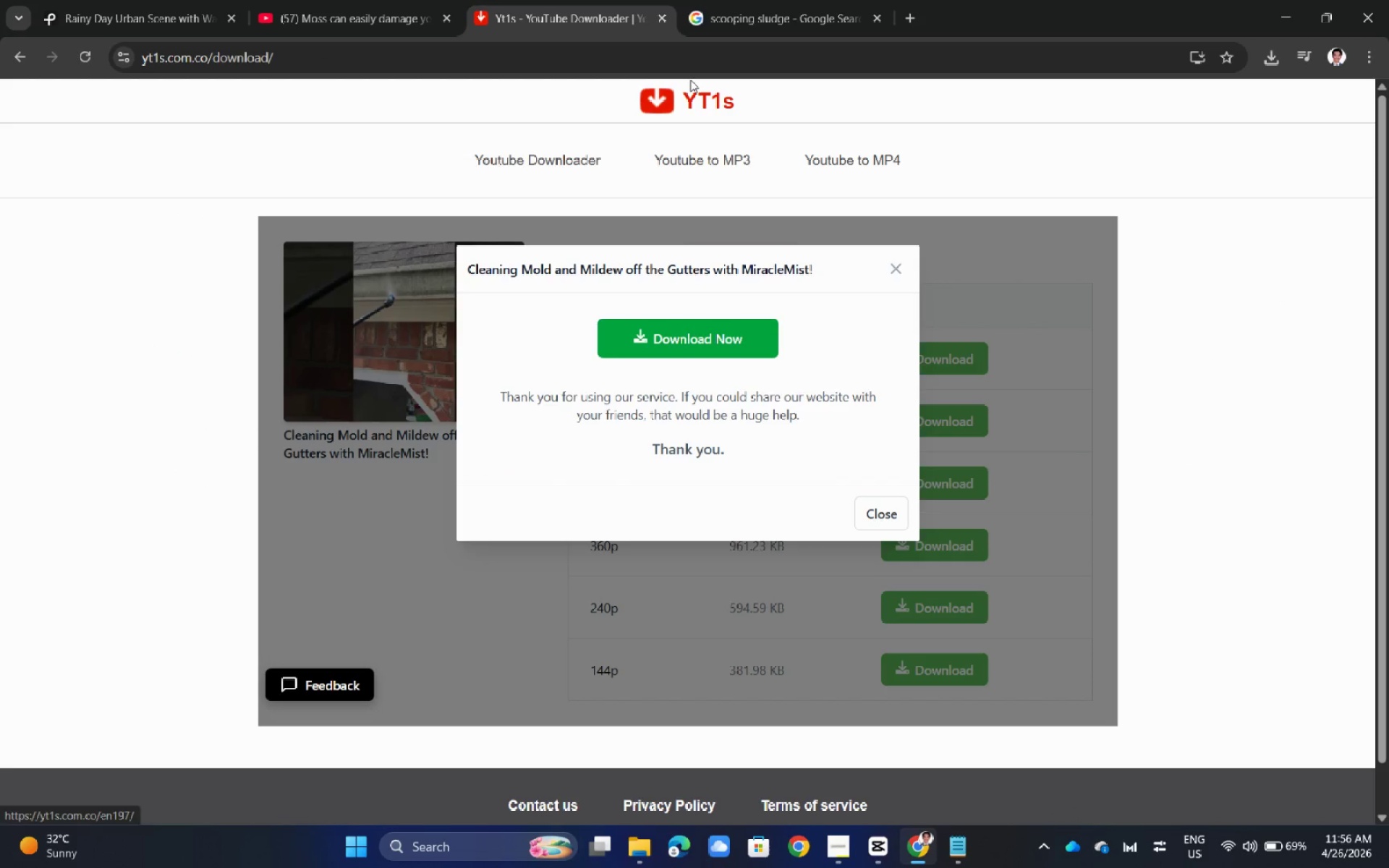 
left_click([690, 97])
 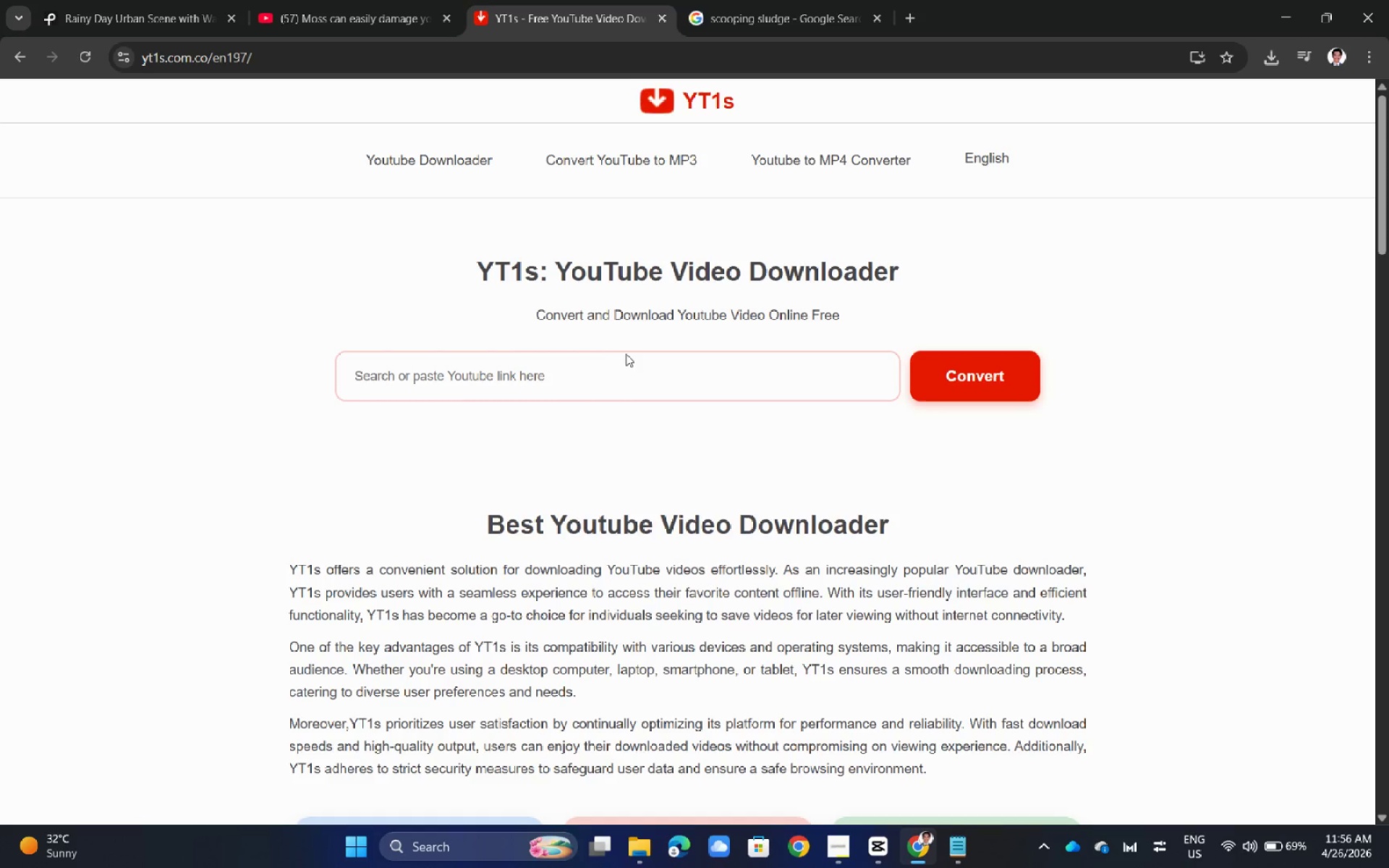 
left_click([617, 375])
 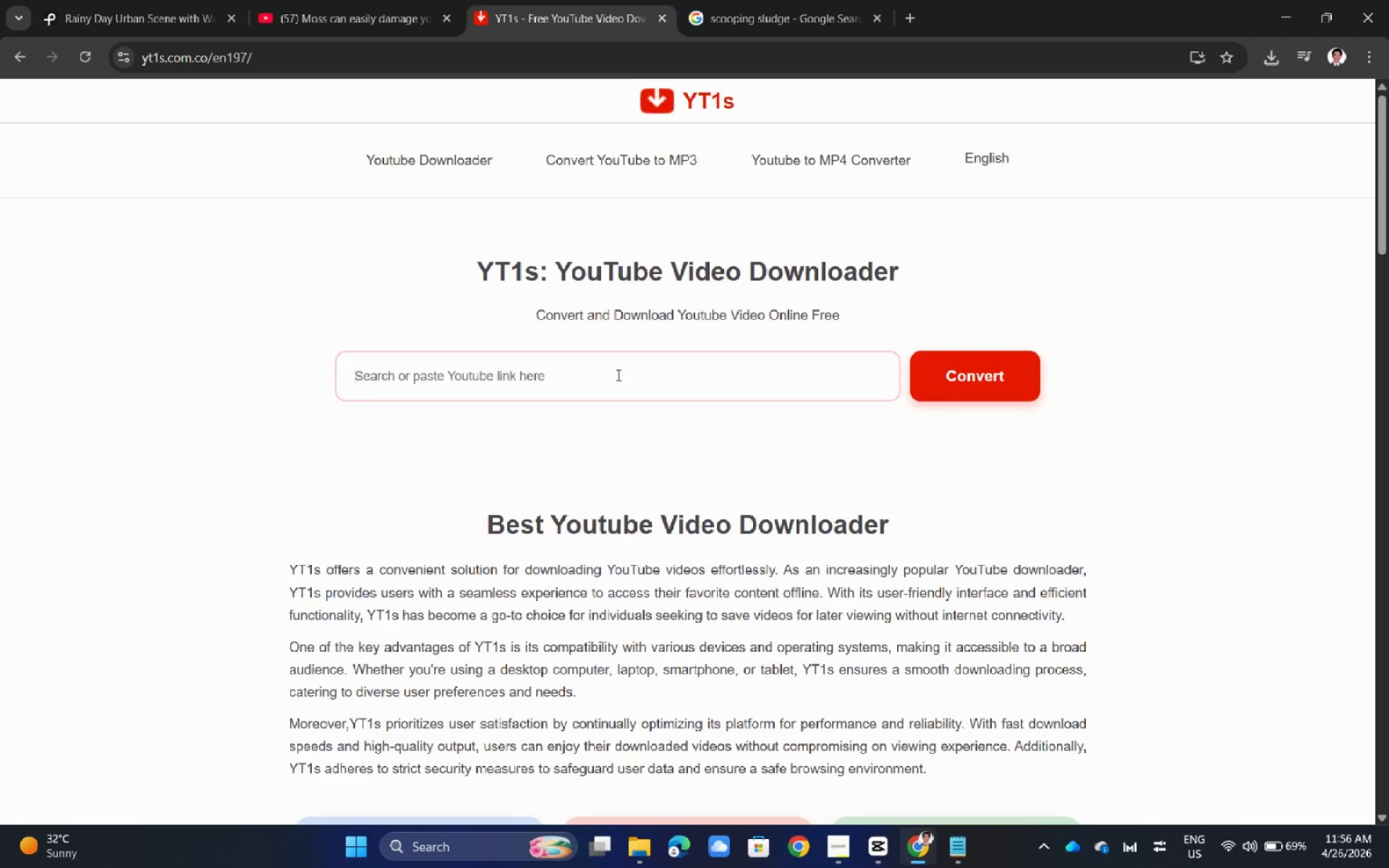 
key(Control+ControlLeft)
 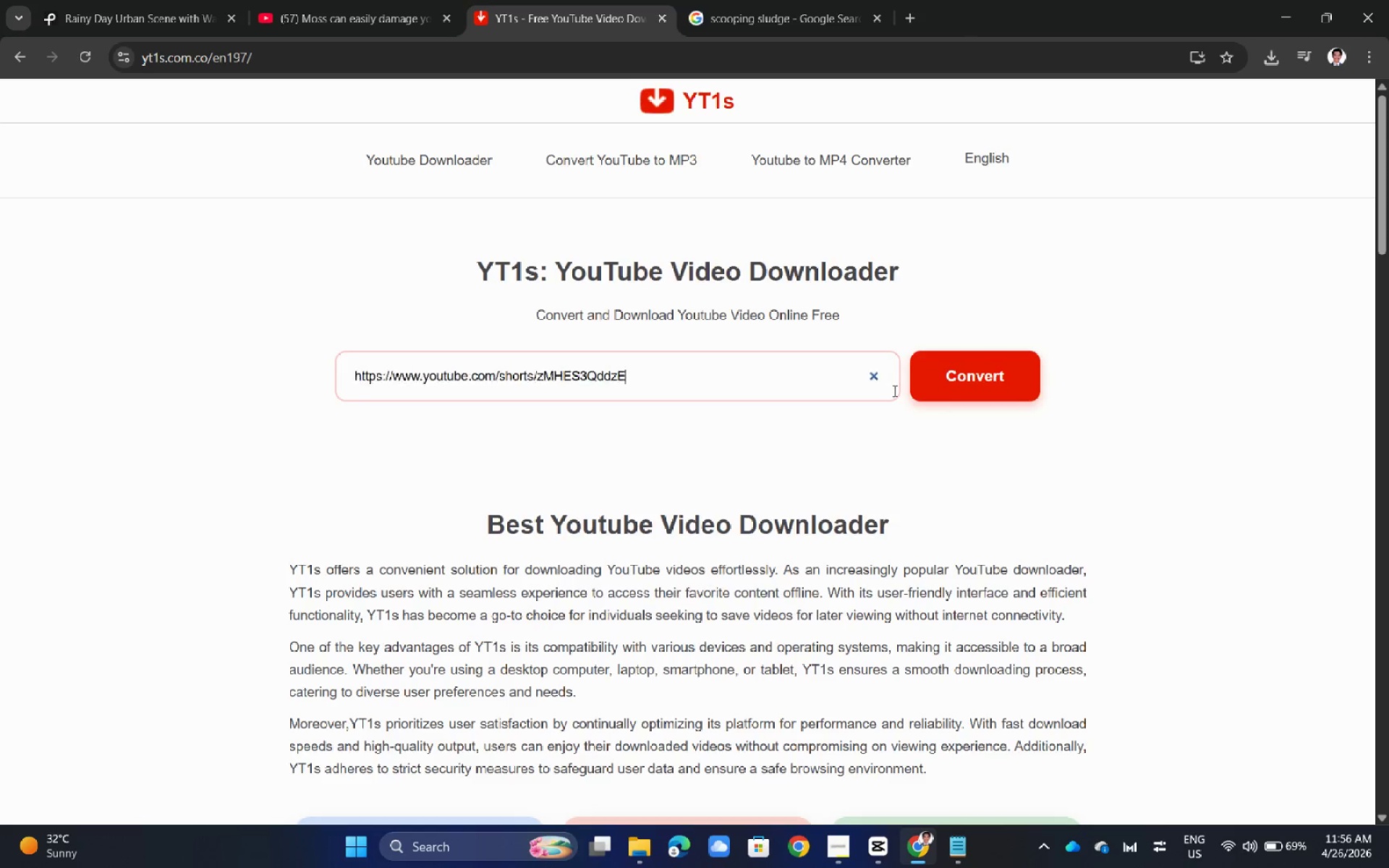 
key(Control+V)
 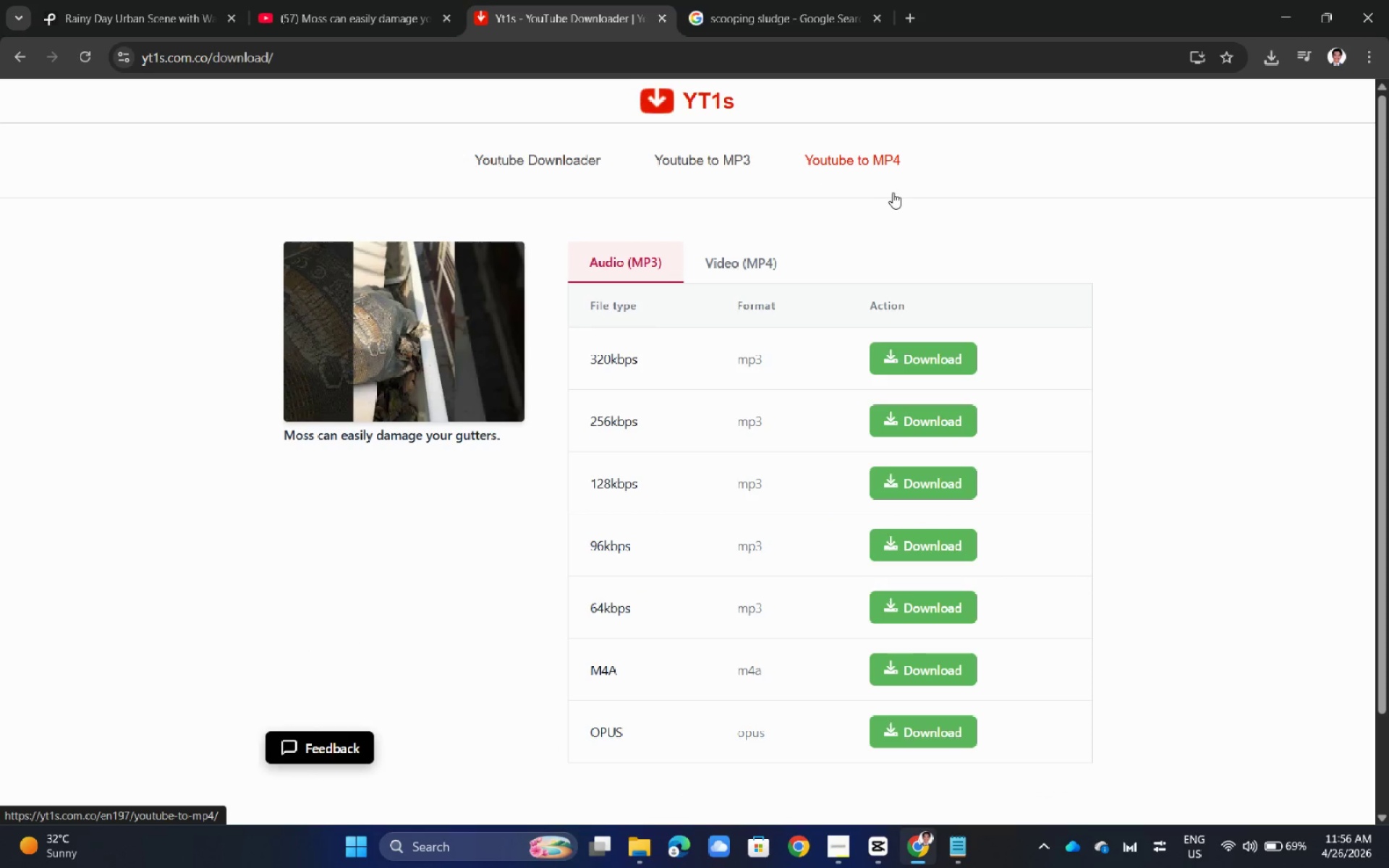 
left_click([765, 263])
 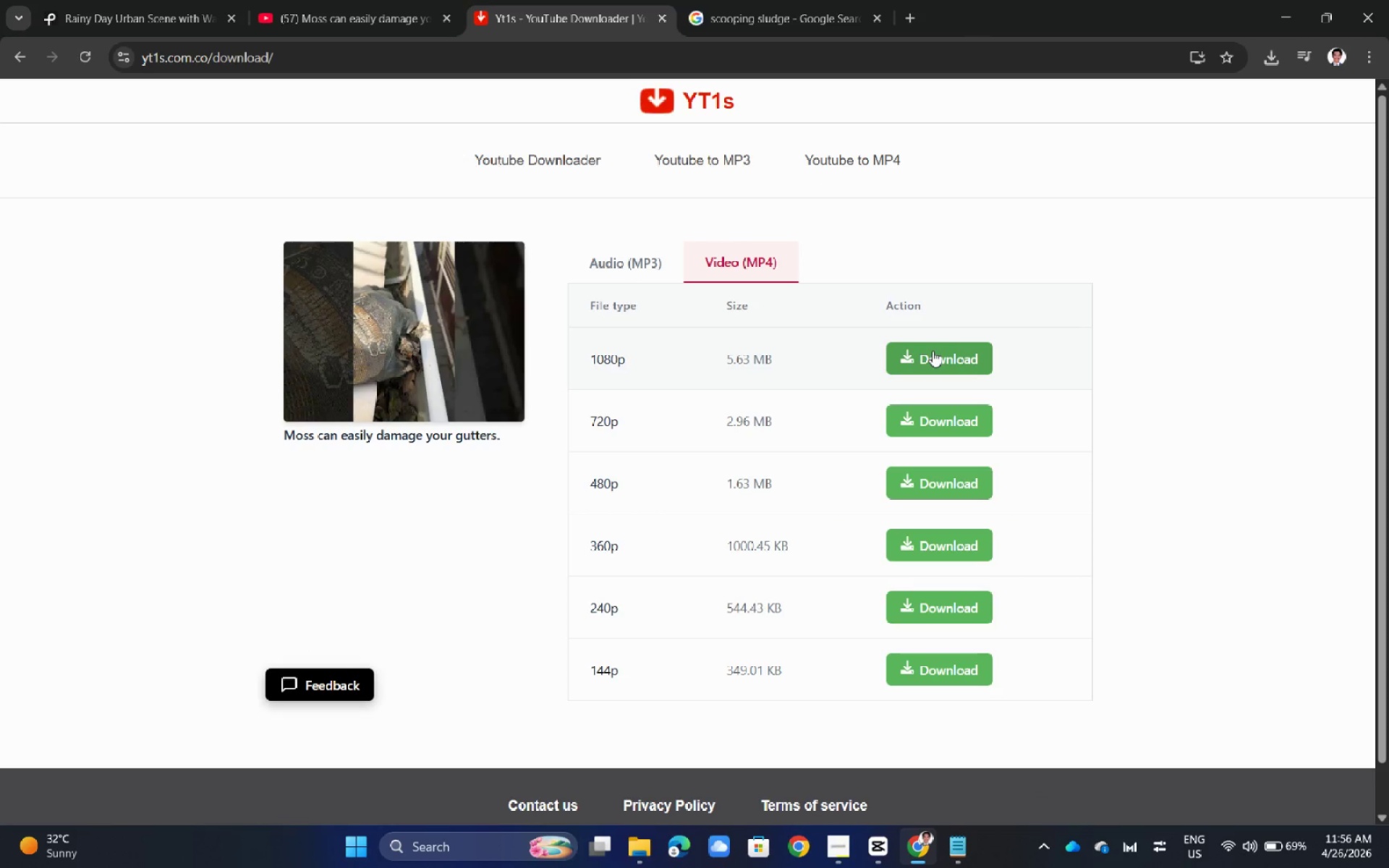 
left_click([933, 351])
 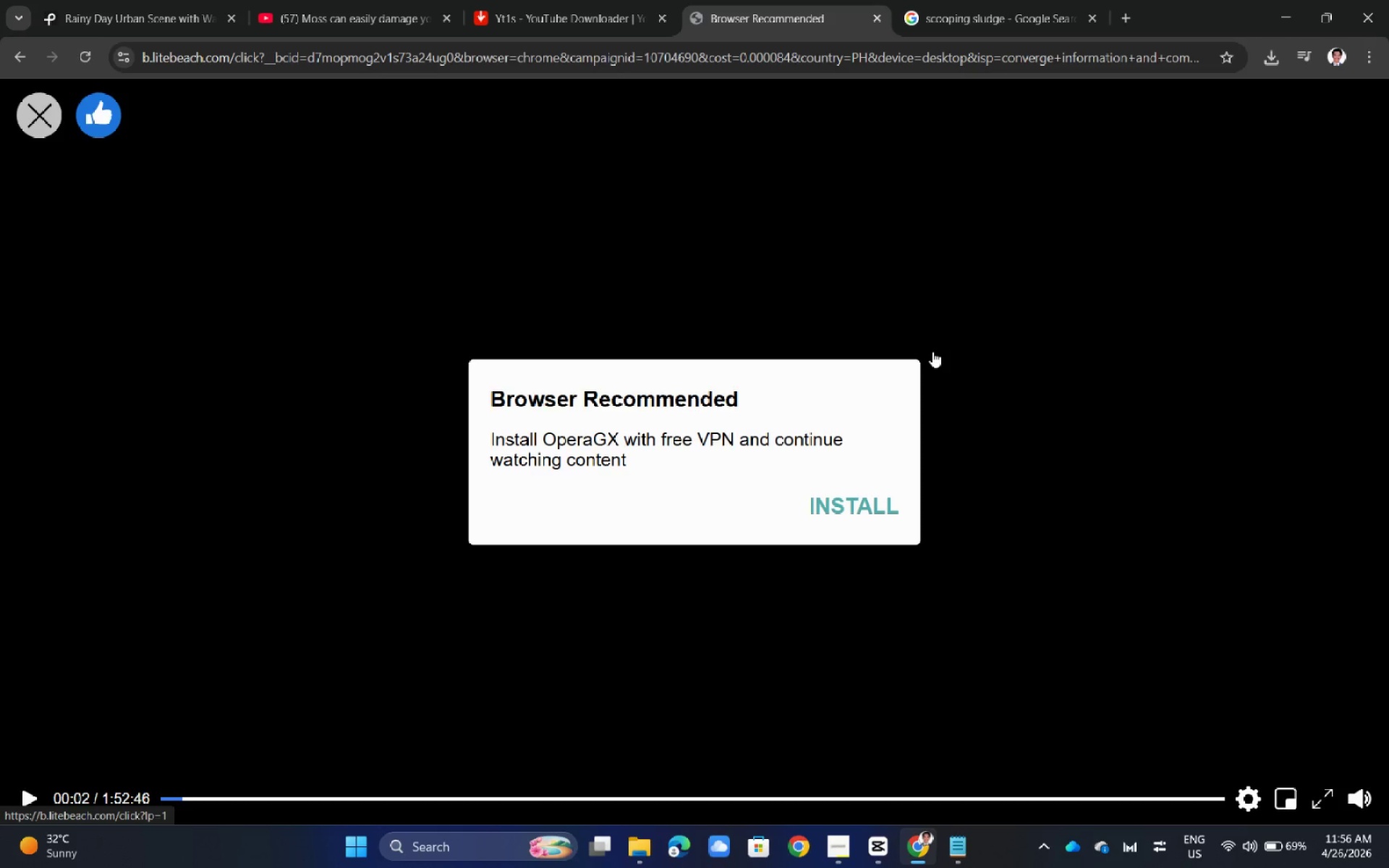 
wait(5.61)
 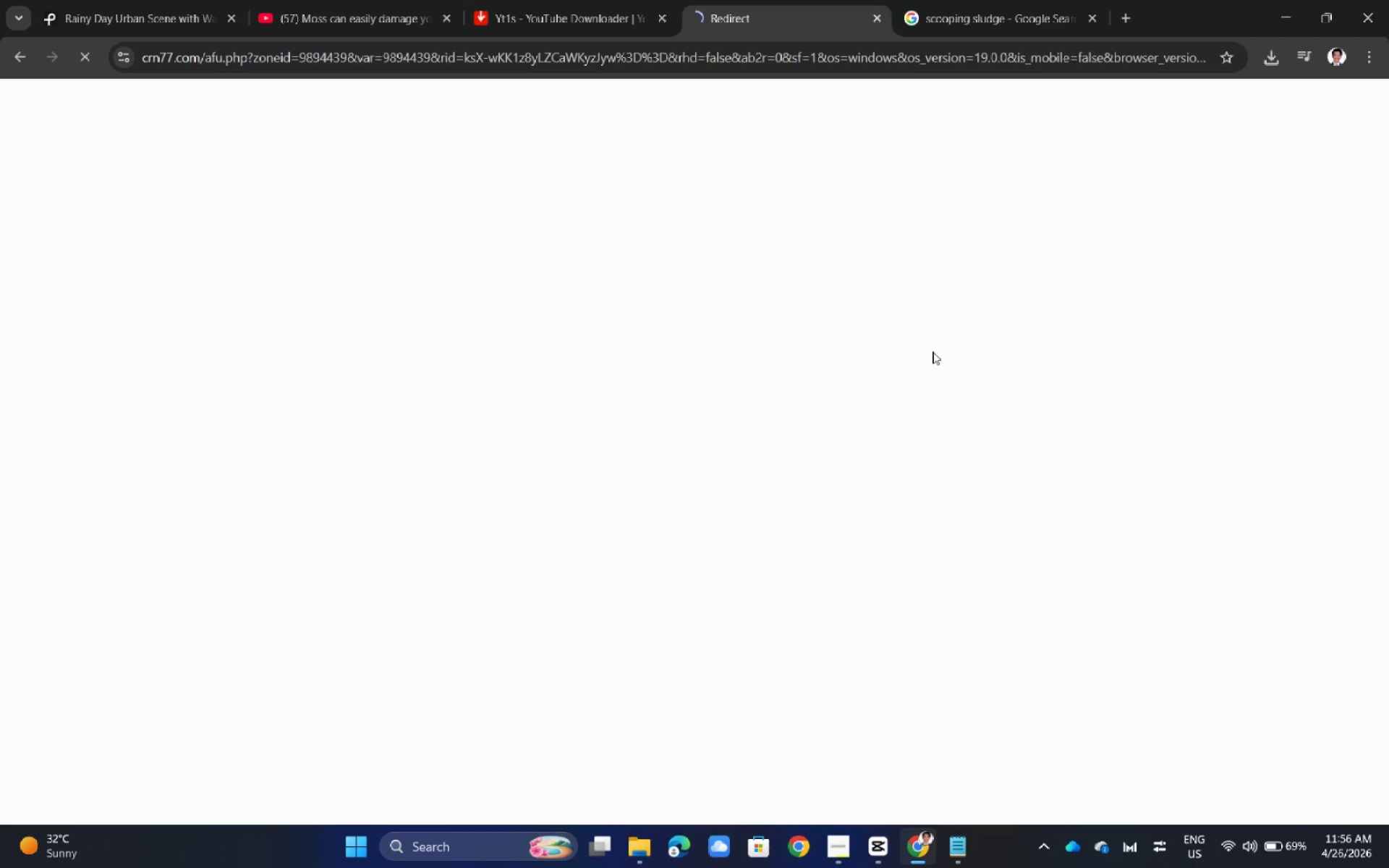 
key(Control+W)
 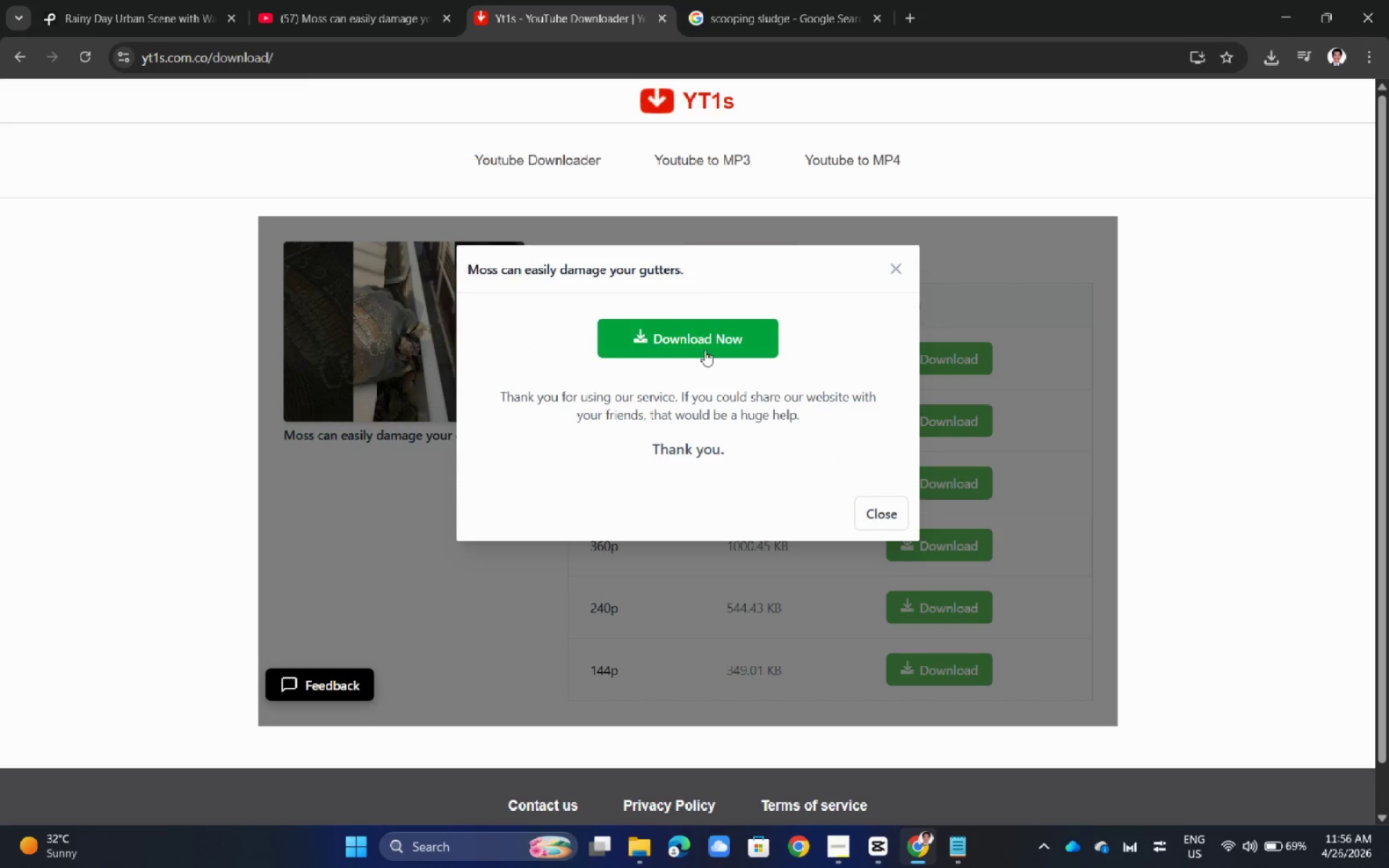 
left_click([703, 341])
 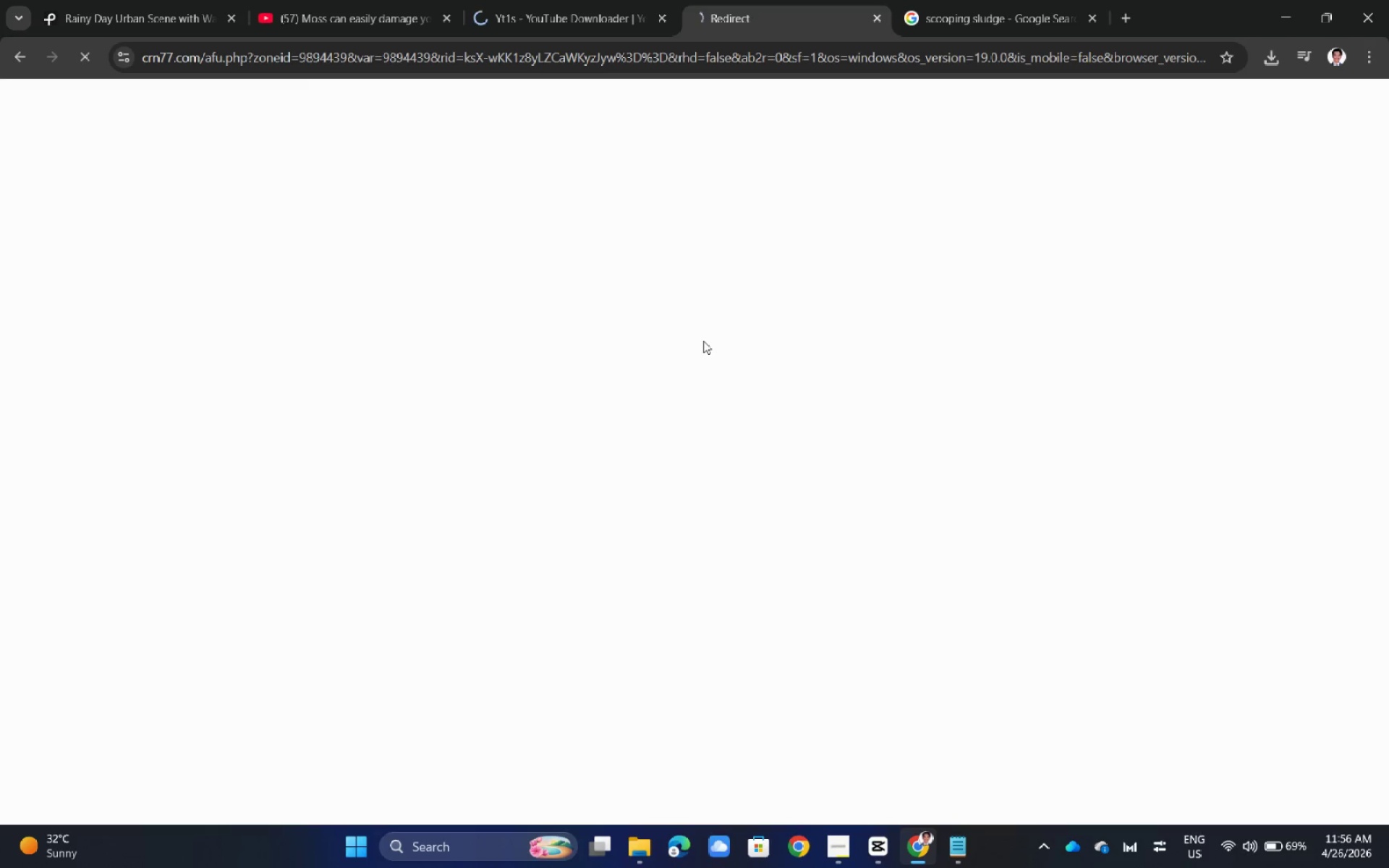 
hold_key(key=ControlLeft, duration=0.5)
 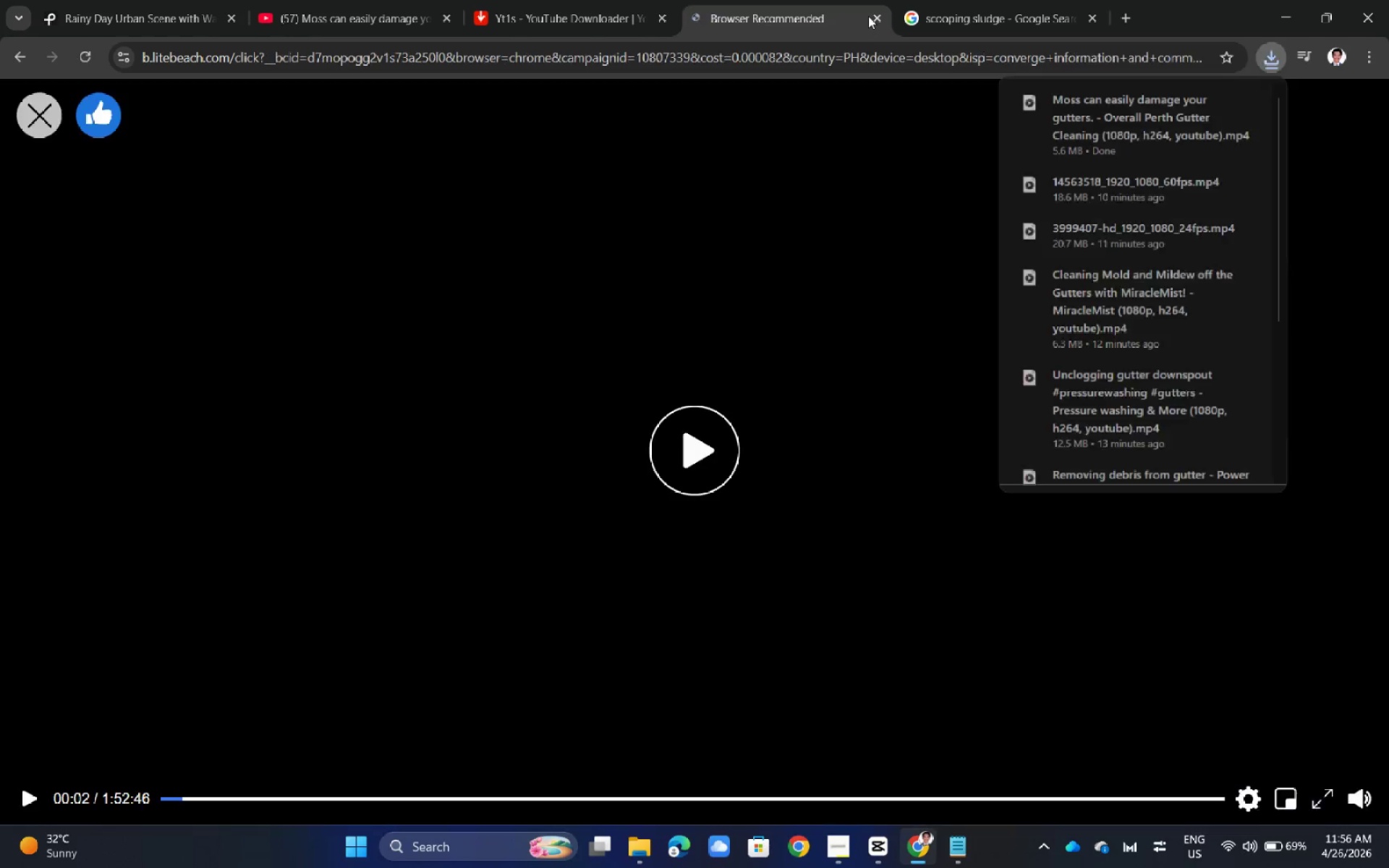 
left_click([878, 16])
 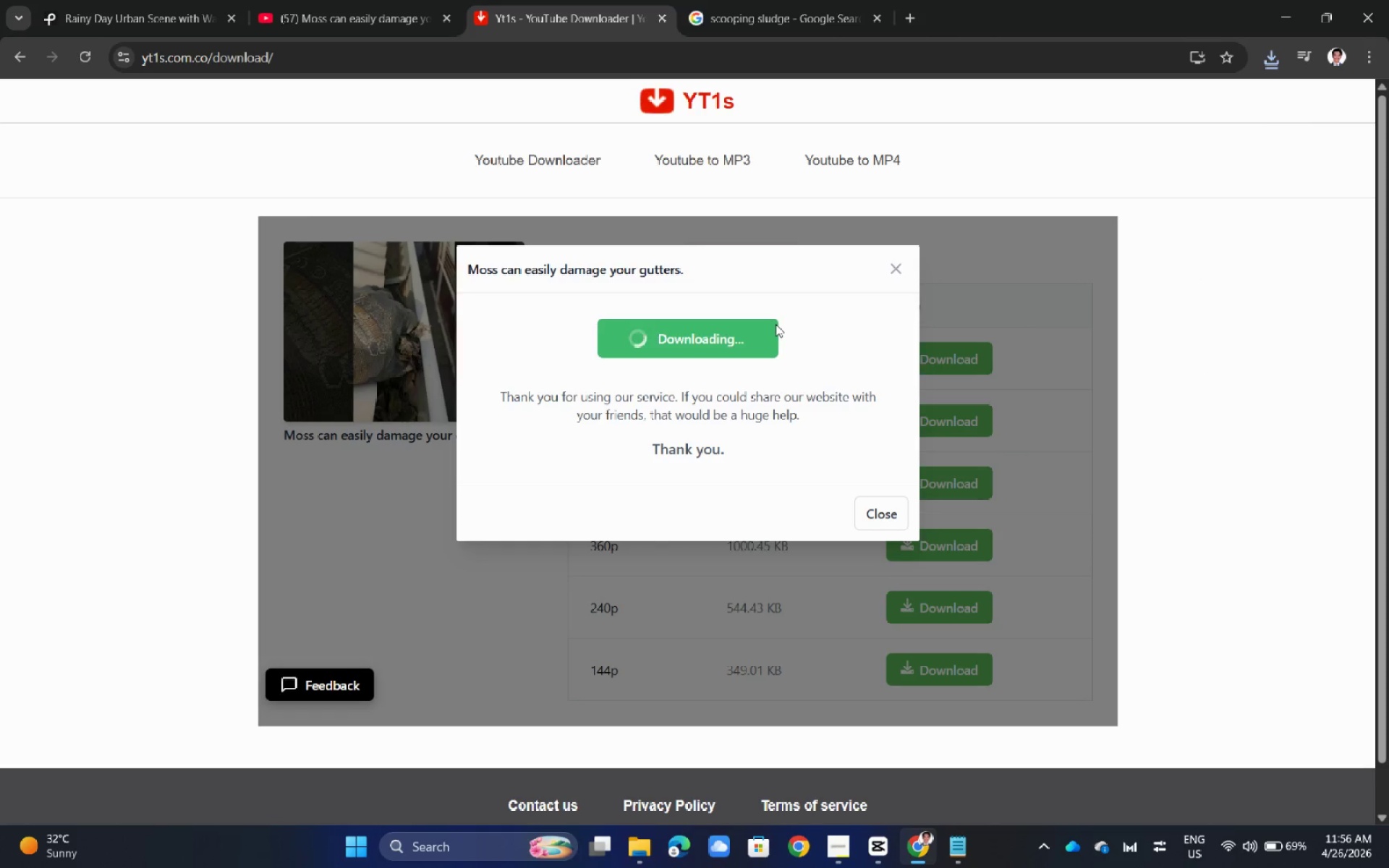 
key(Alt+AltLeft)
 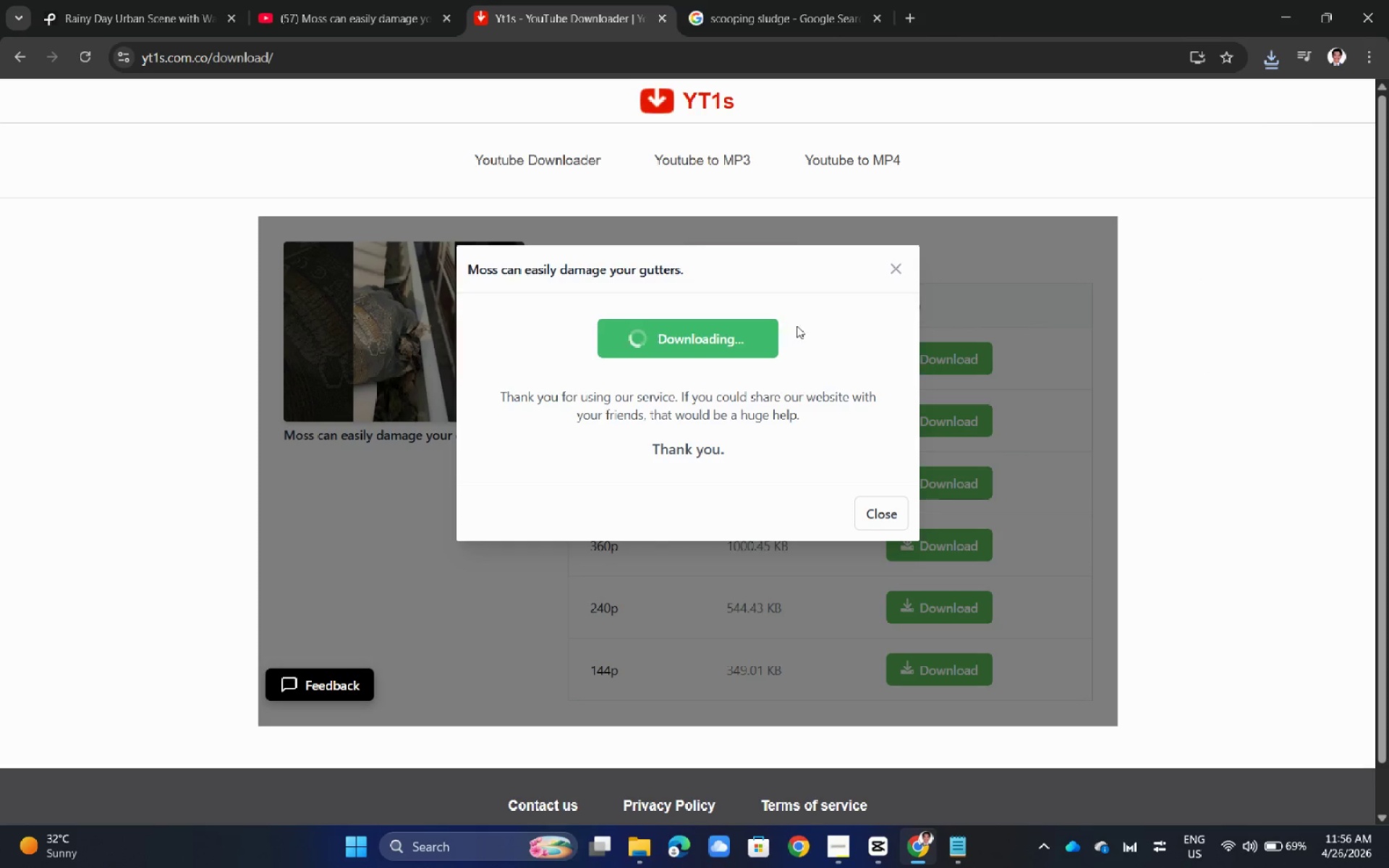 
key(Alt+Tab)
 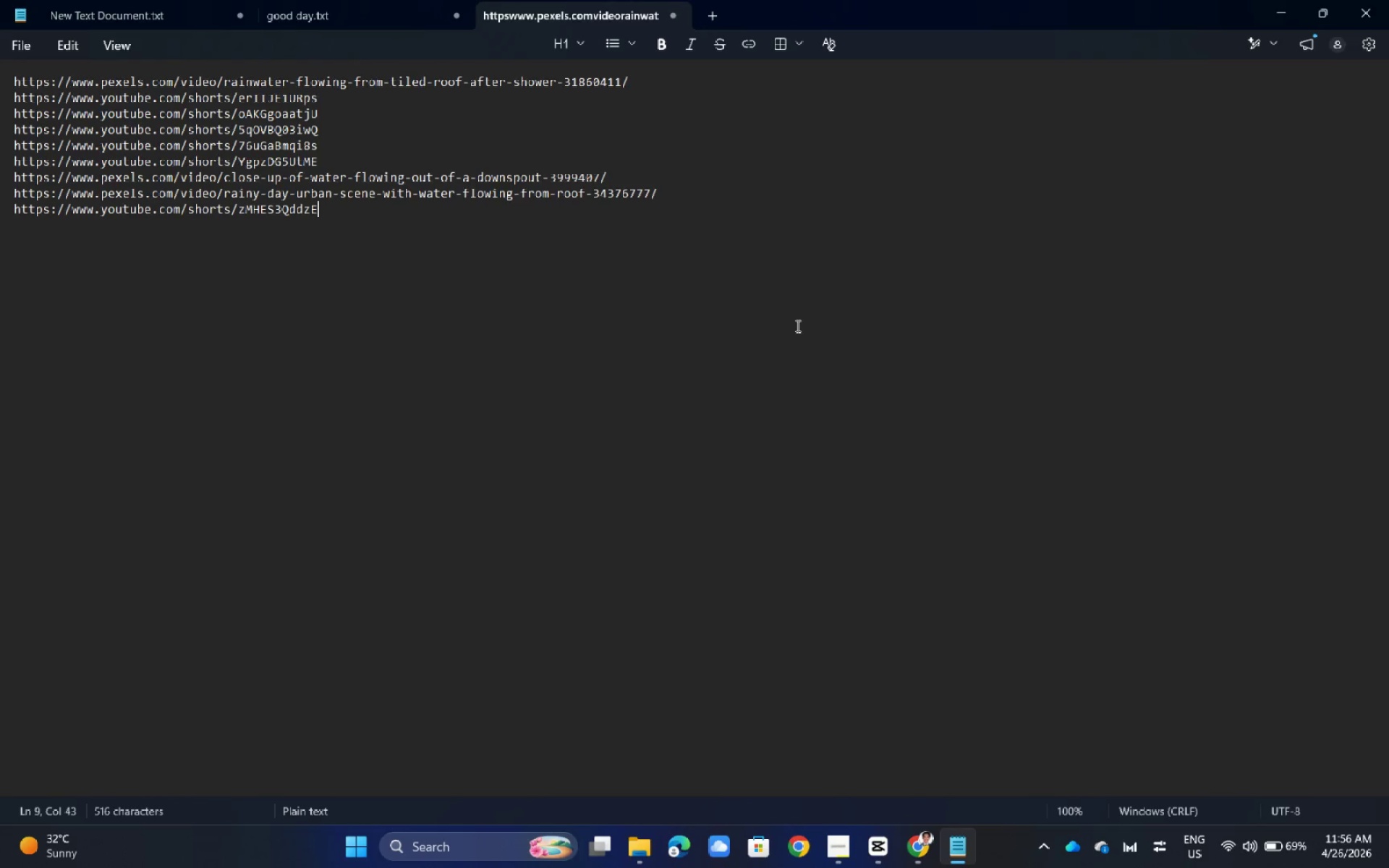 
key(Alt+Tab)
 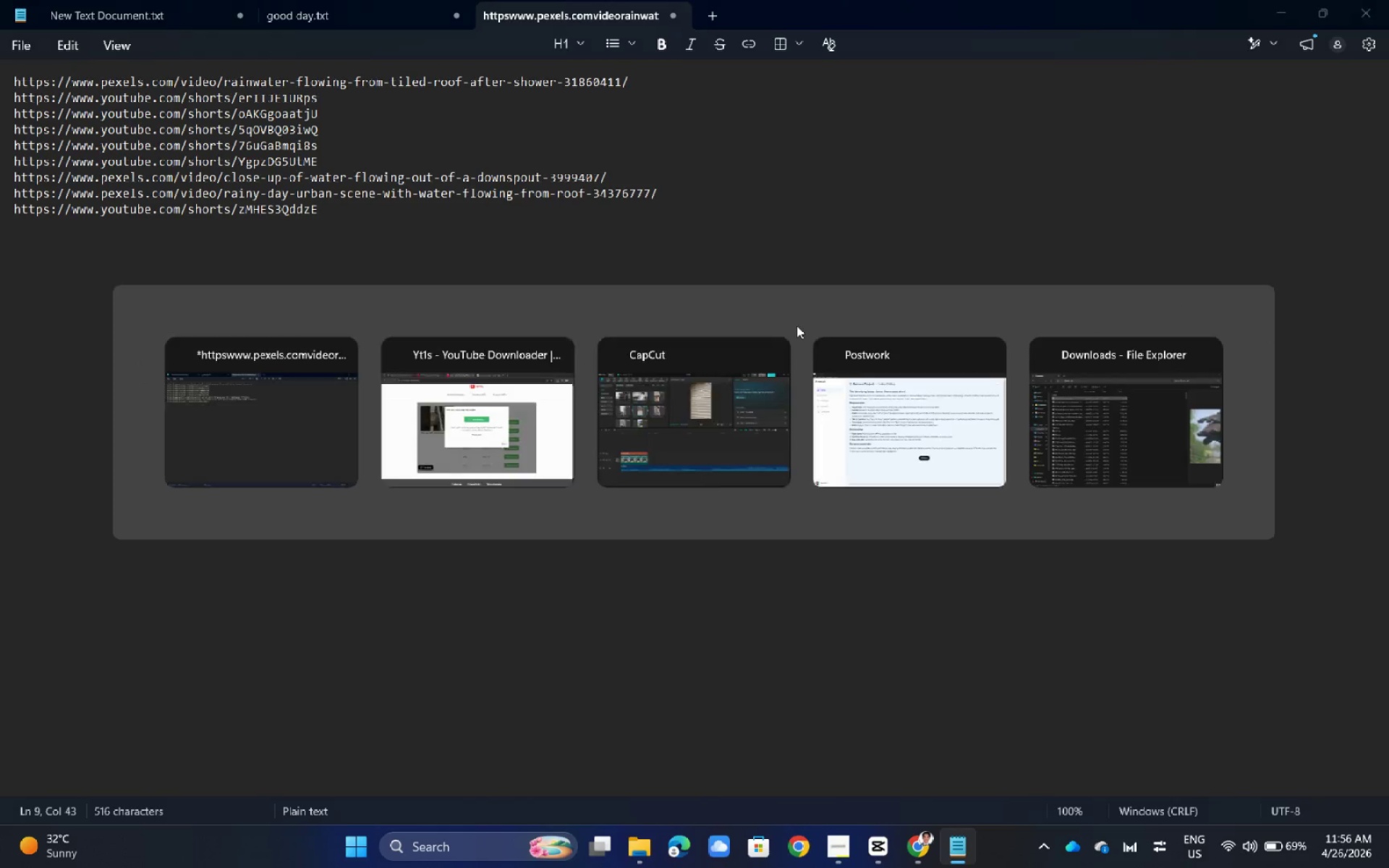 
key(Alt+Tab)
 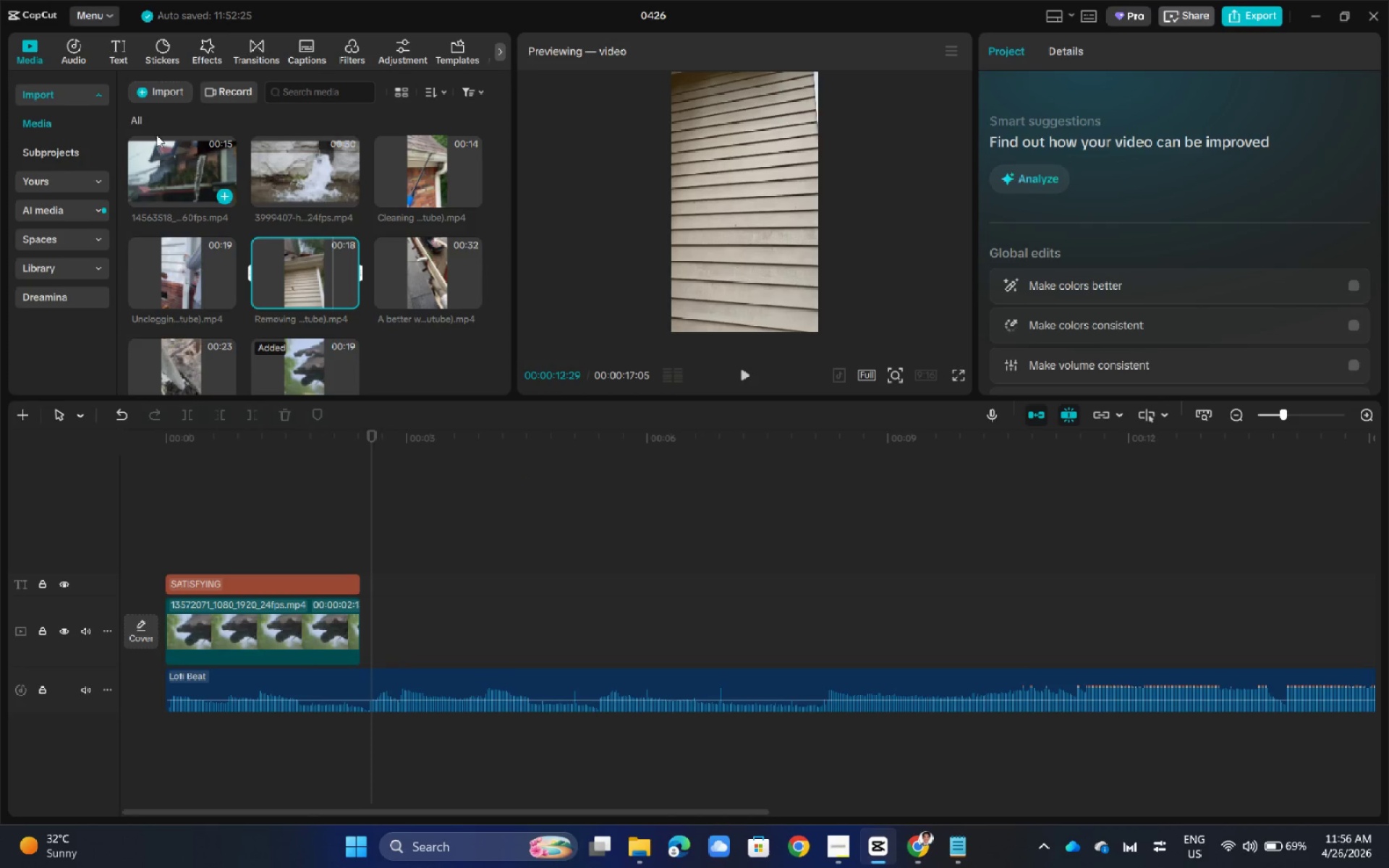 
left_click([145, 93])
 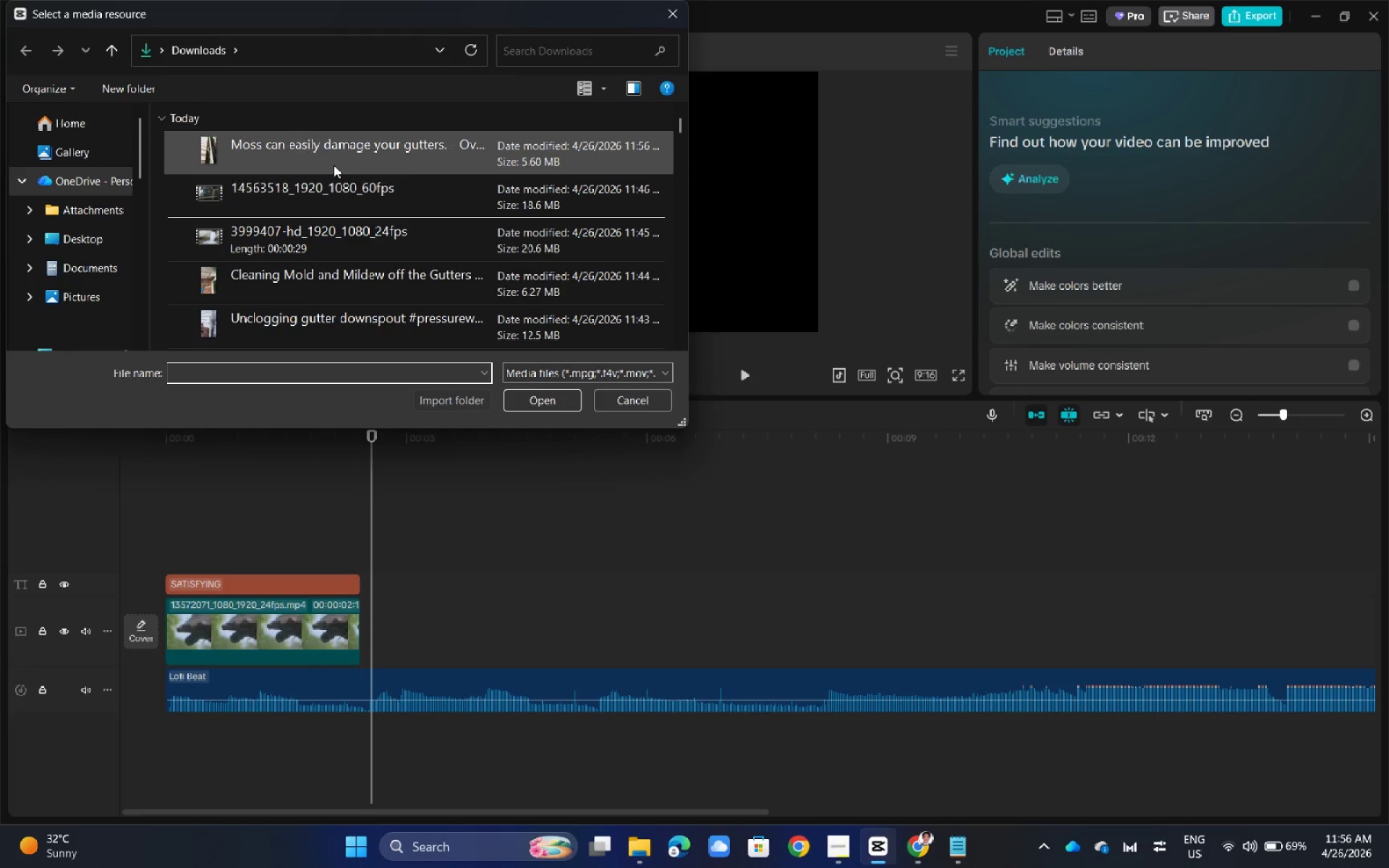 
left_click([334, 165])
 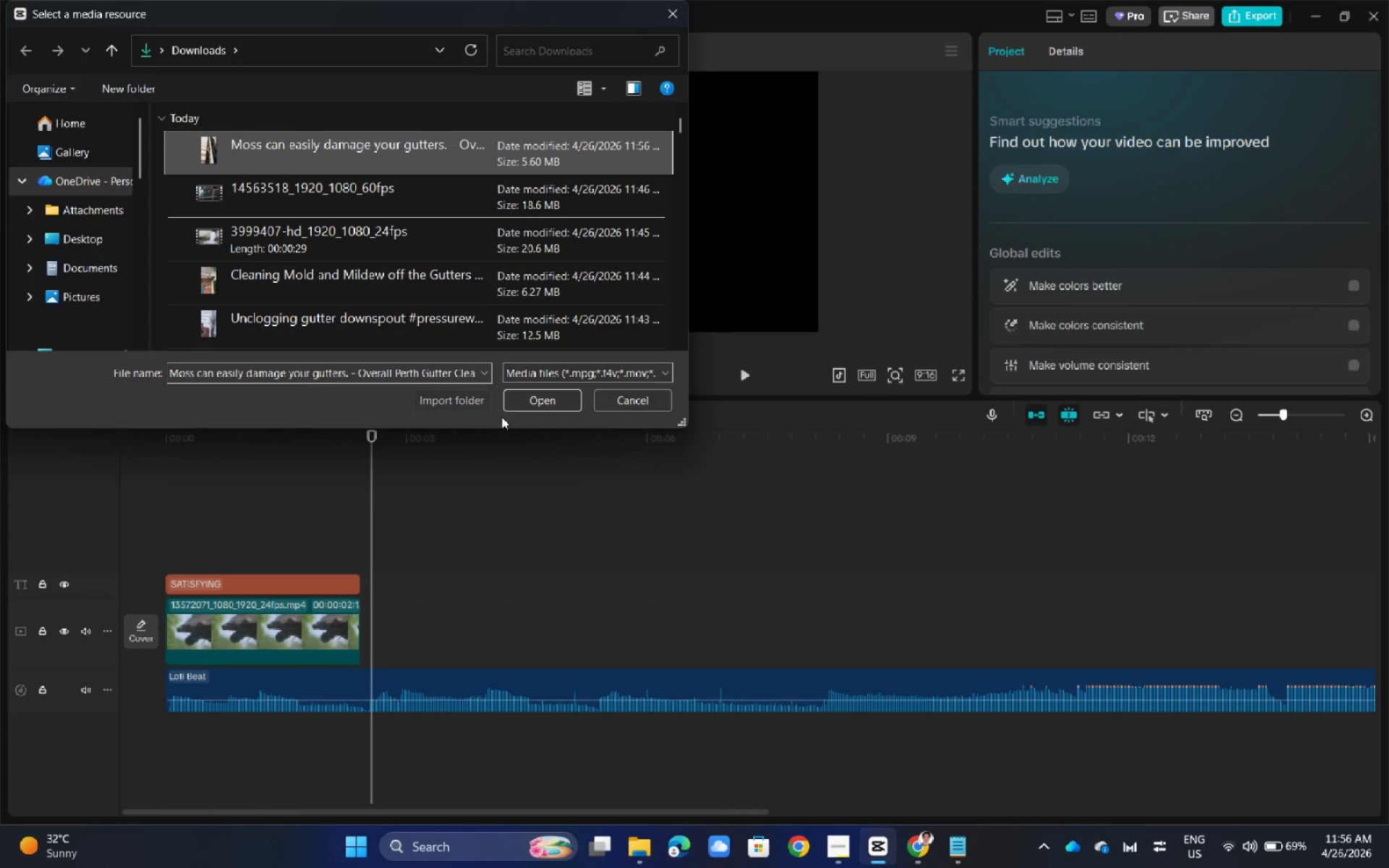 
left_click([517, 407])
 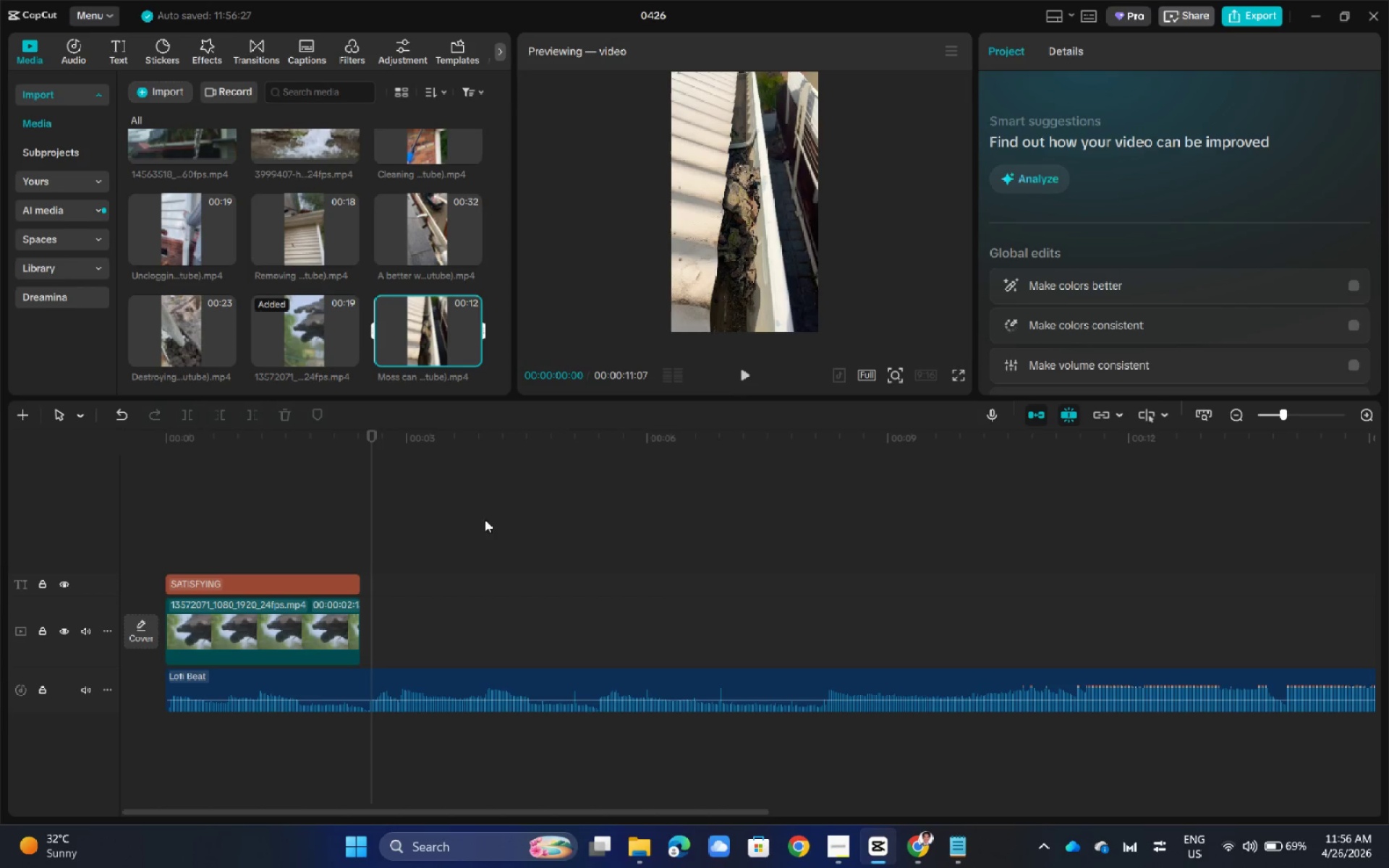 
left_click_drag(start_coordinate=[417, 312], to_coordinate=[360, 631])
 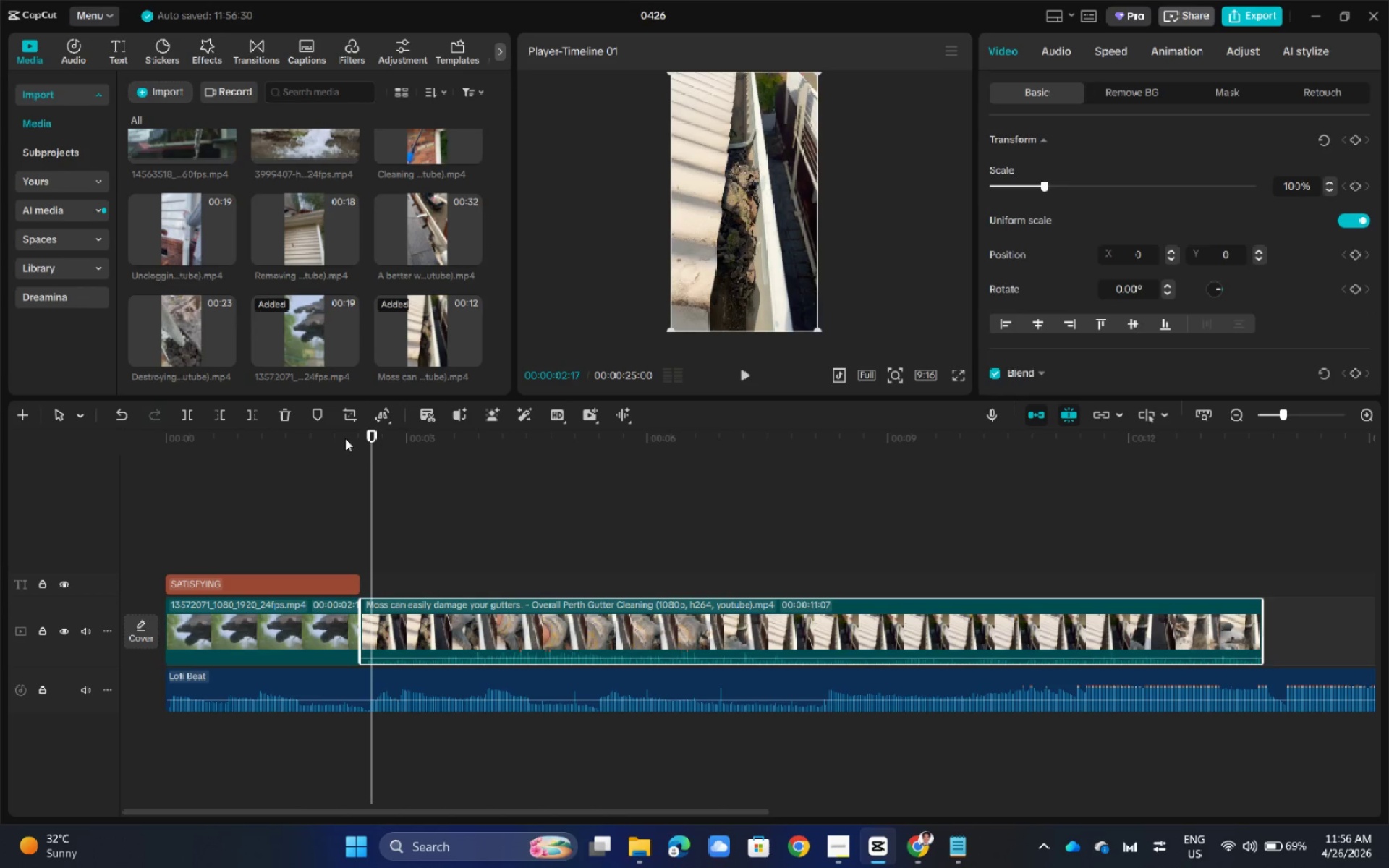 
left_click_drag(start_coordinate=[369, 427], to_coordinate=[574, 465])
 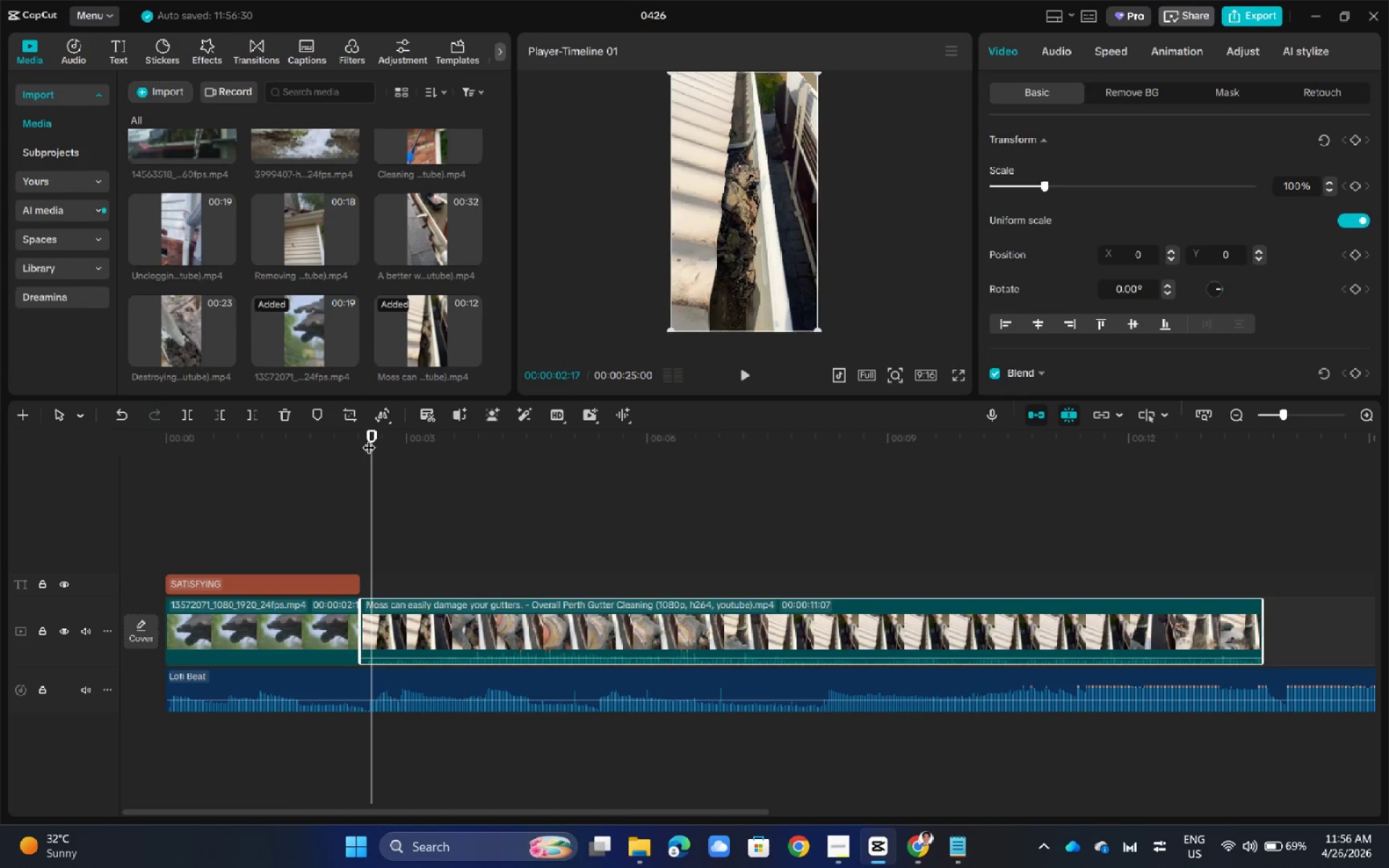 
left_click_drag(start_coordinate=[369, 436], to_coordinate=[601, 545])
 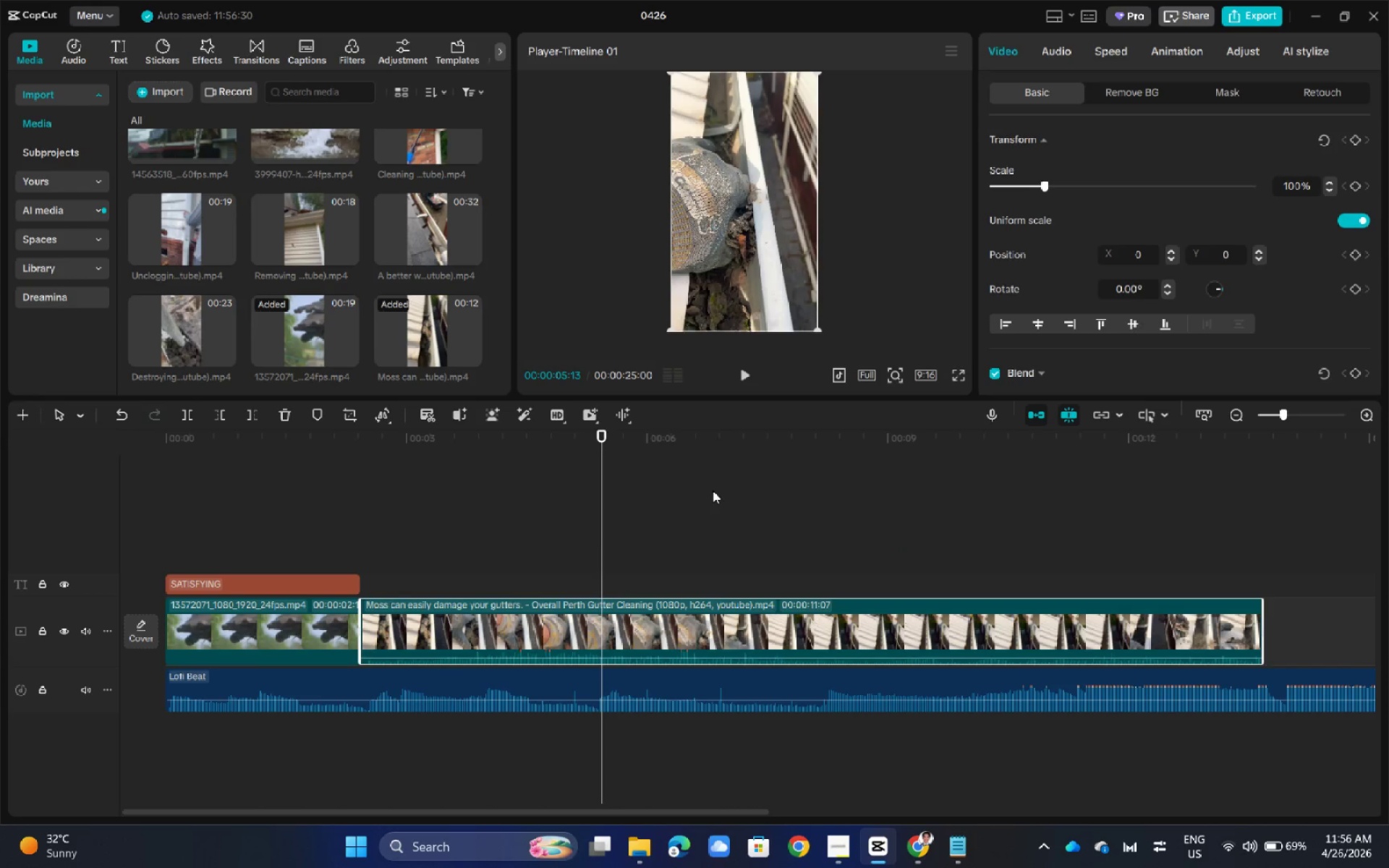 
wait(8.53)
 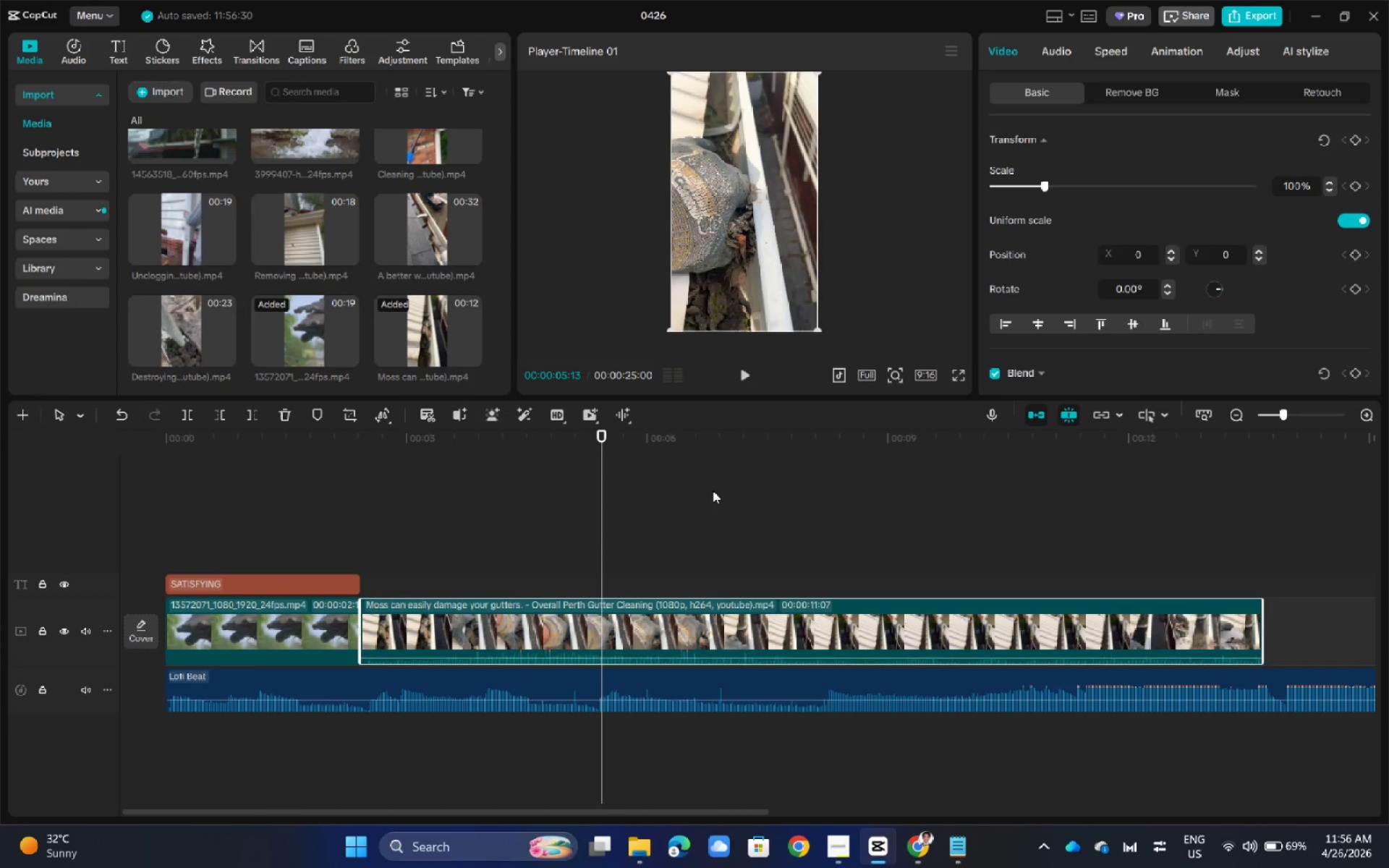 
left_click_drag(start_coordinate=[361, 634], to_coordinate=[534, 635])
 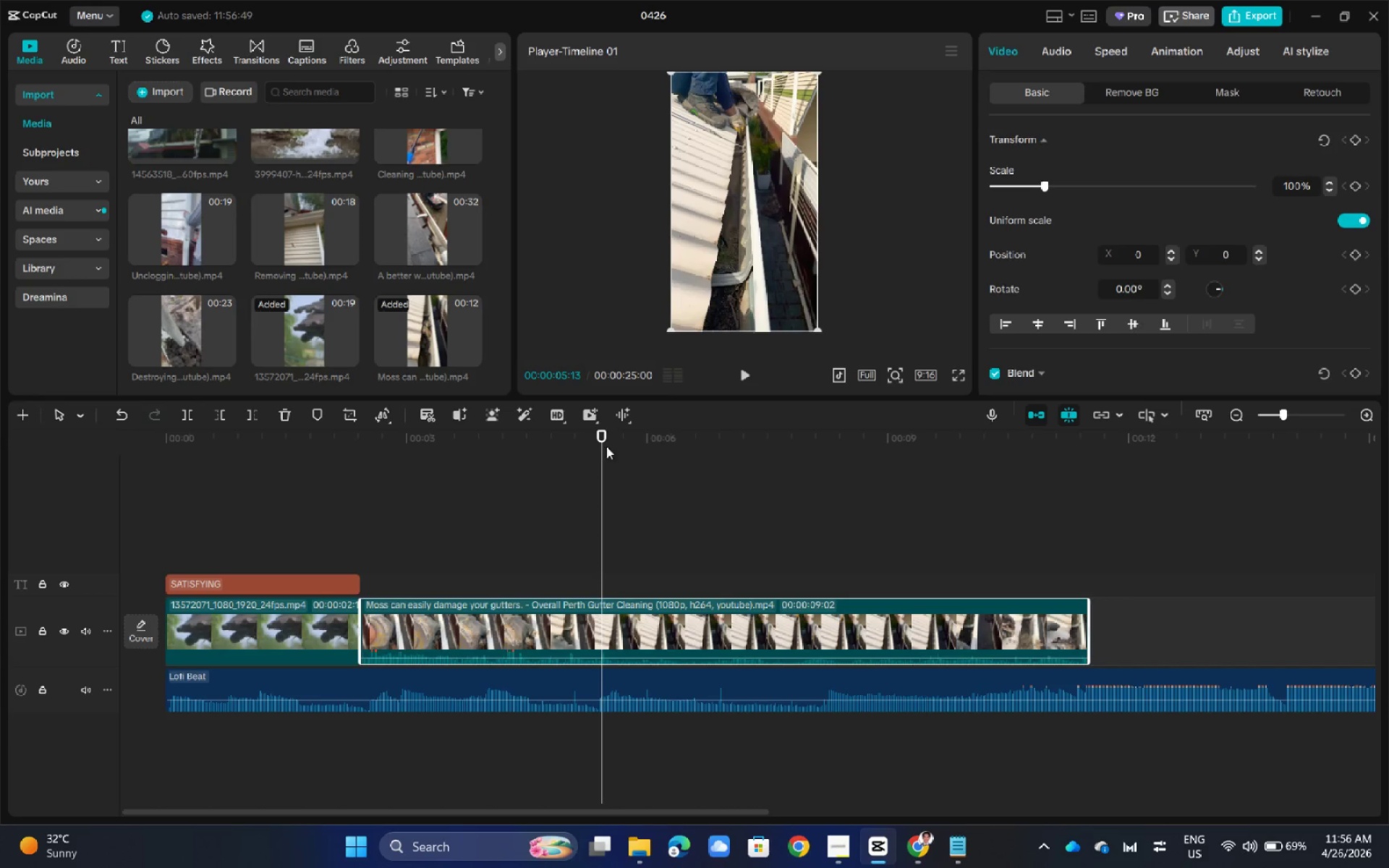 
left_click_drag(start_coordinate=[594, 431], to_coordinate=[484, 450])
 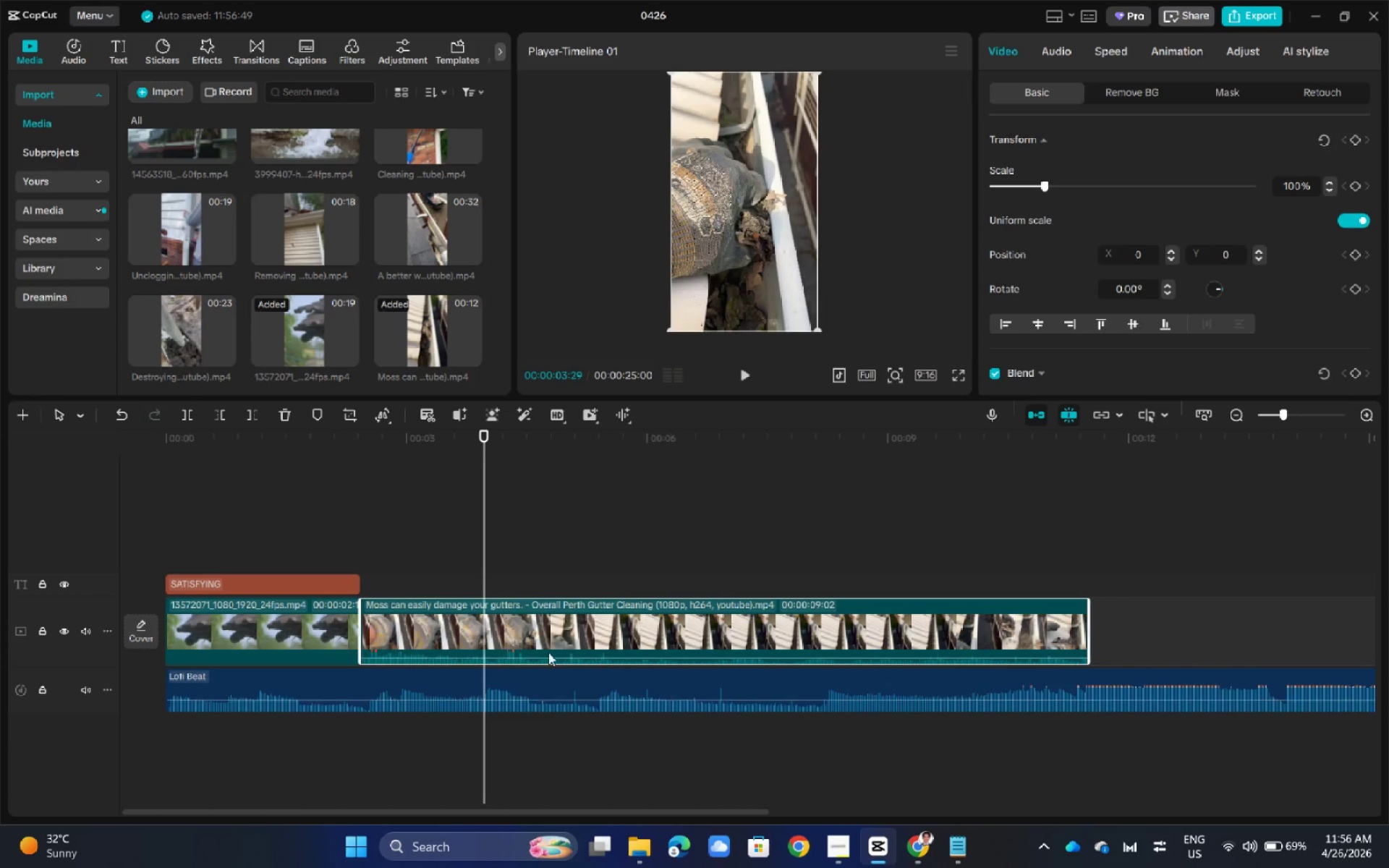 
left_click([550, 636])
 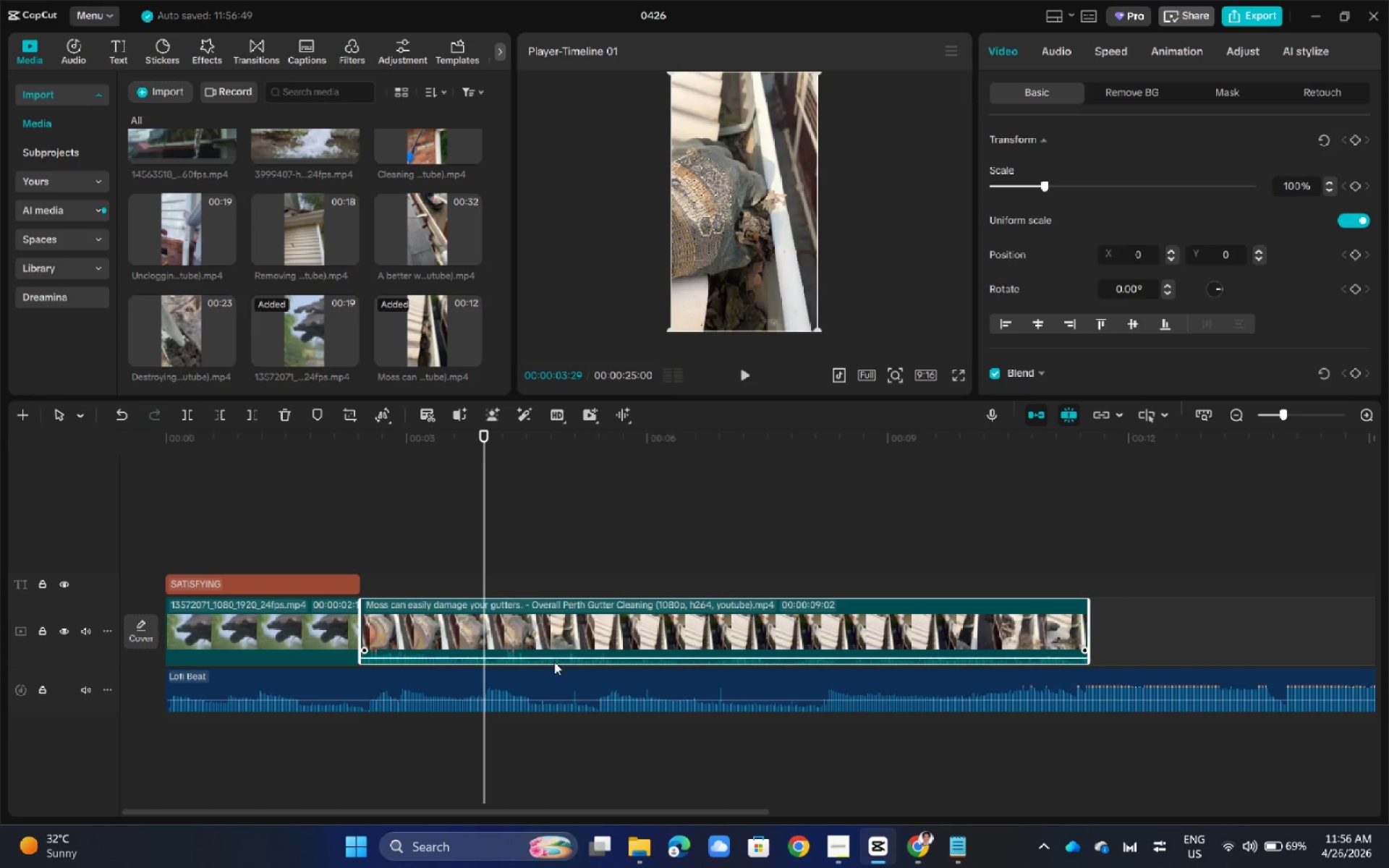 
left_click([553, 660])
 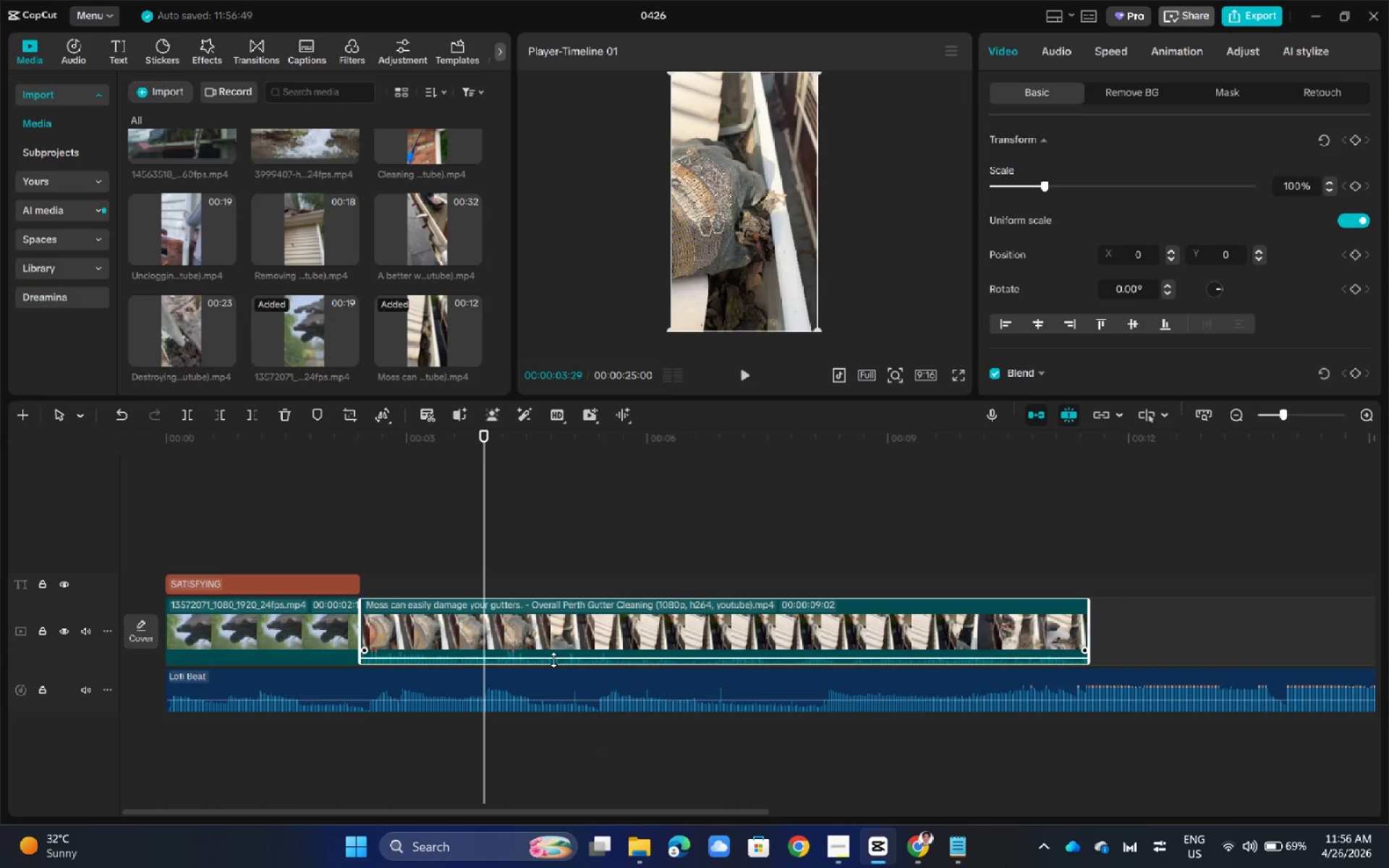 
left_click_drag(start_coordinate=[553, 660], to_coordinate=[553, 666])
 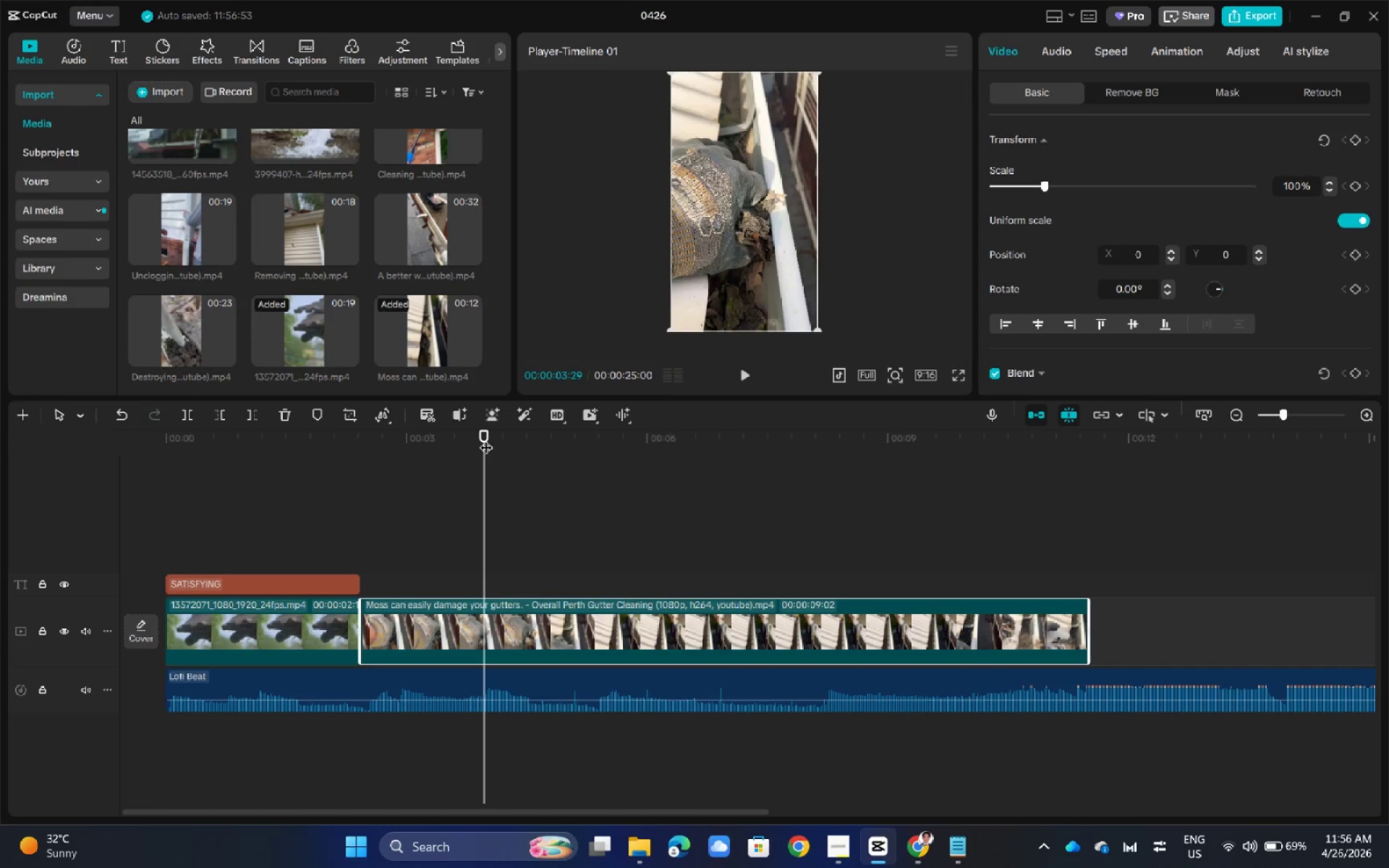 
left_click_drag(start_coordinate=[486, 438], to_coordinate=[362, 471])
 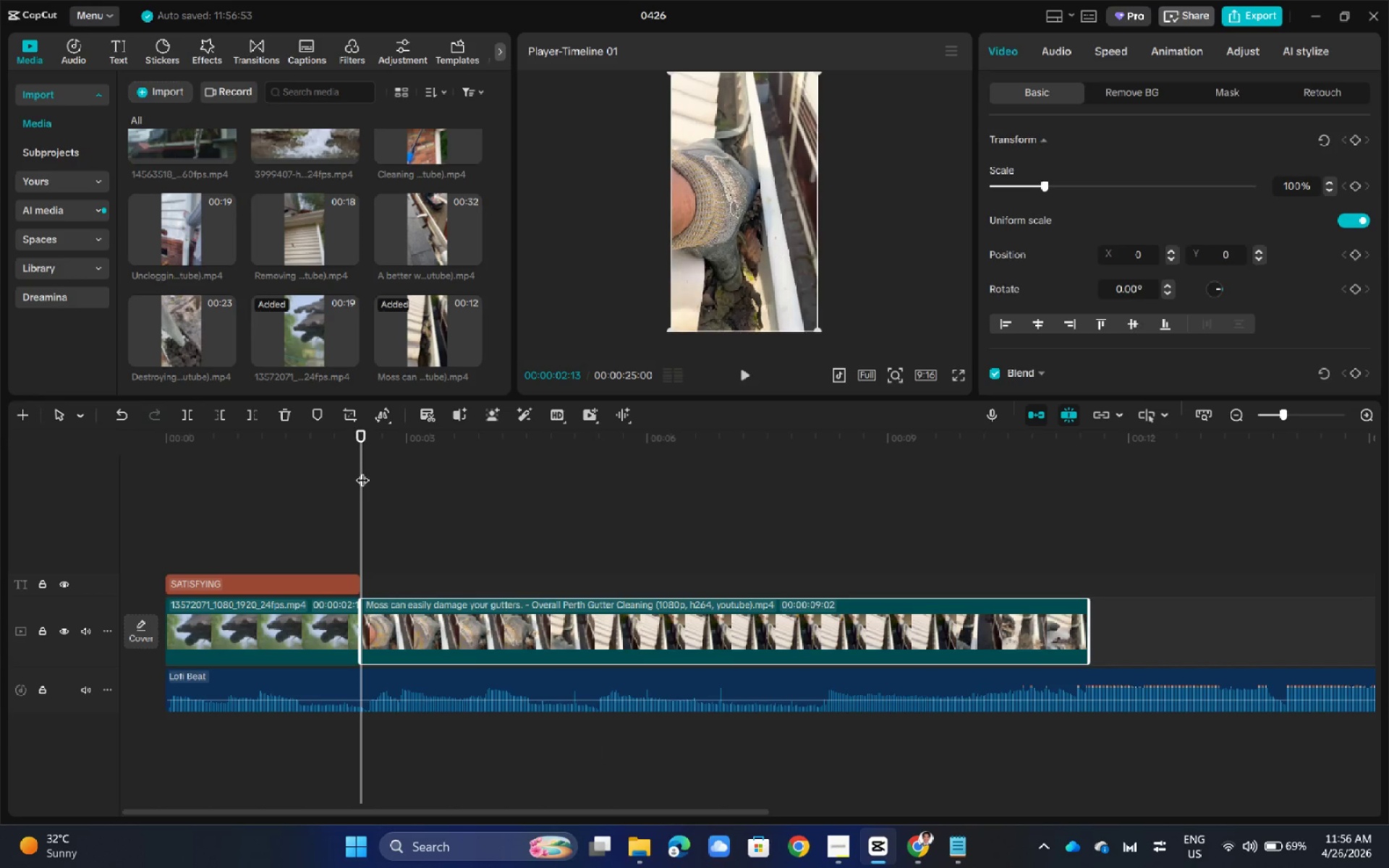 
key(Space)
 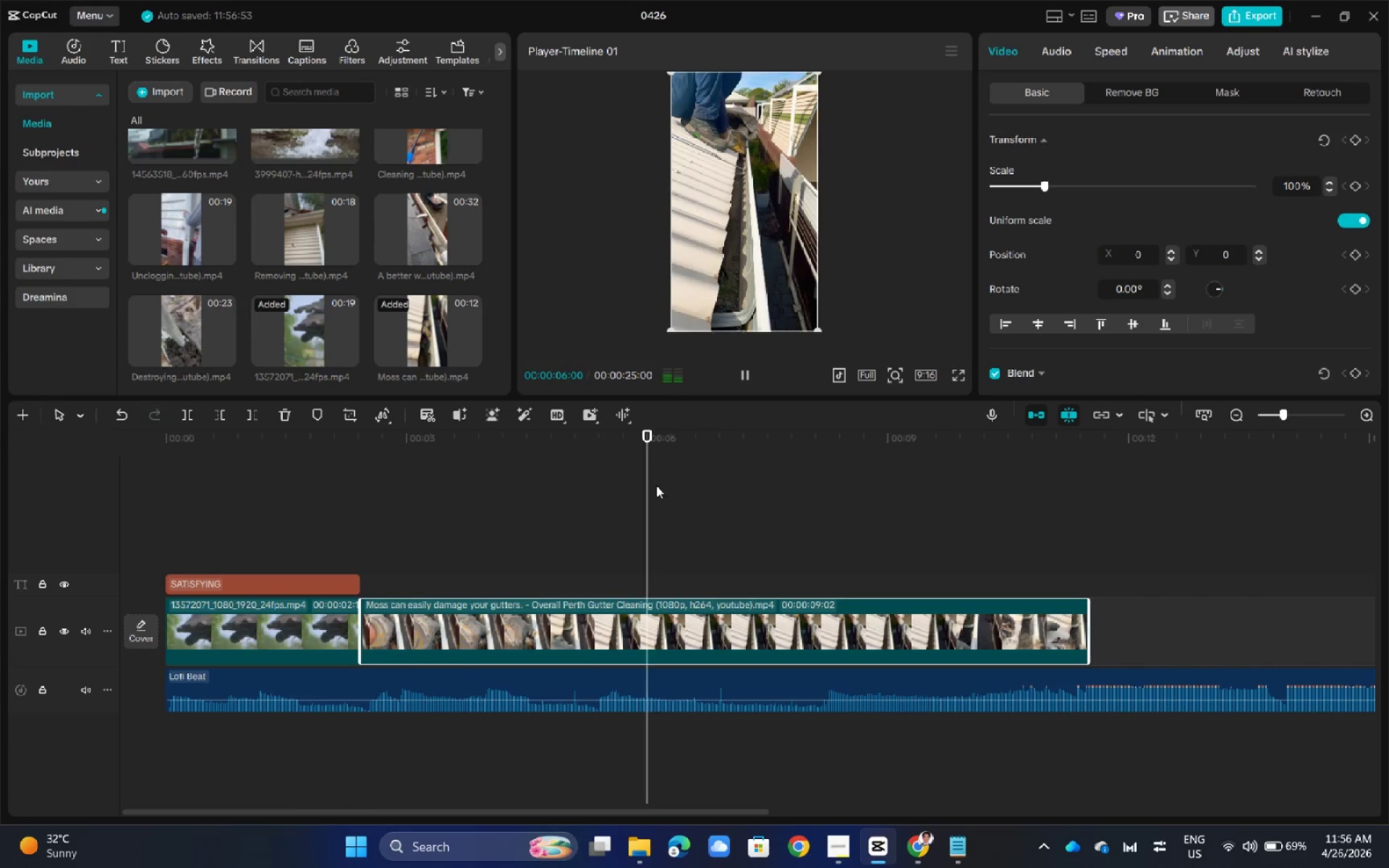 
left_click_drag(start_coordinate=[737, 433], to_coordinate=[760, 564])
 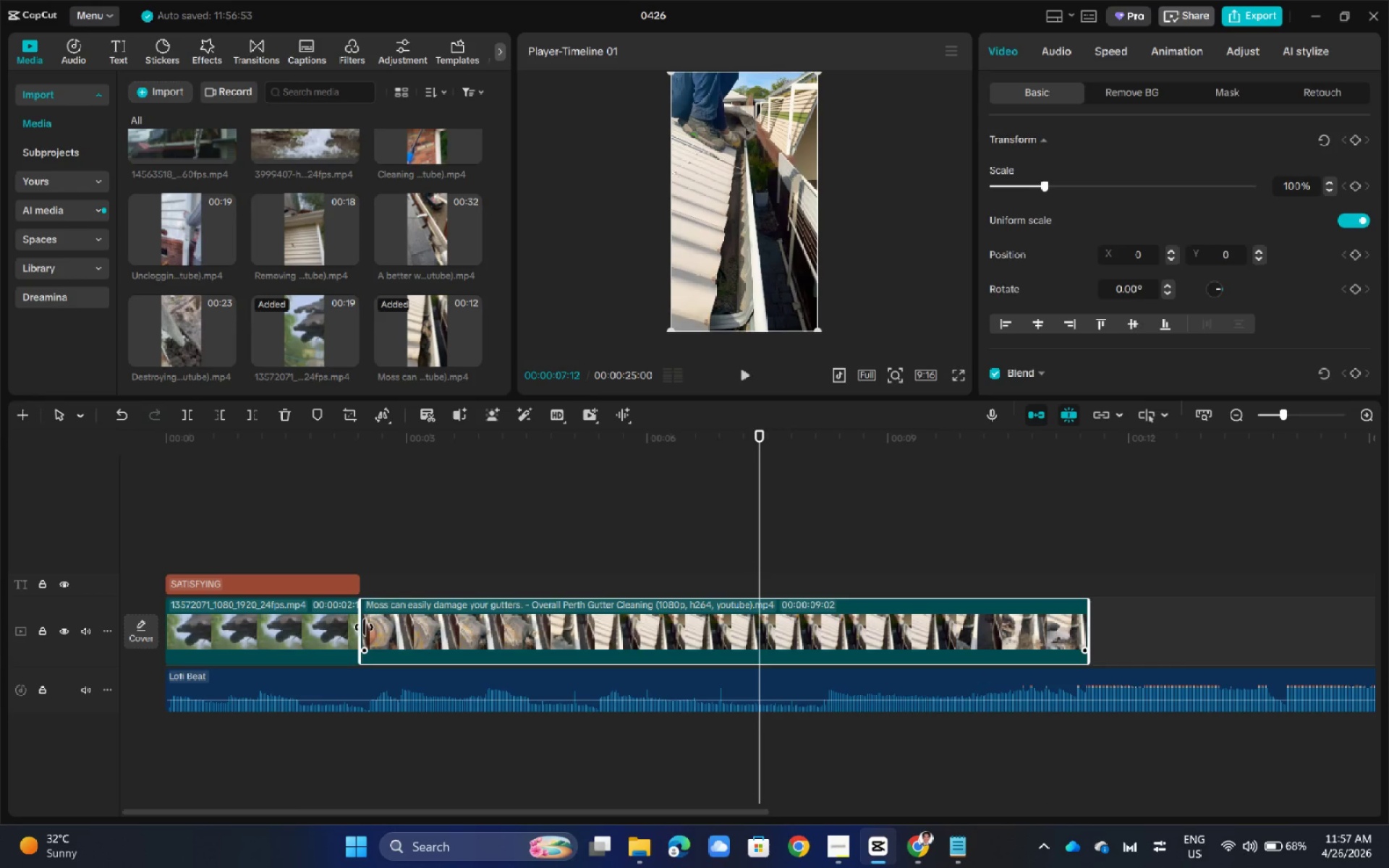 
left_click_drag(start_coordinate=[364, 627], to_coordinate=[517, 629])
 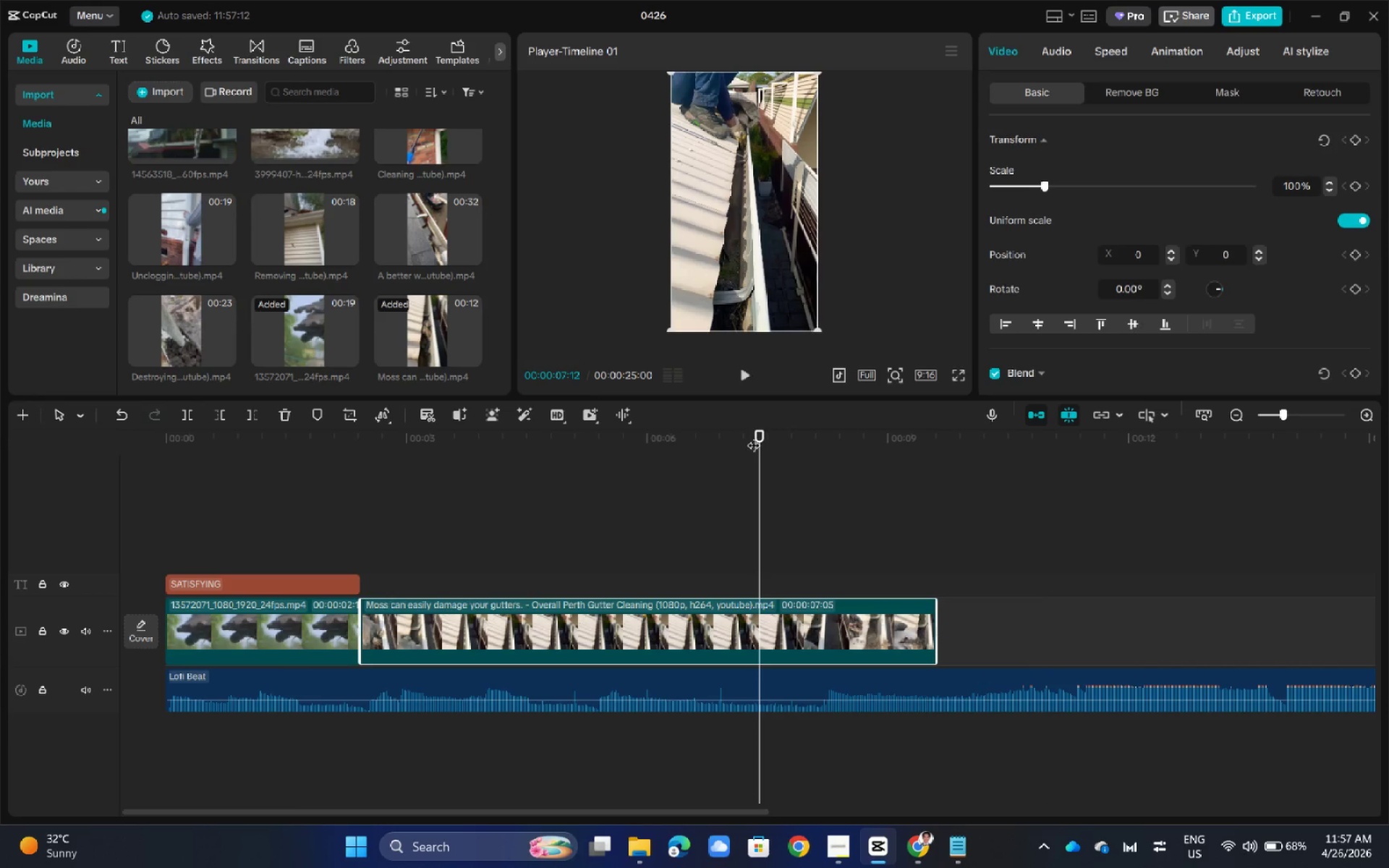 
left_click_drag(start_coordinate=[757, 434], to_coordinate=[369, 509])
 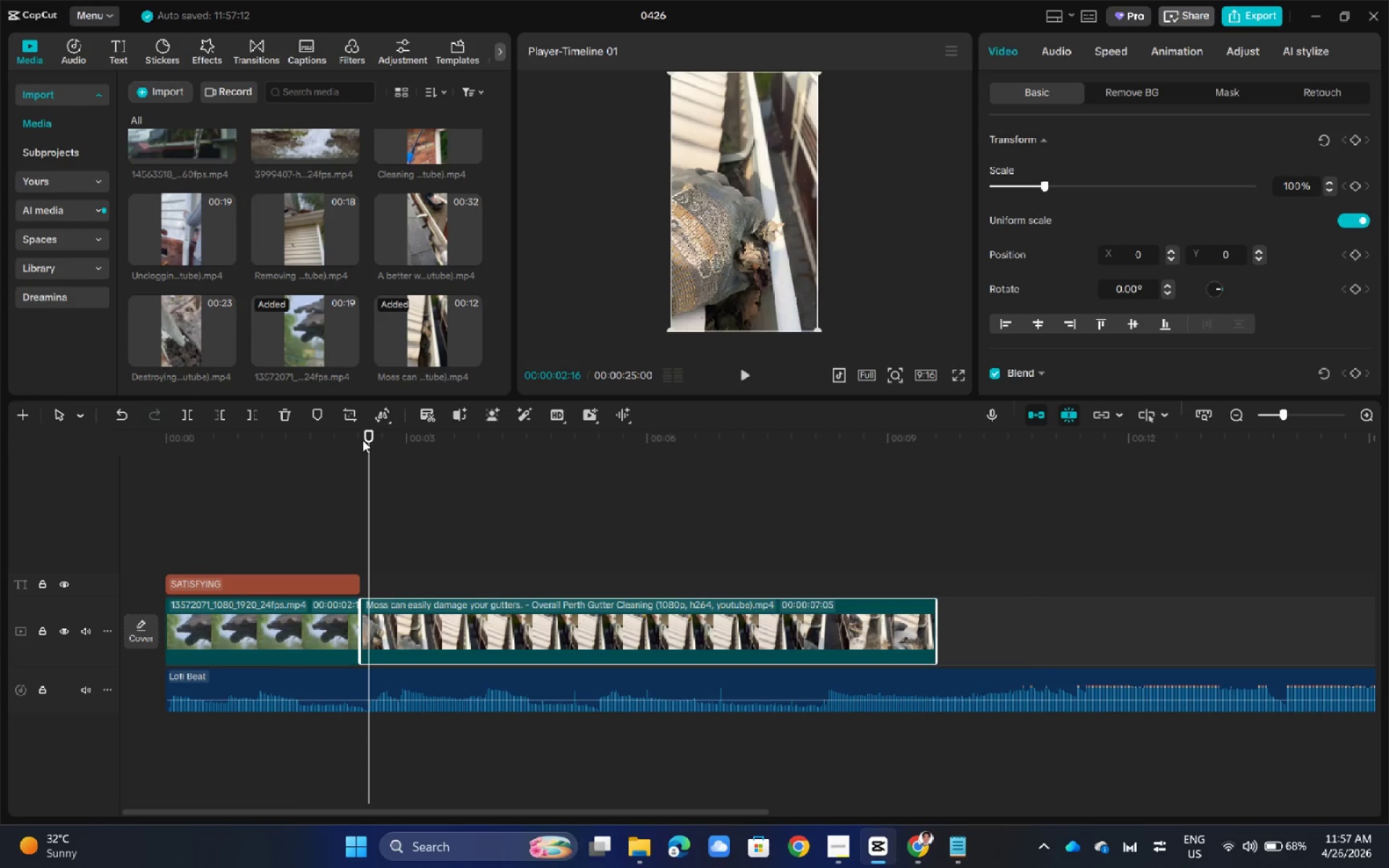 
left_click_drag(start_coordinate=[363, 438], to_coordinate=[359, 438])
 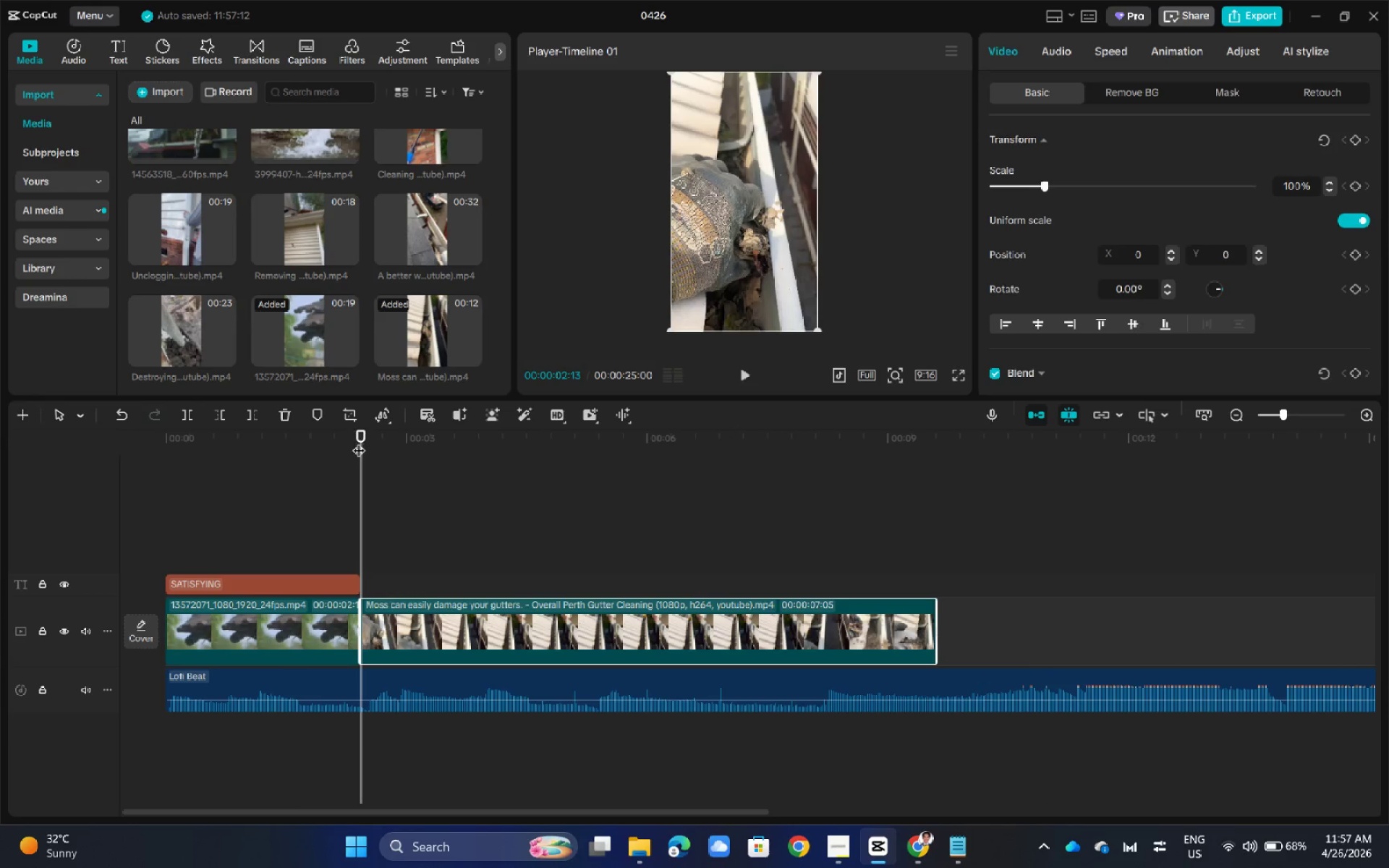 
key(Space)
 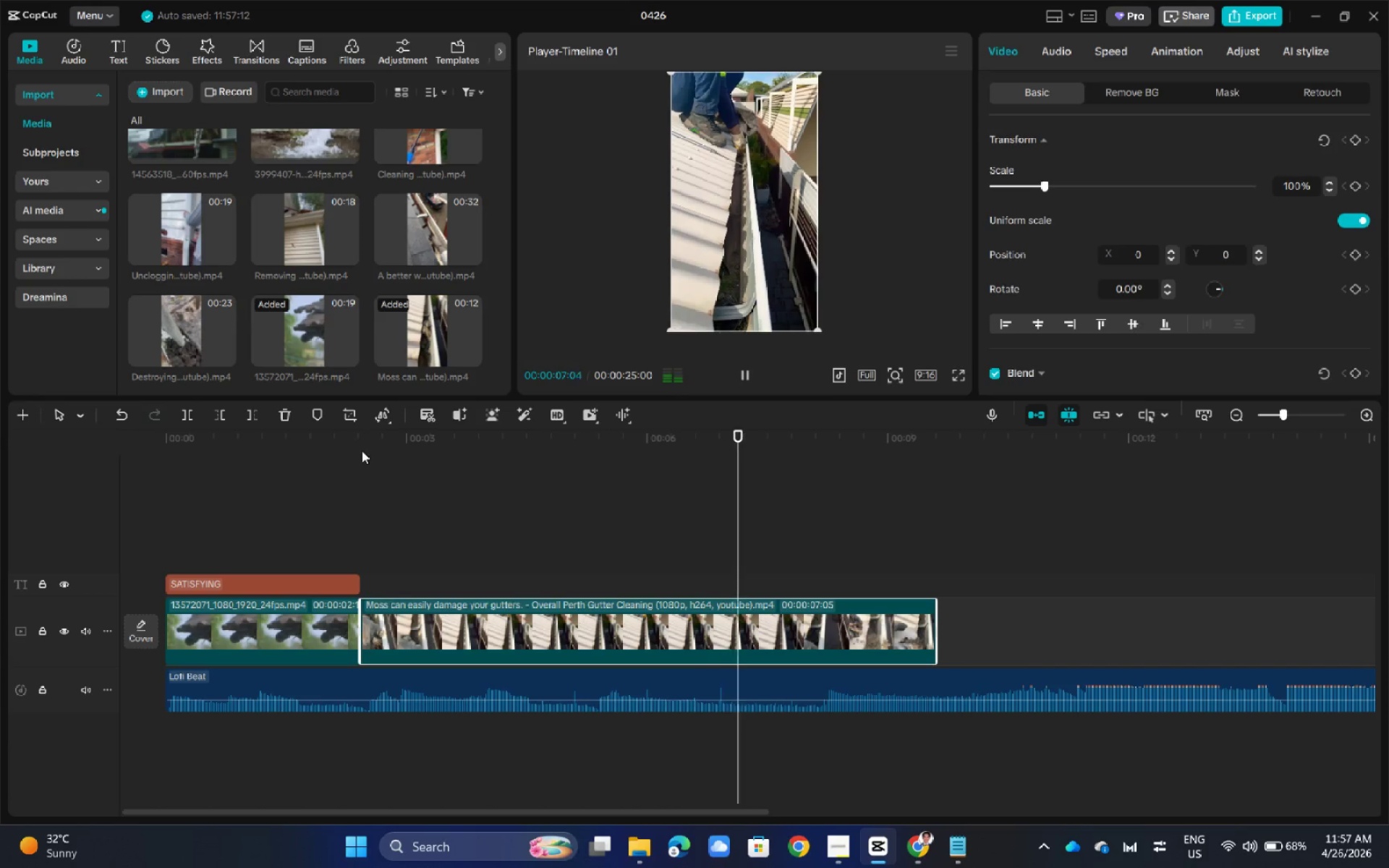 
wait(6.36)
 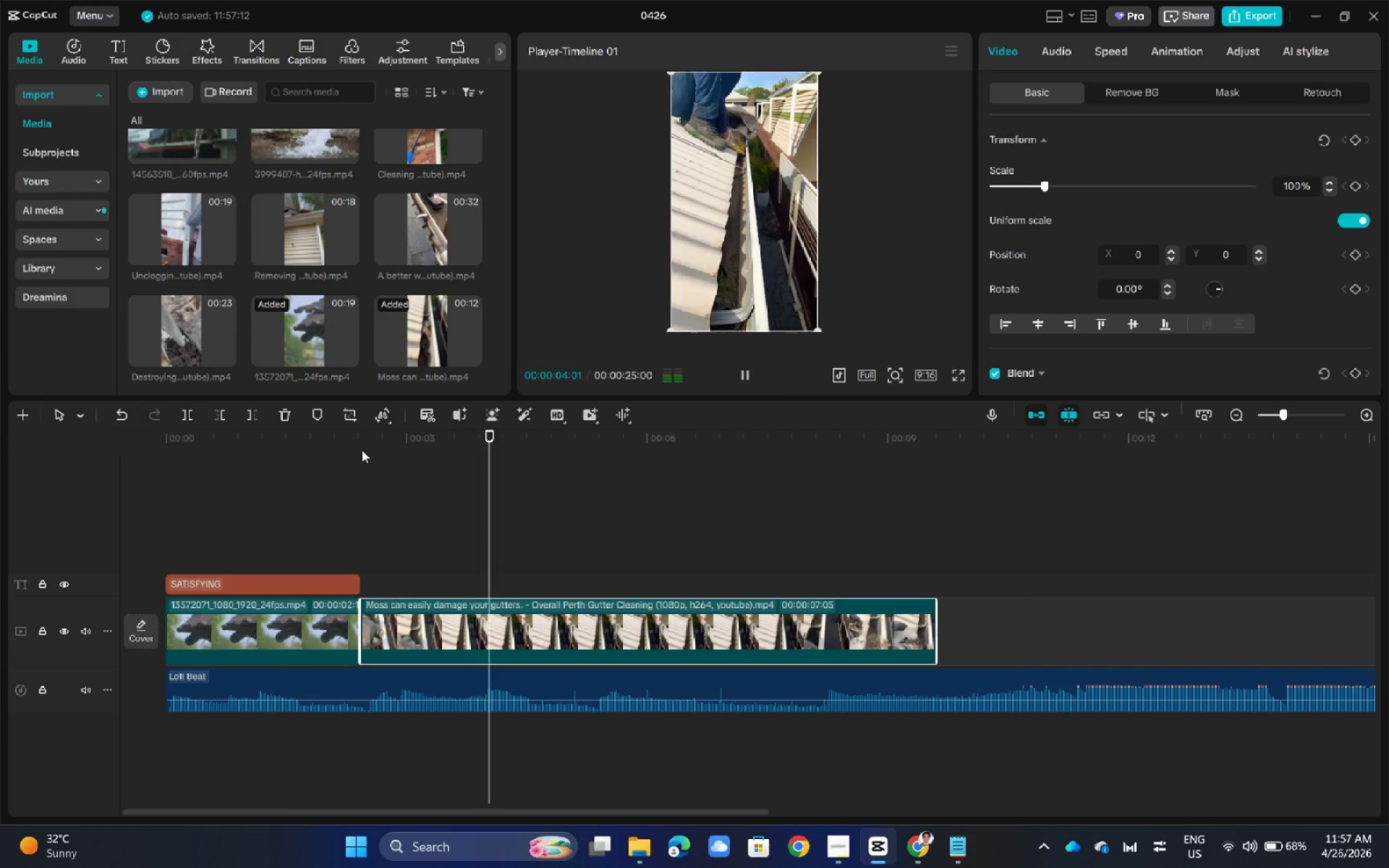 
key(Space)
 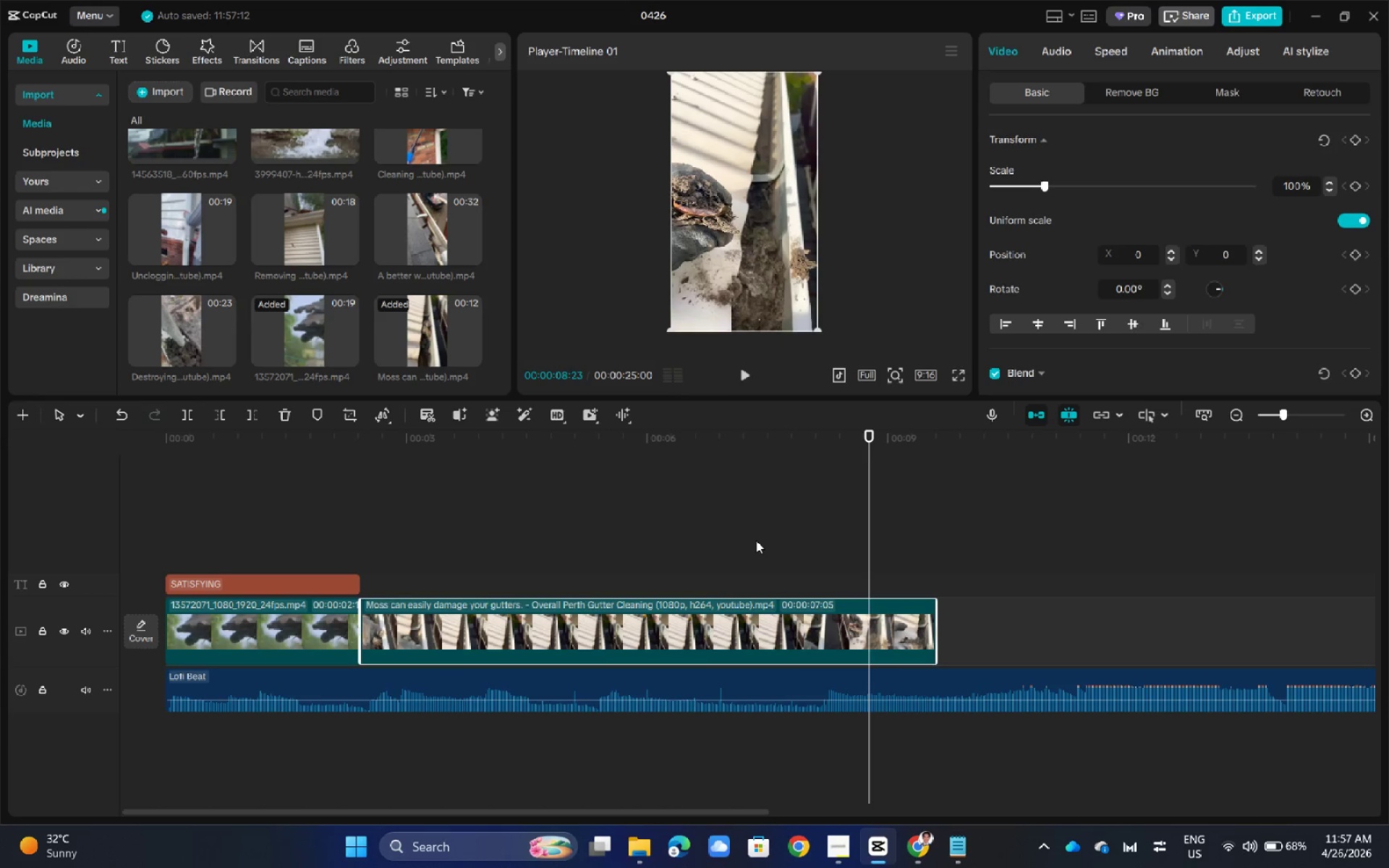 
wait(5.86)
 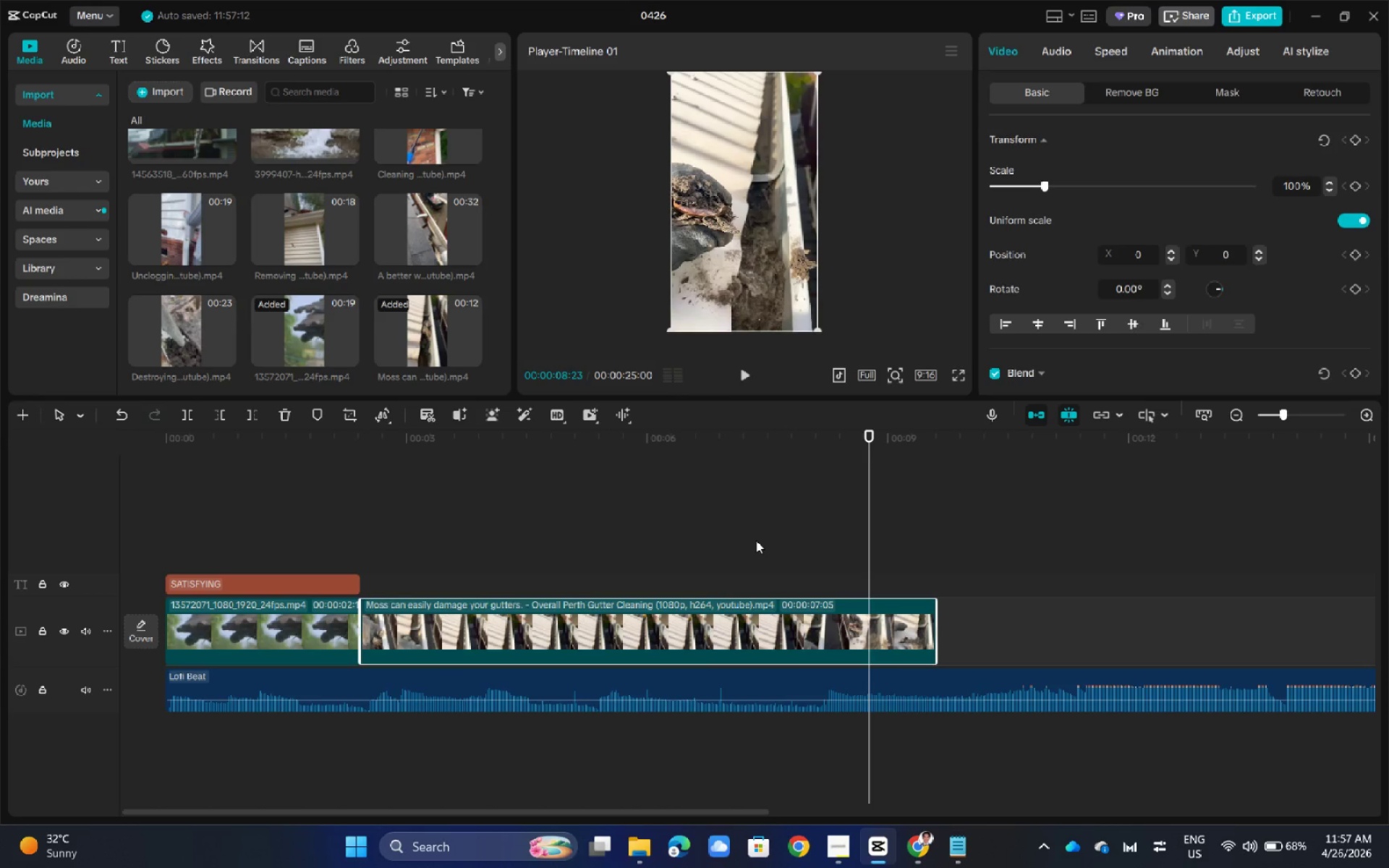 
left_click([708, 608])
 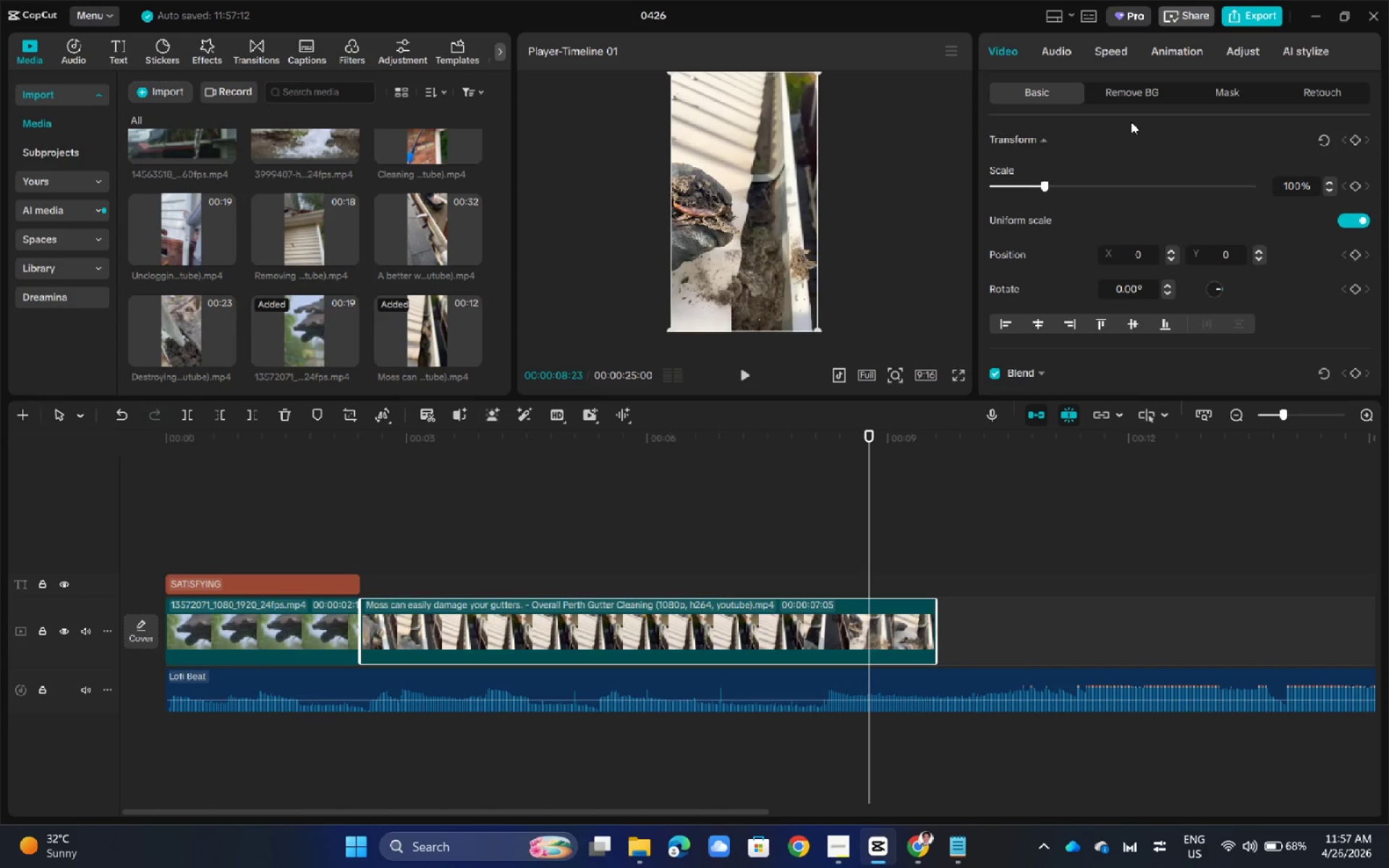 
left_click([1098, 51])
 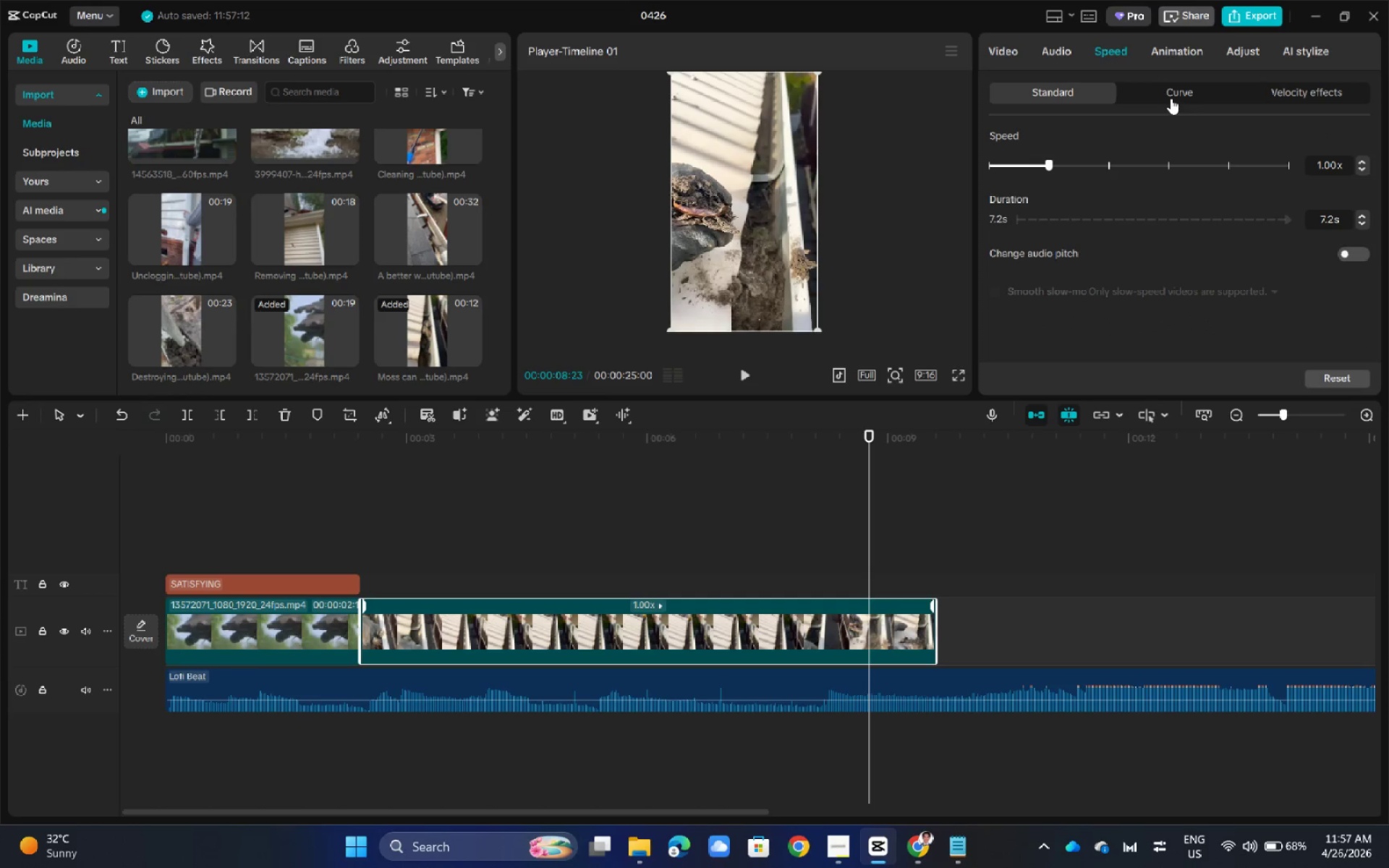 
left_click([1171, 98])
 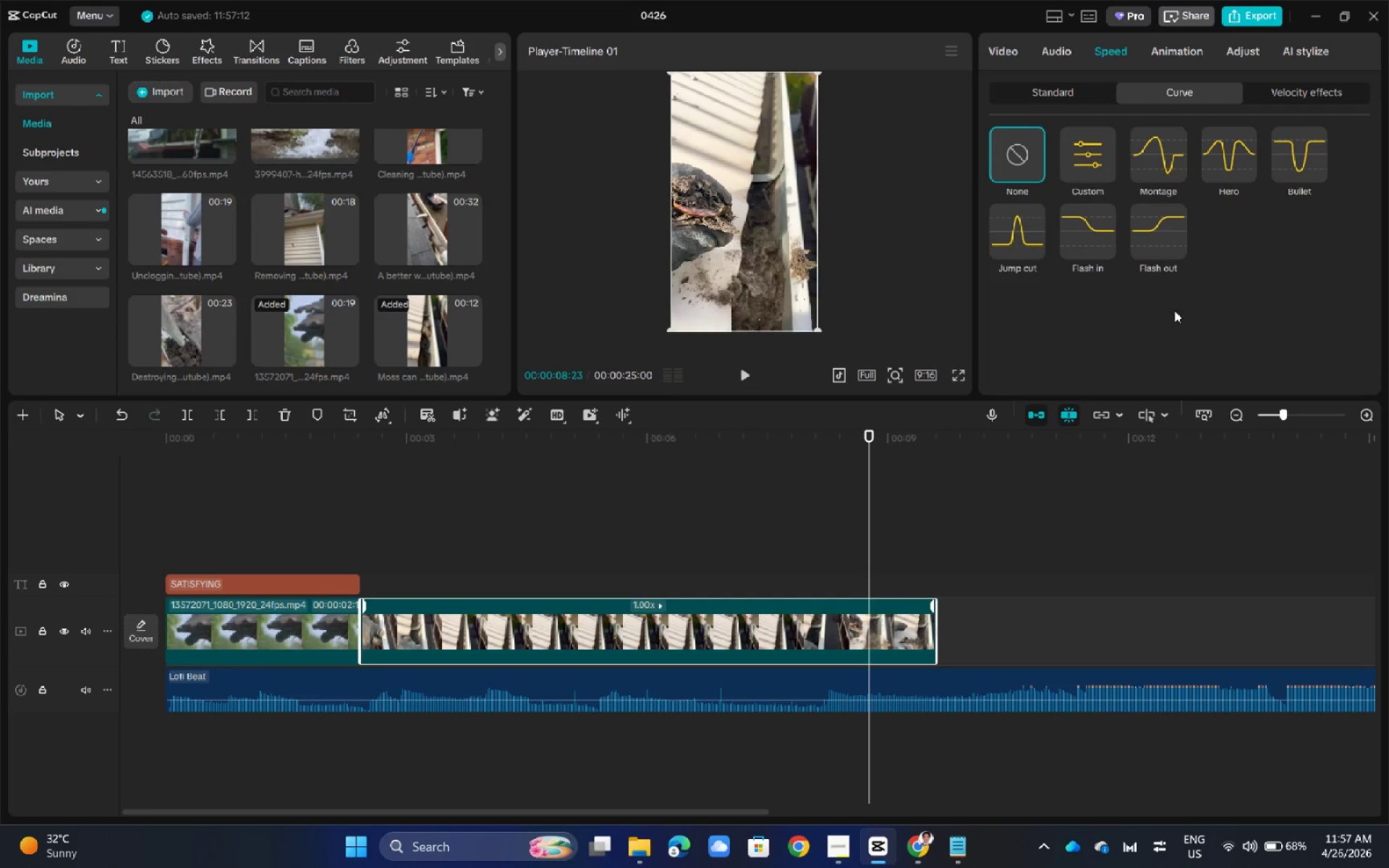 
wait(10.45)
 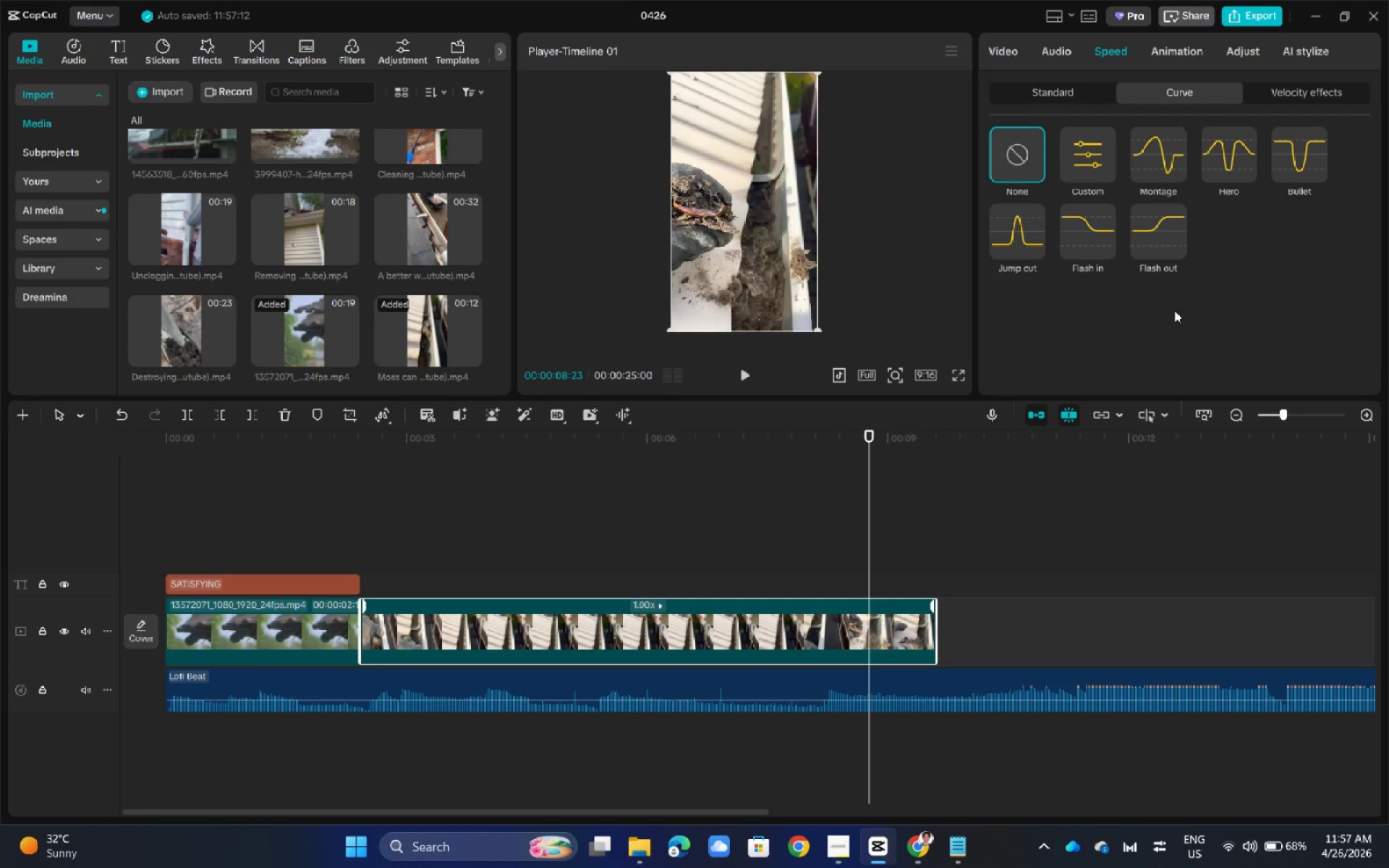 
left_click([1165, 241])
 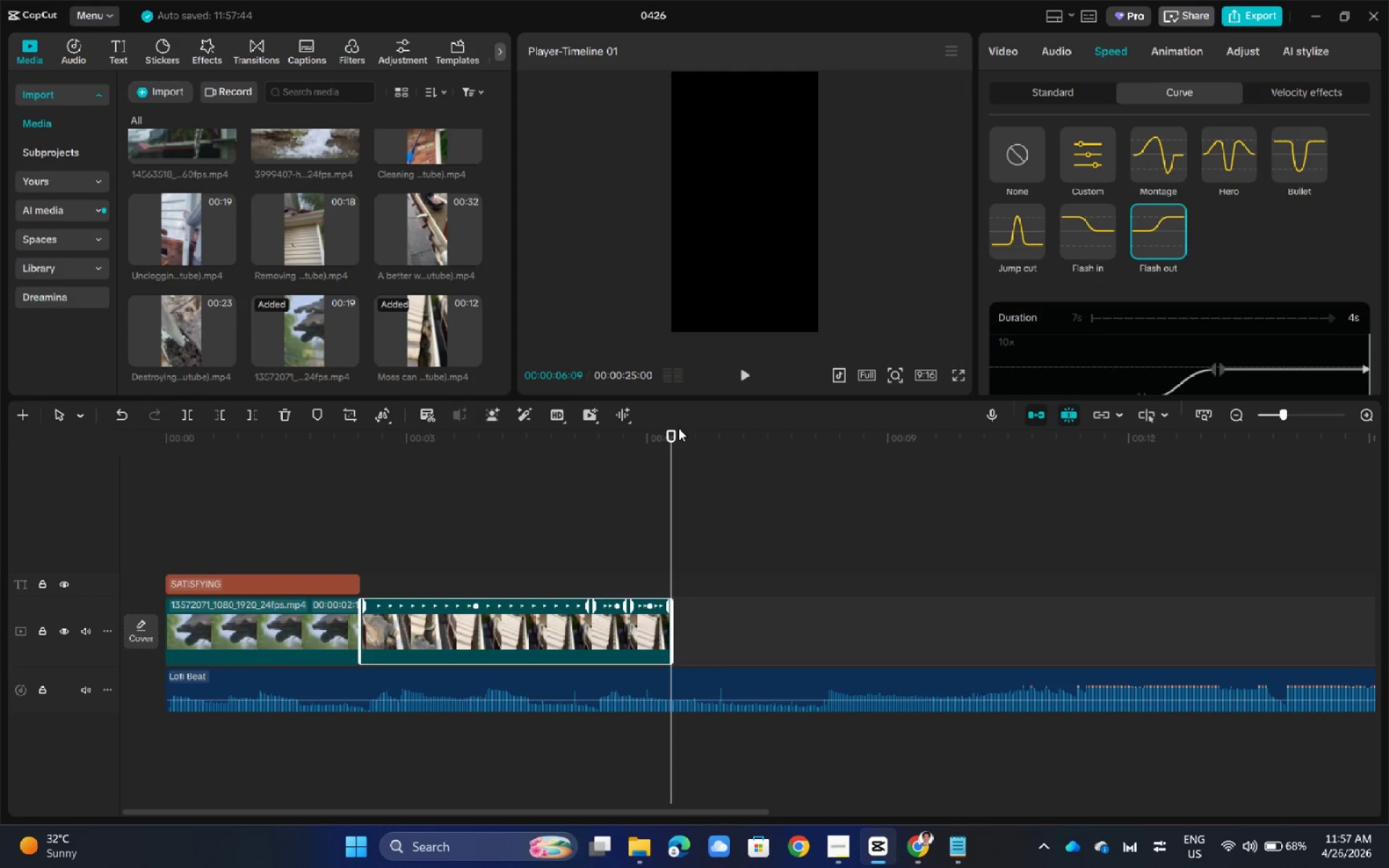 
left_click_drag(start_coordinate=[673, 441], to_coordinate=[595, 449])
 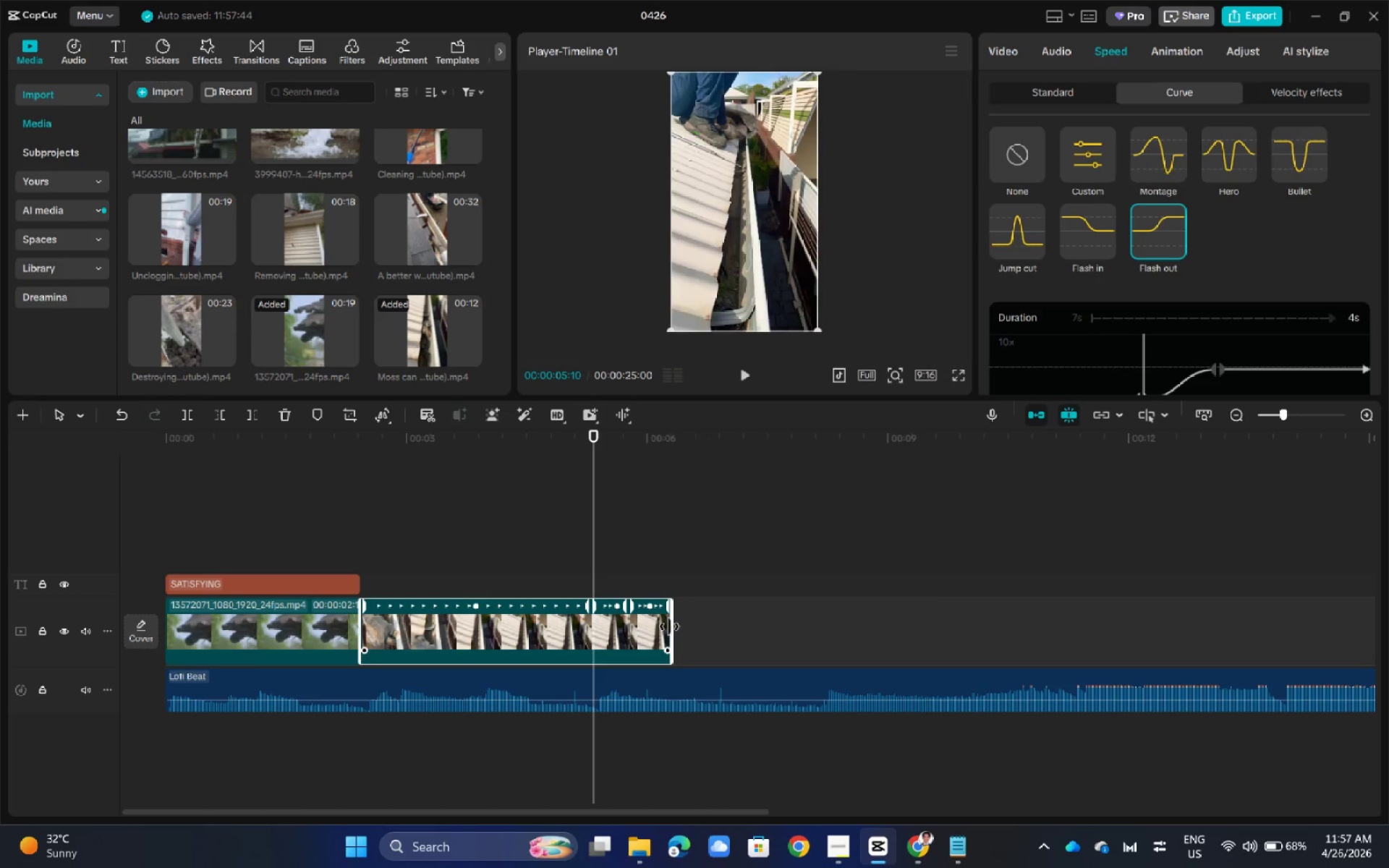 
left_click_drag(start_coordinate=[671, 626], to_coordinate=[688, 626])
 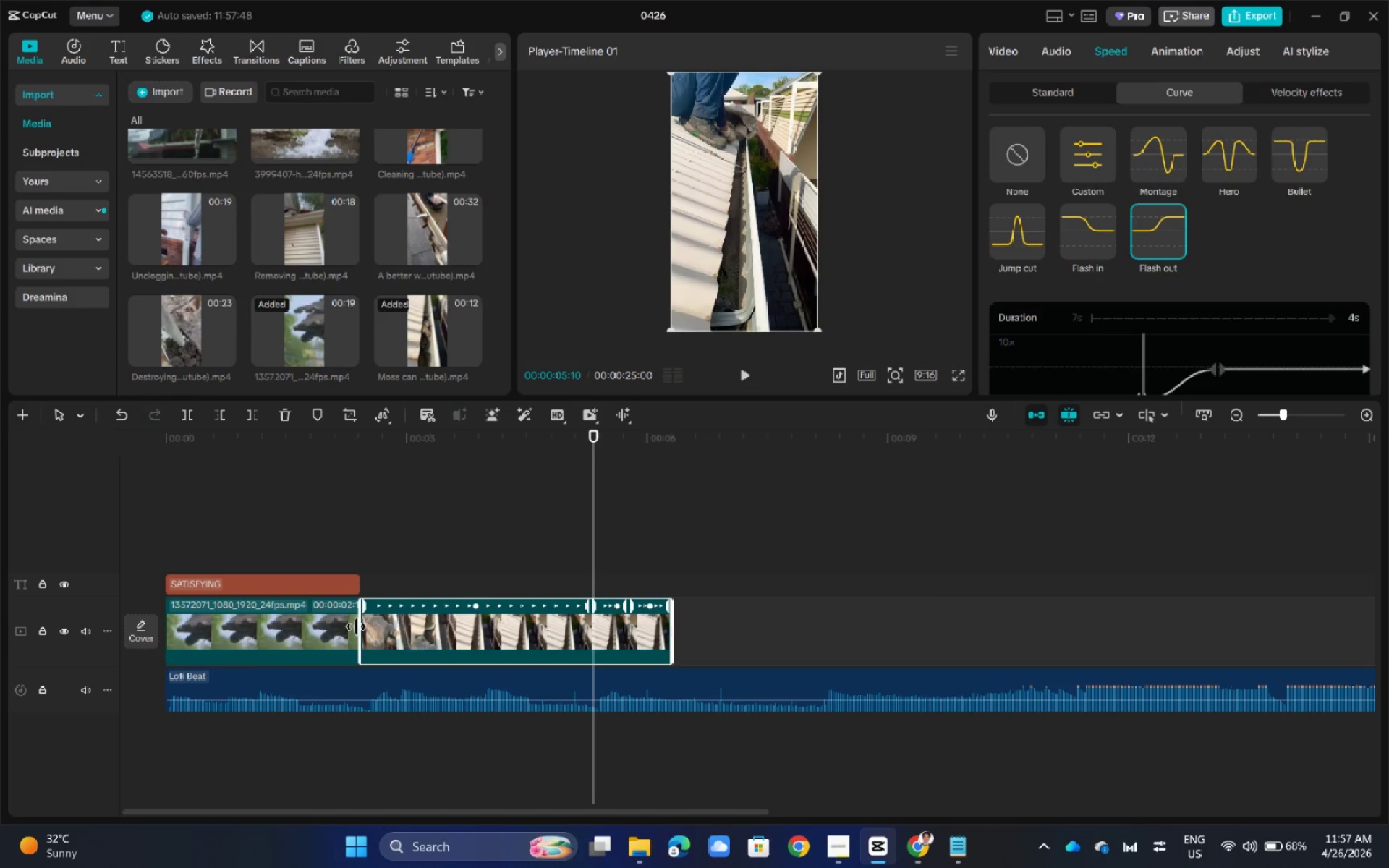 
left_click_drag(start_coordinate=[356, 626], to_coordinate=[334, 626])
 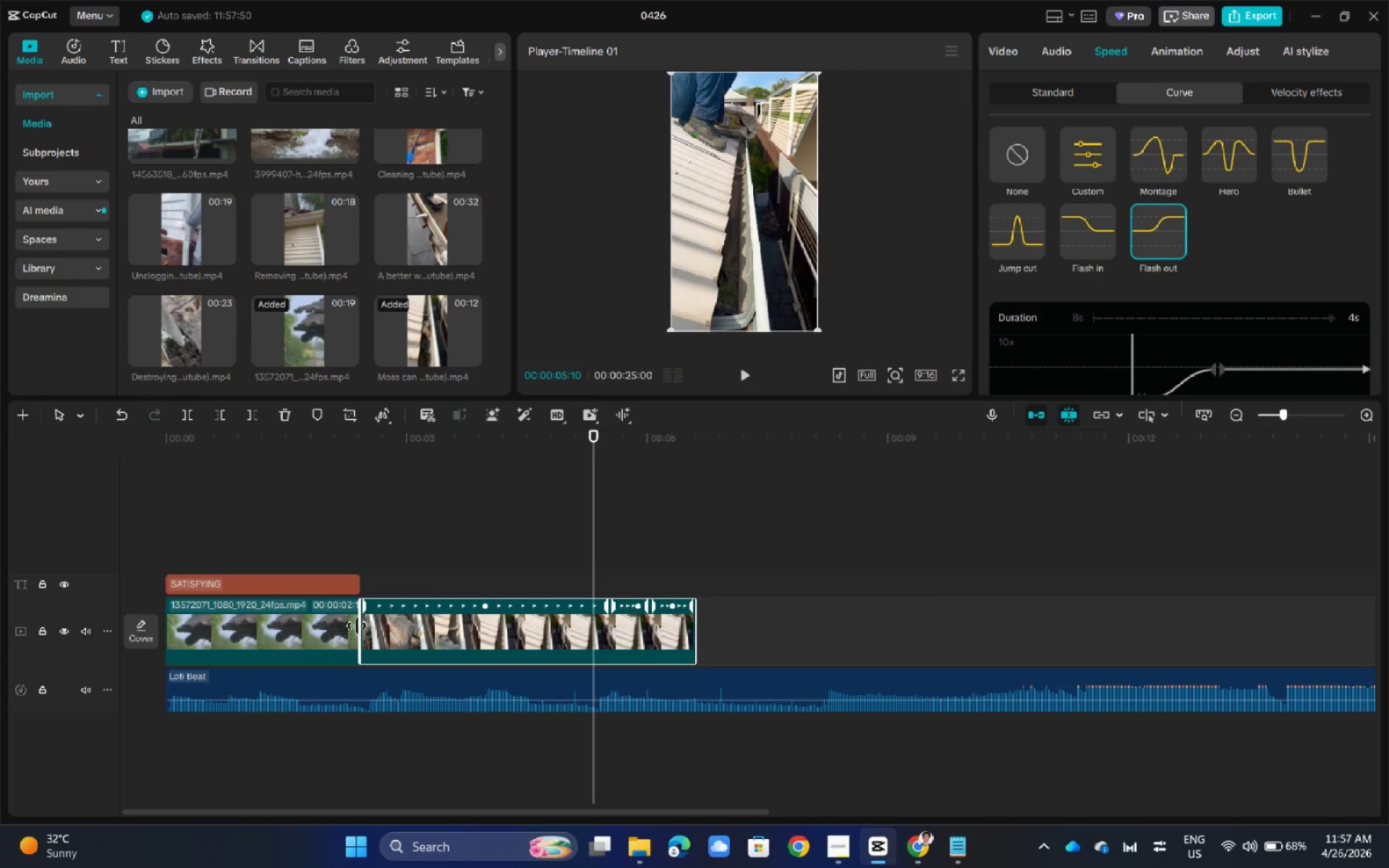 
left_click_drag(start_coordinate=[358, 626], to_coordinate=[326, 628])
 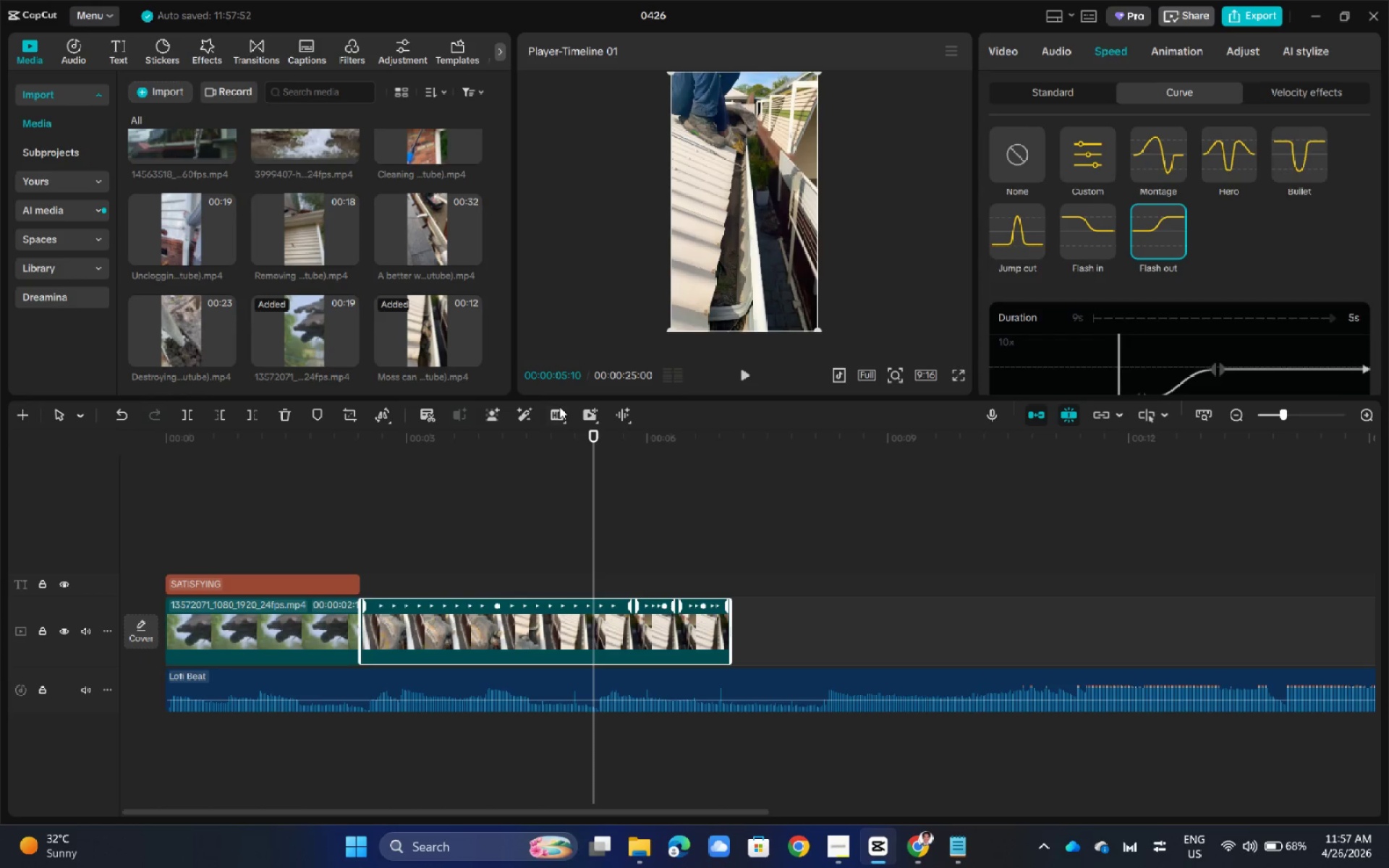 
left_click_drag(start_coordinate=[596, 433], to_coordinate=[431, 471])
 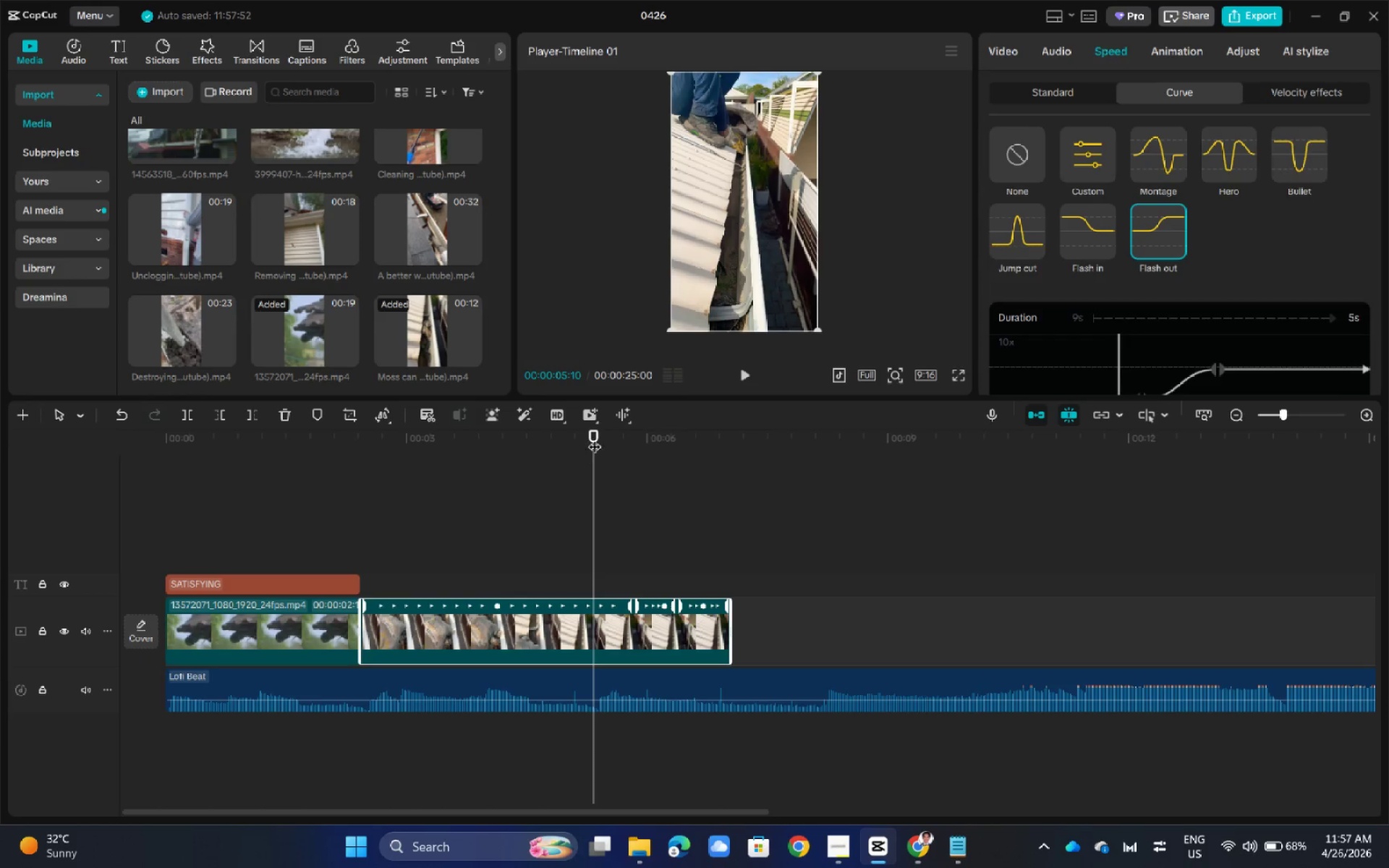 
left_click_drag(start_coordinate=[595, 438], to_coordinate=[362, 474])
 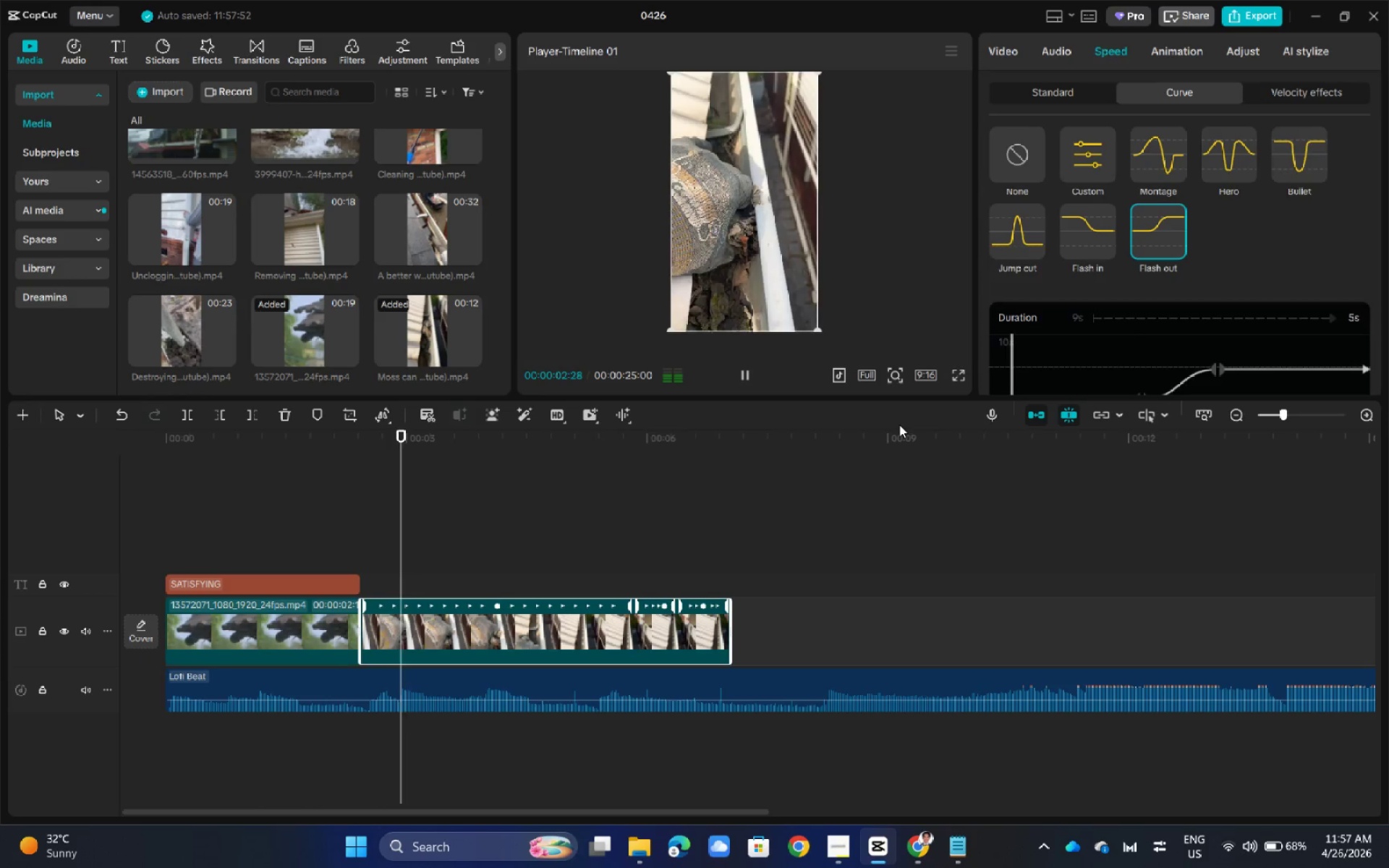 
key(Space)
 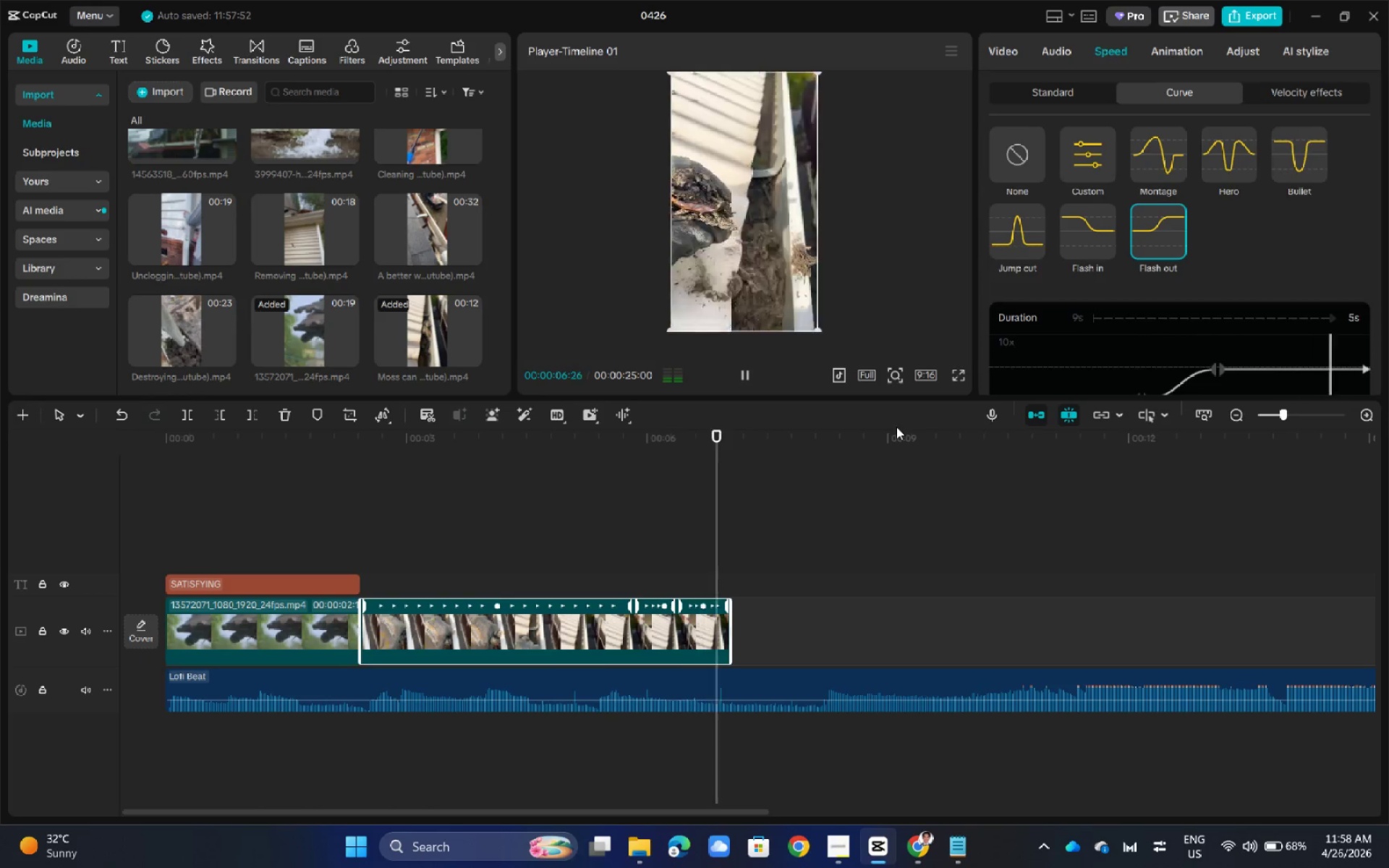 
wait(5.88)
 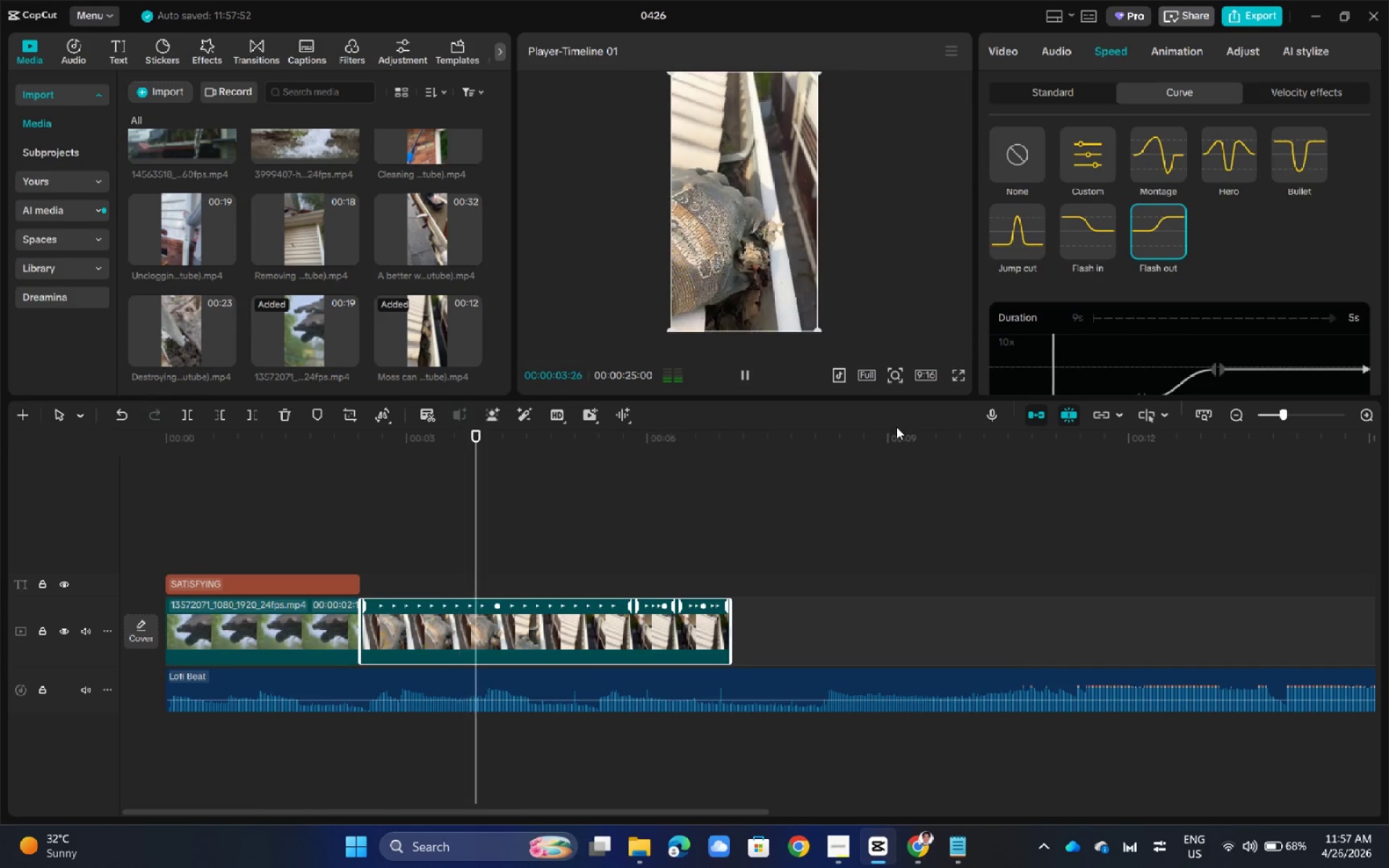 
left_click_drag(start_coordinate=[825, 441], to_coordinate=[633, 502])
 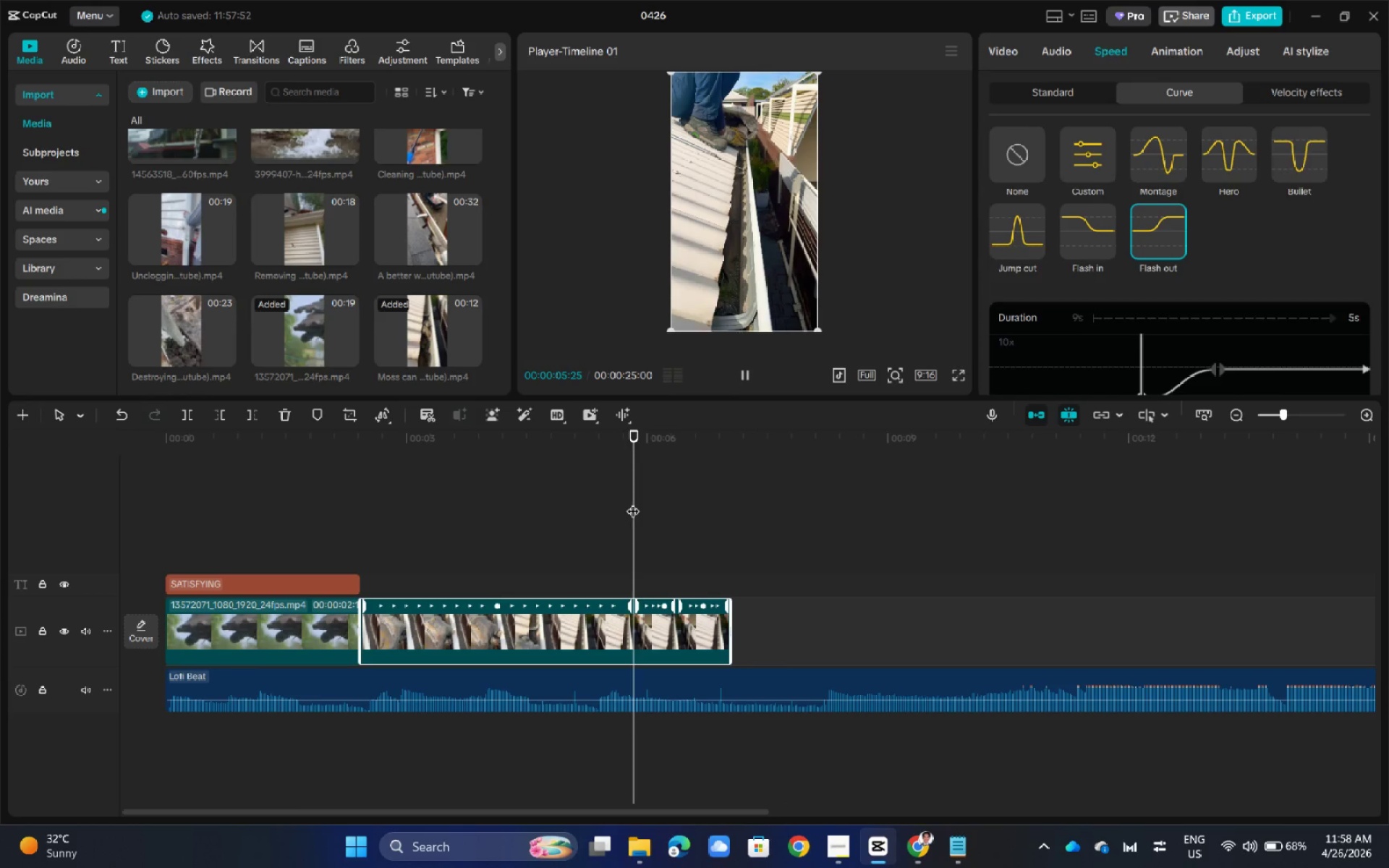 
key(Space)
 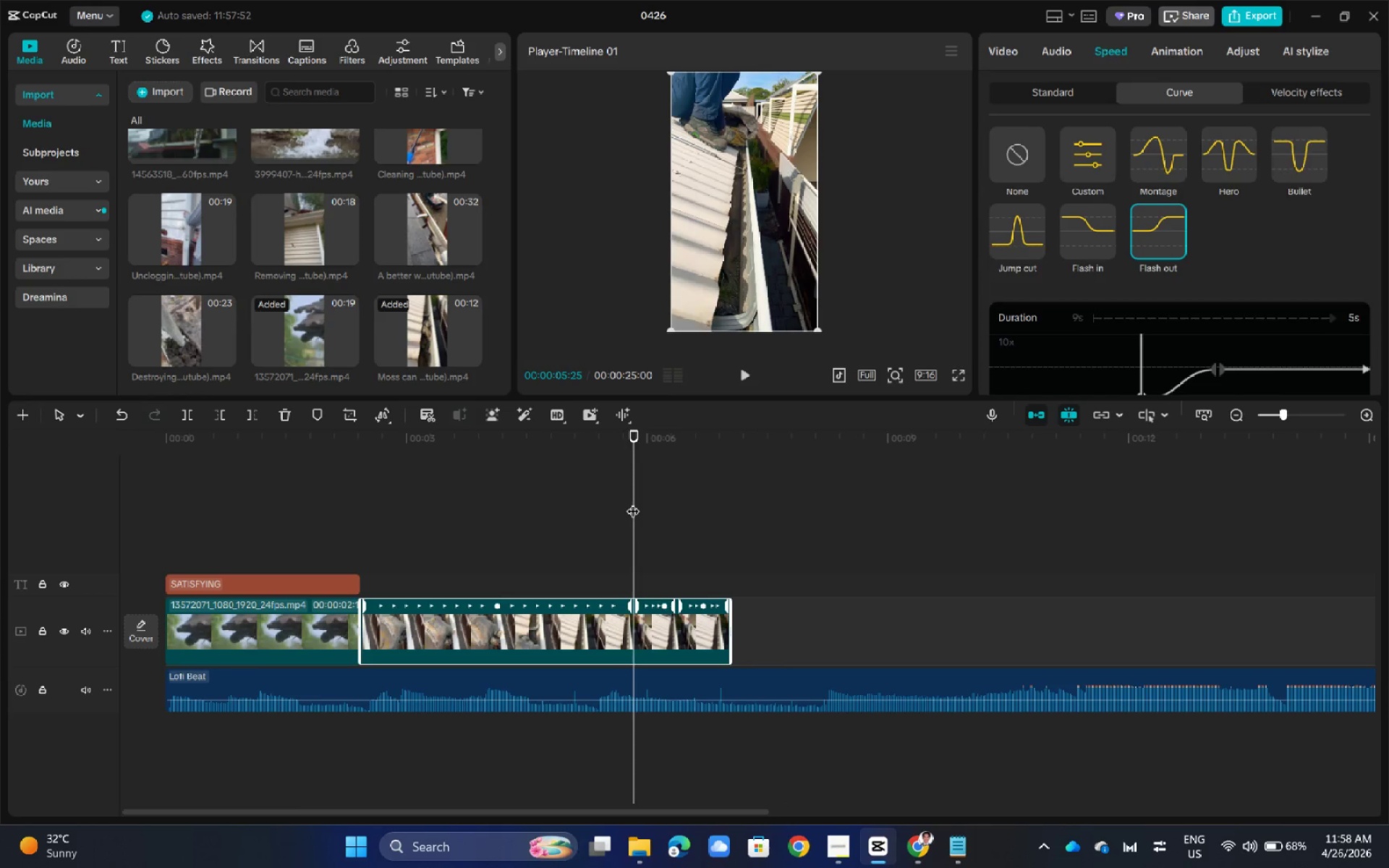 
key(Space)
 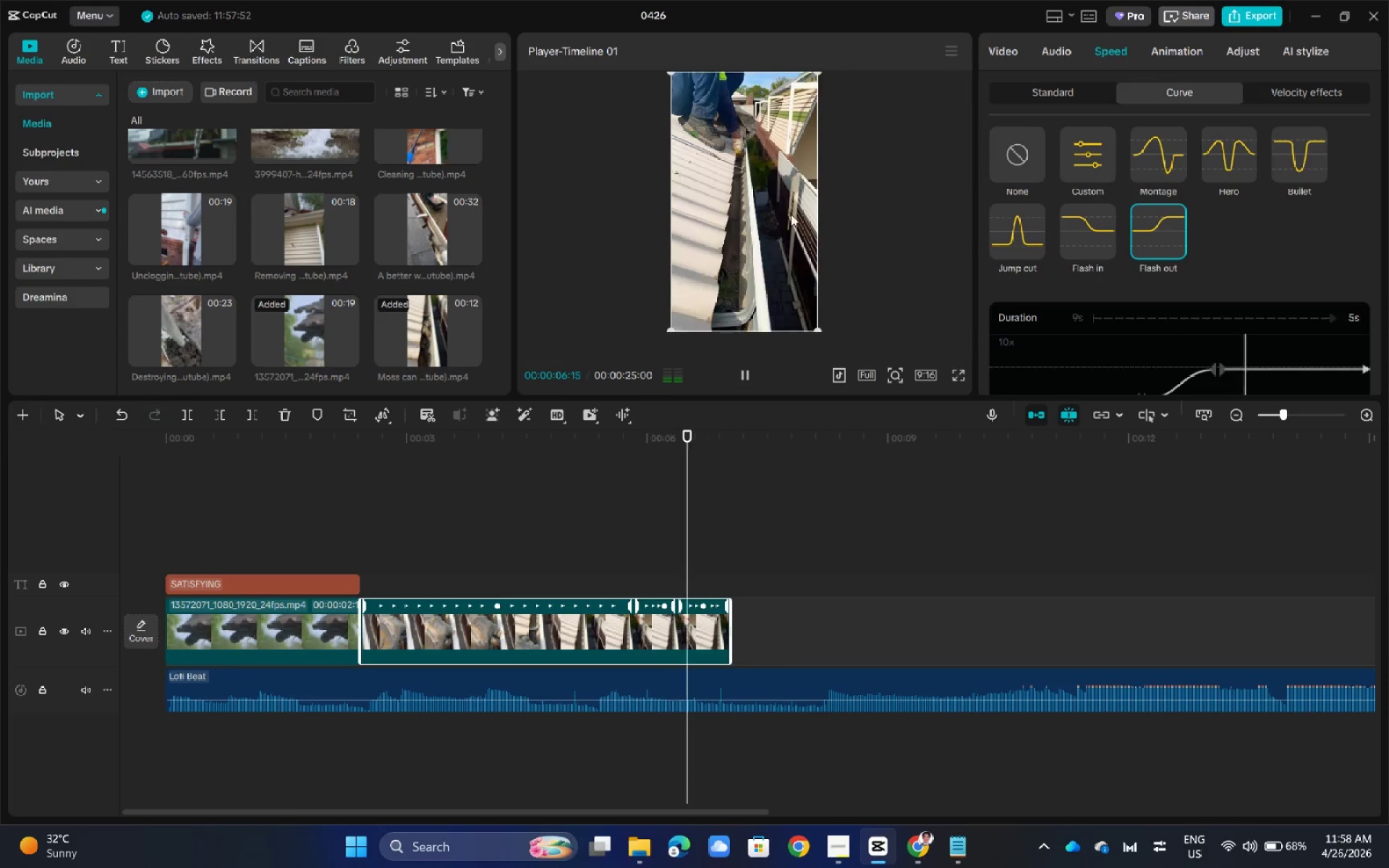 
left_click_drag(start_coordinate=[791, 211], to_coordinate=[793, 177])
 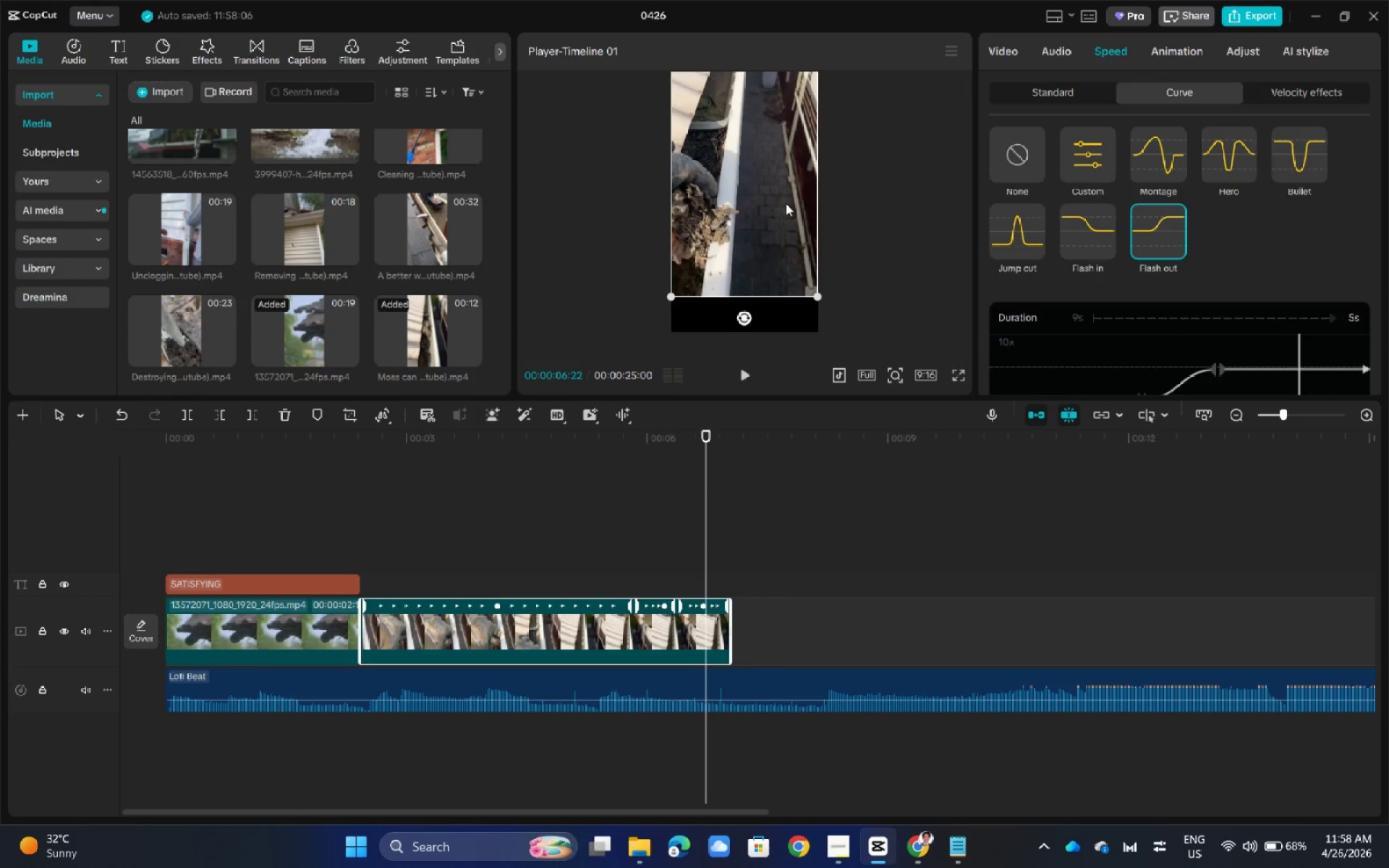 
key(Control+Z)
 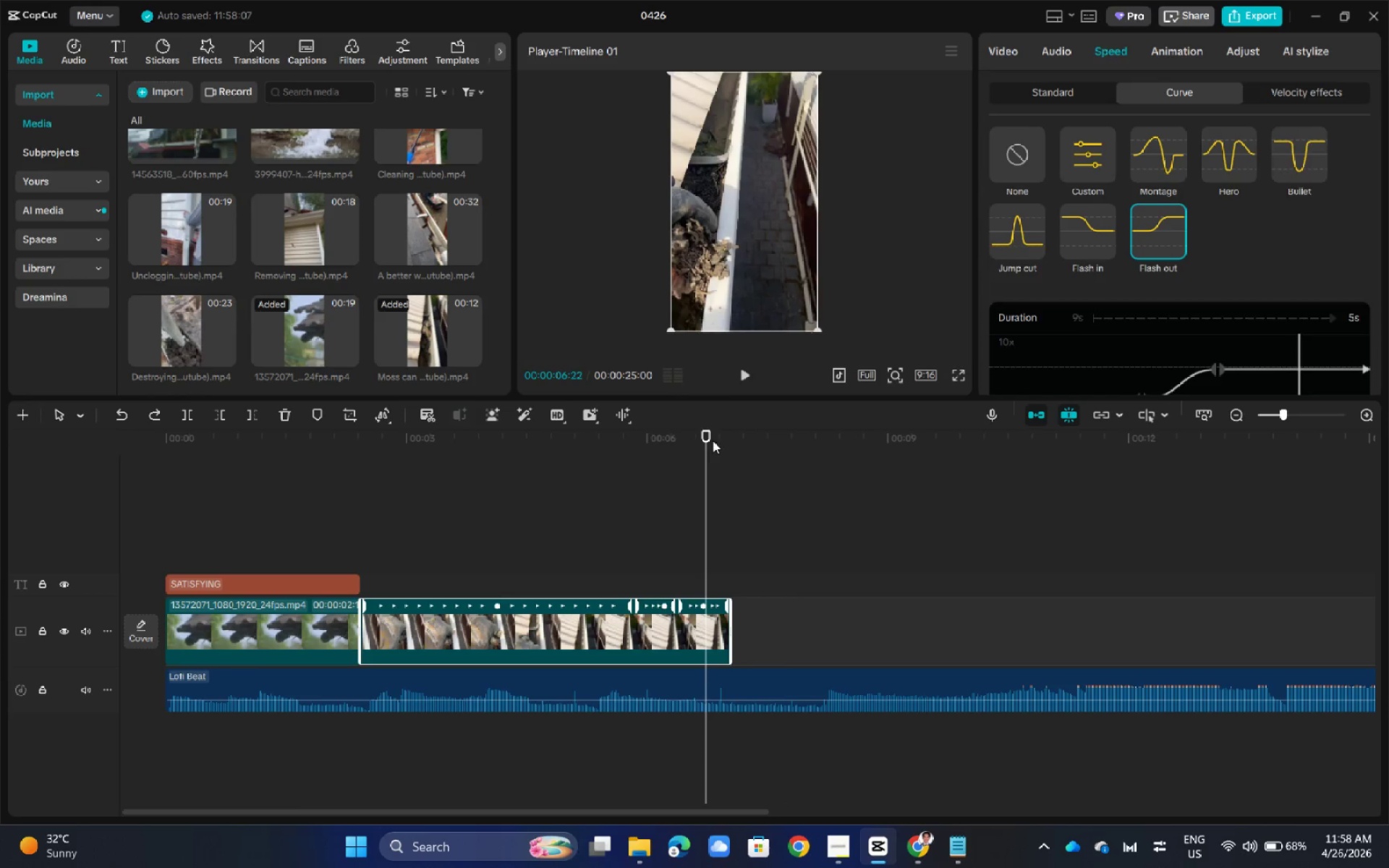 
left_click_drag(start_coordinate=[707, 435], to_coordinate=[624, 447])
 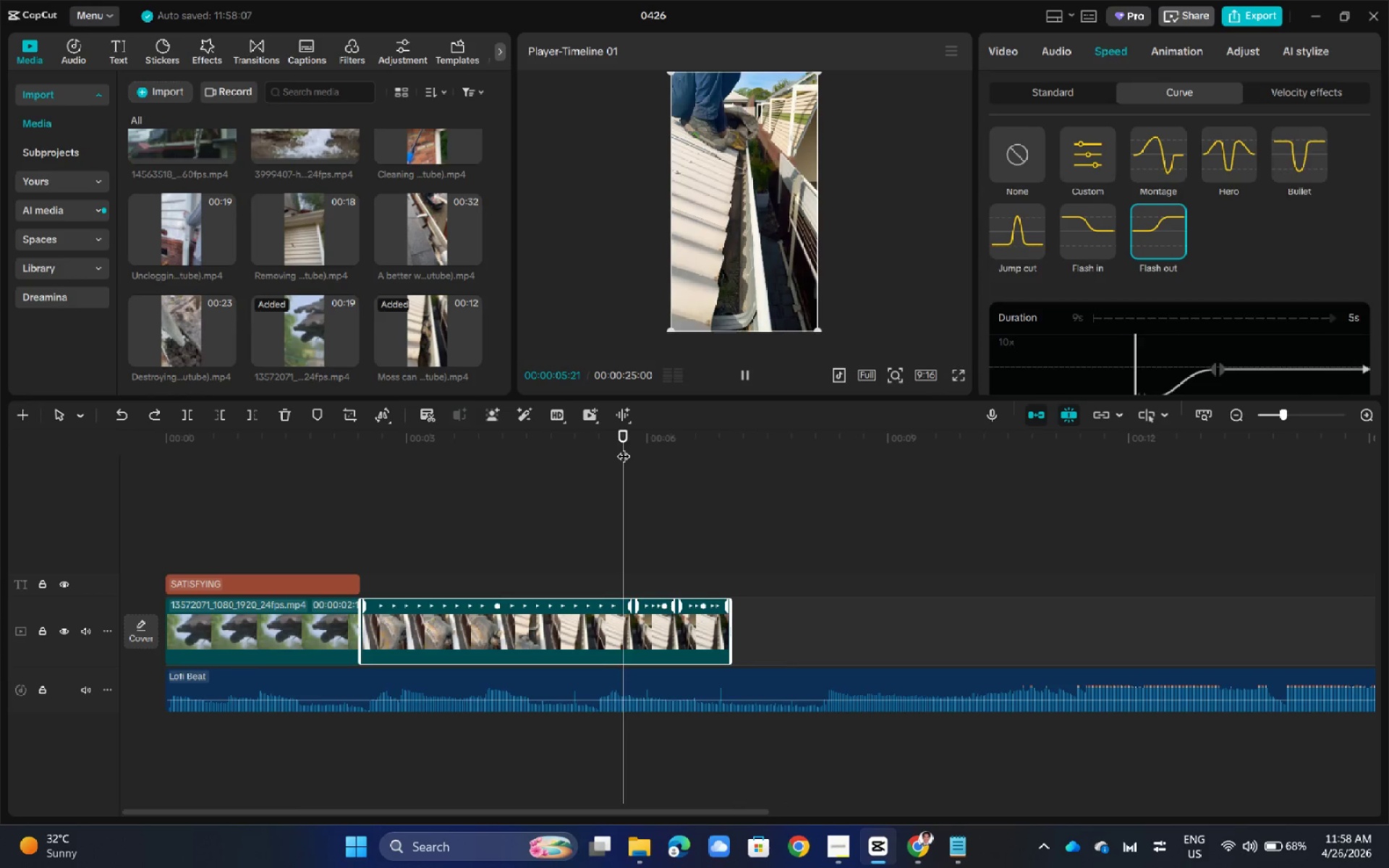 
key(Space)
 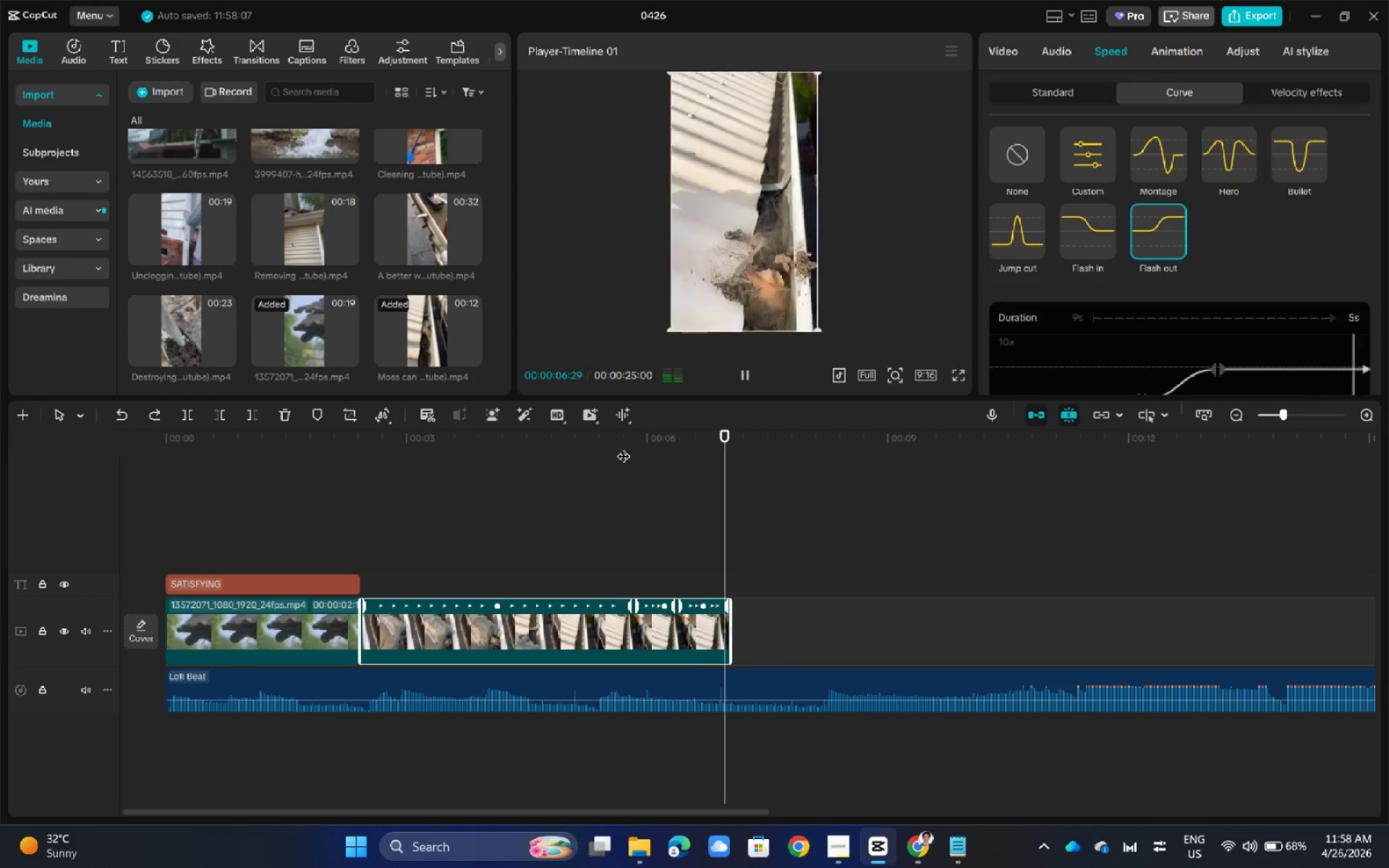 
key(Space)
 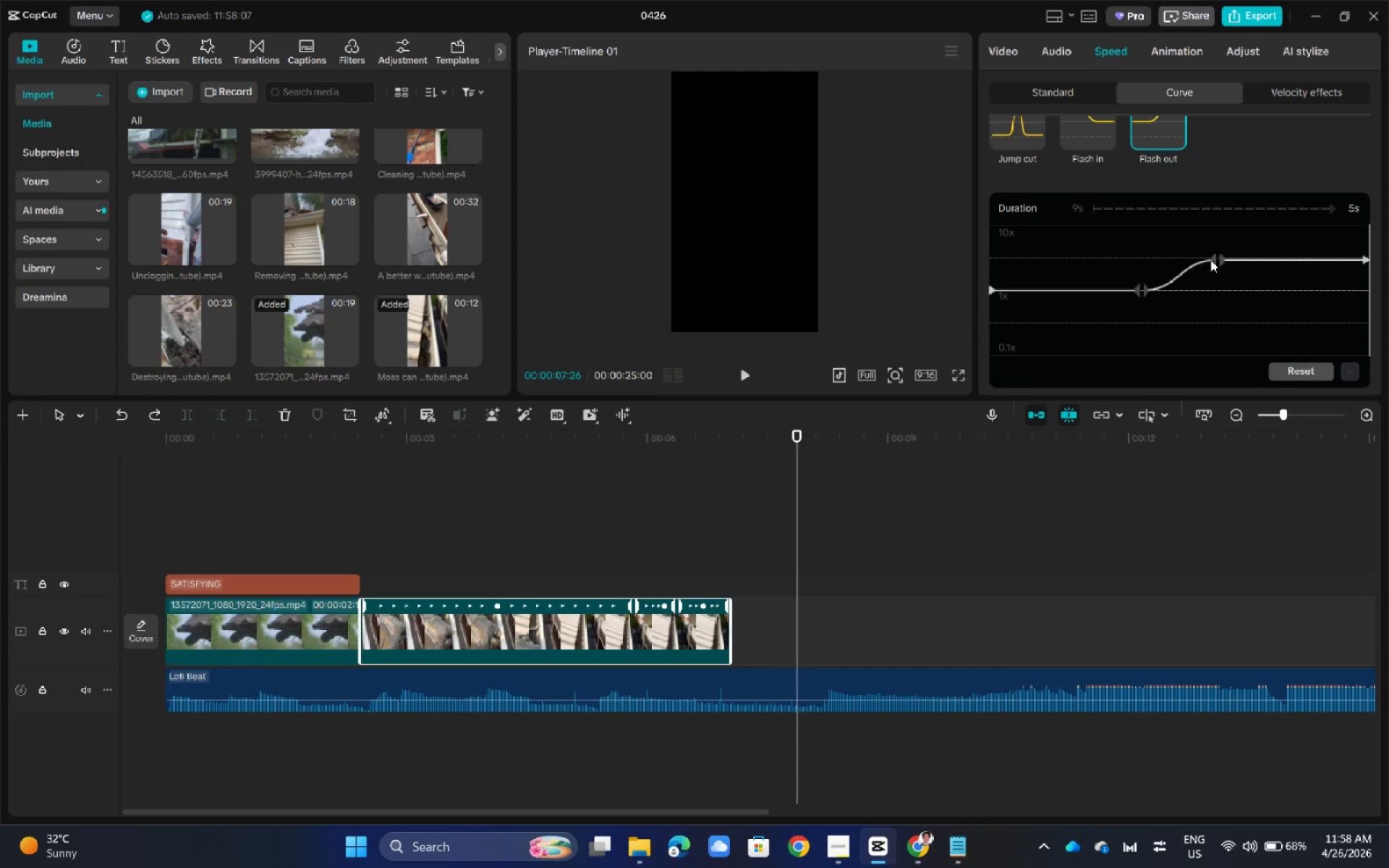 
scroll: coordinate [1151, 253], scroll_direction: down, amount: 2.0
 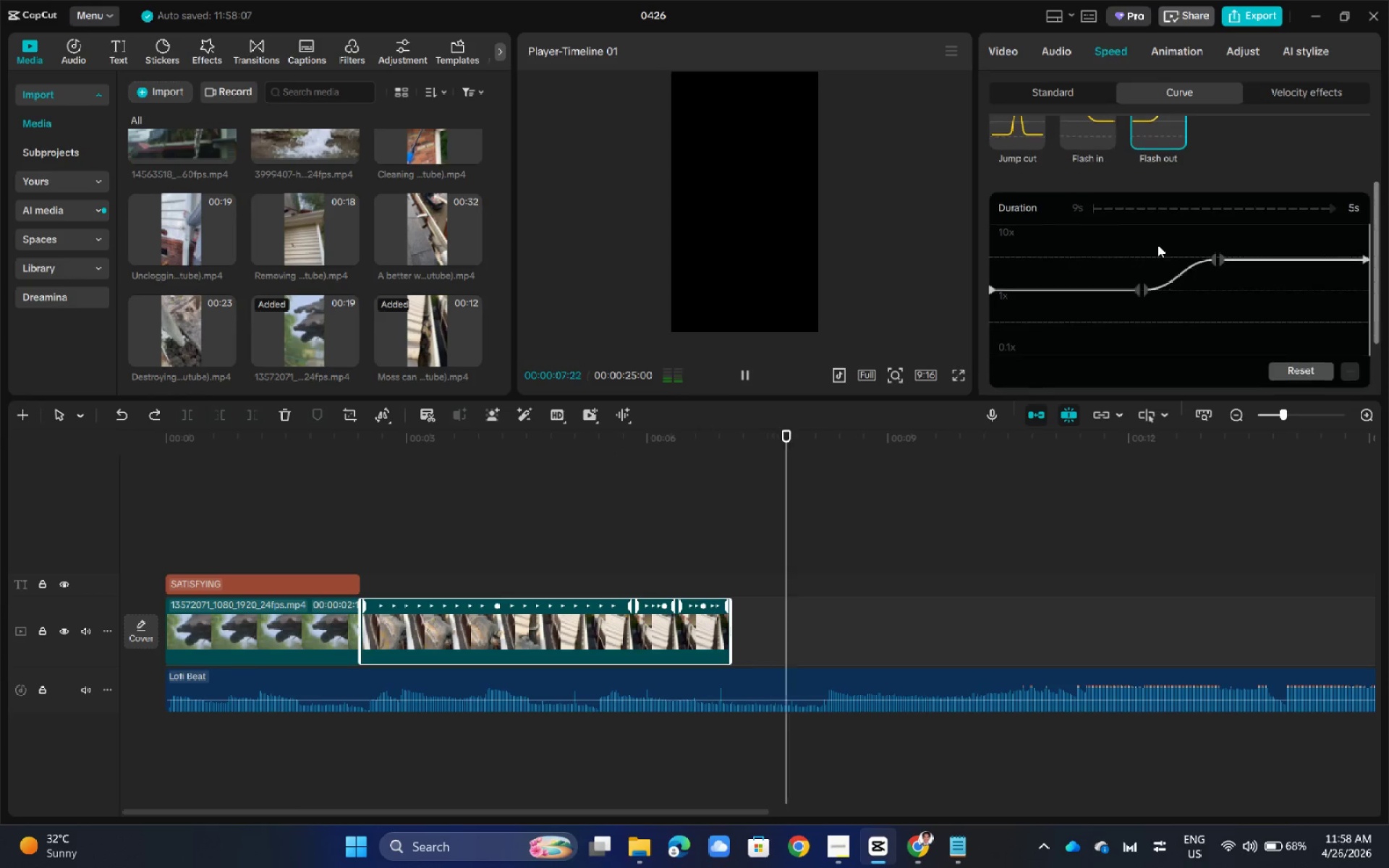 
left_click([1214, 260])
 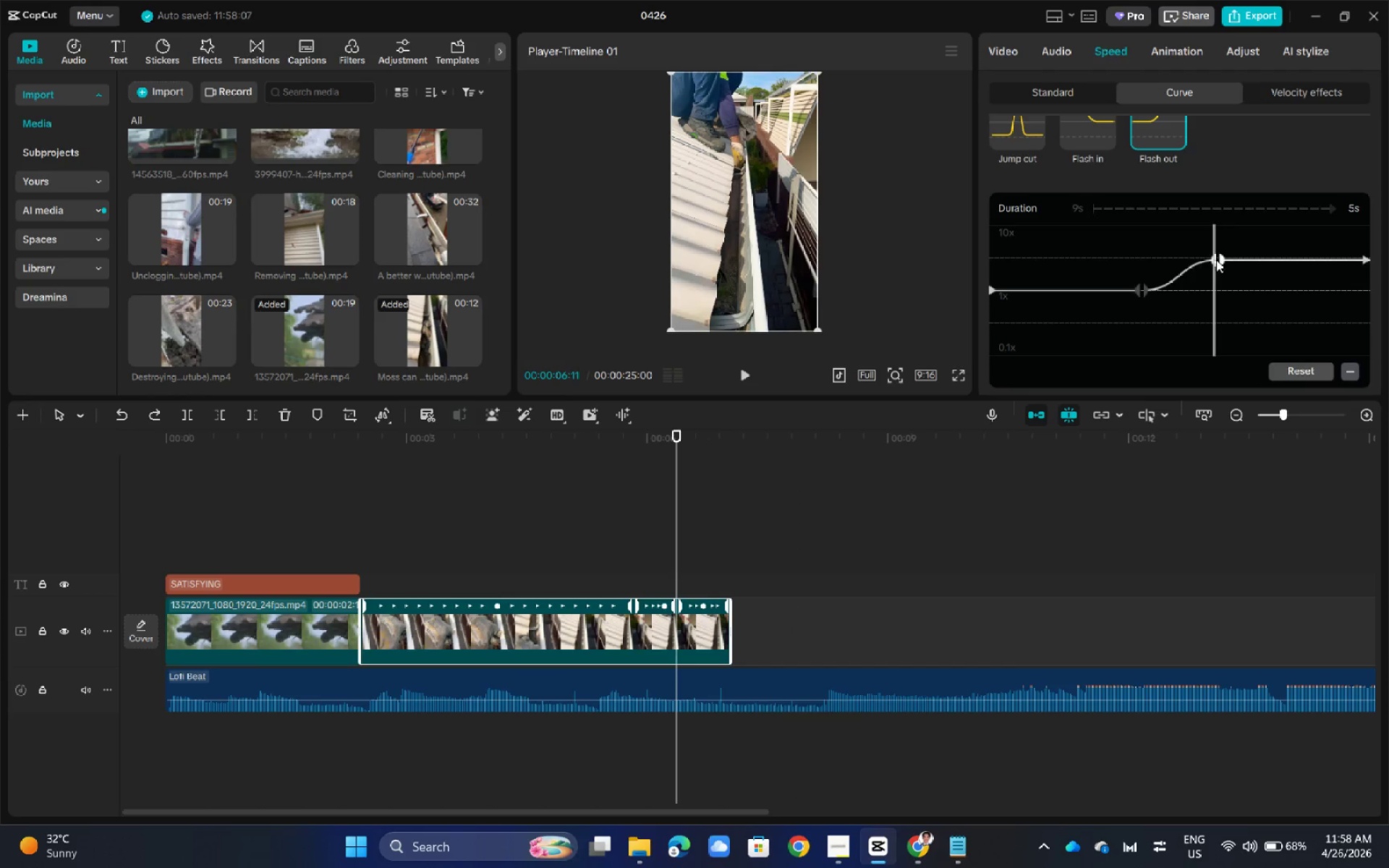 
left_click([1218, 259])
 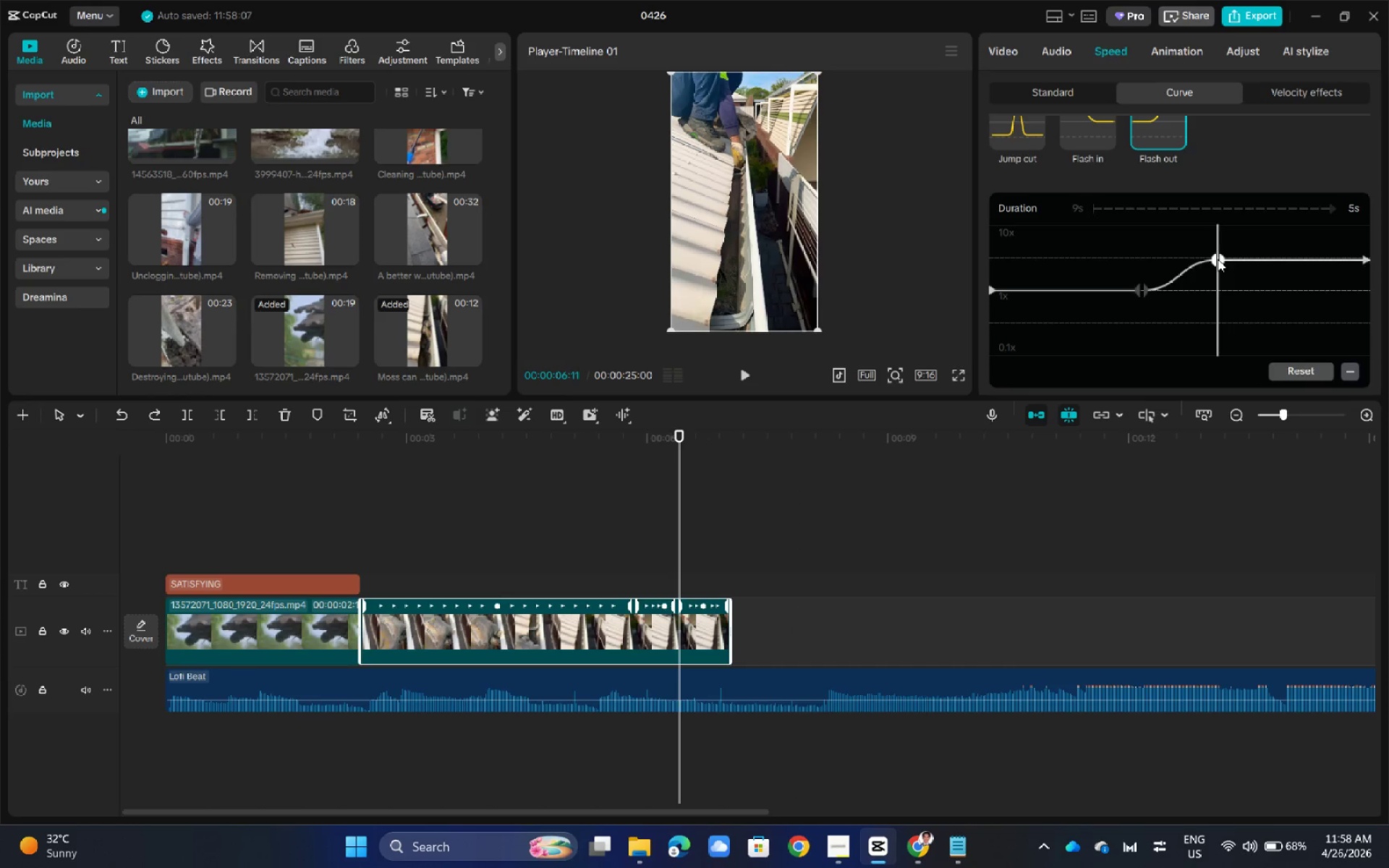 
left_click_drag(start_coordinate=[1218, 259], to_coordinate=[1219, 272])
 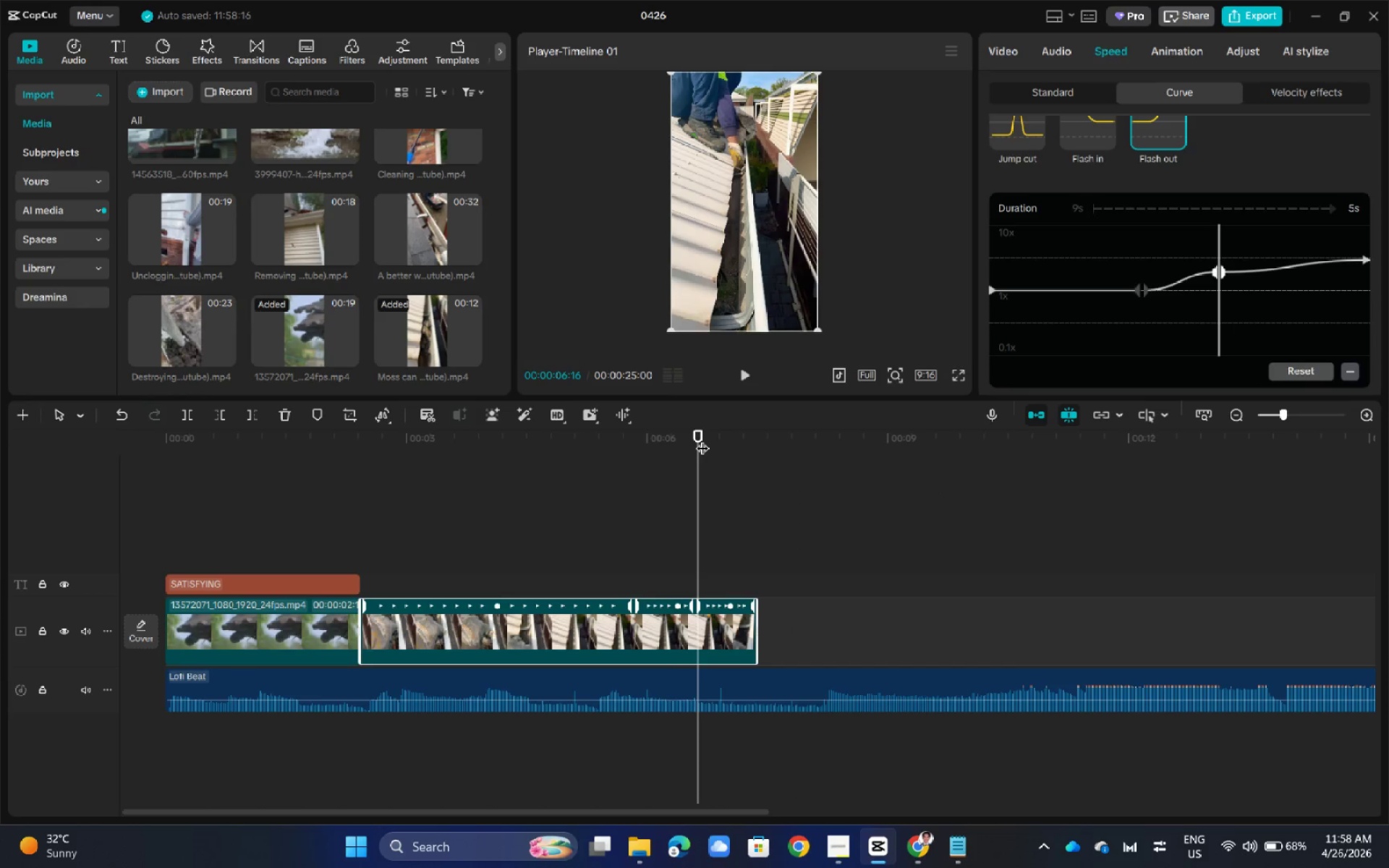 
left_click_drag(start_coordinate=[702, 436], to_coordinate=[487, 505])
 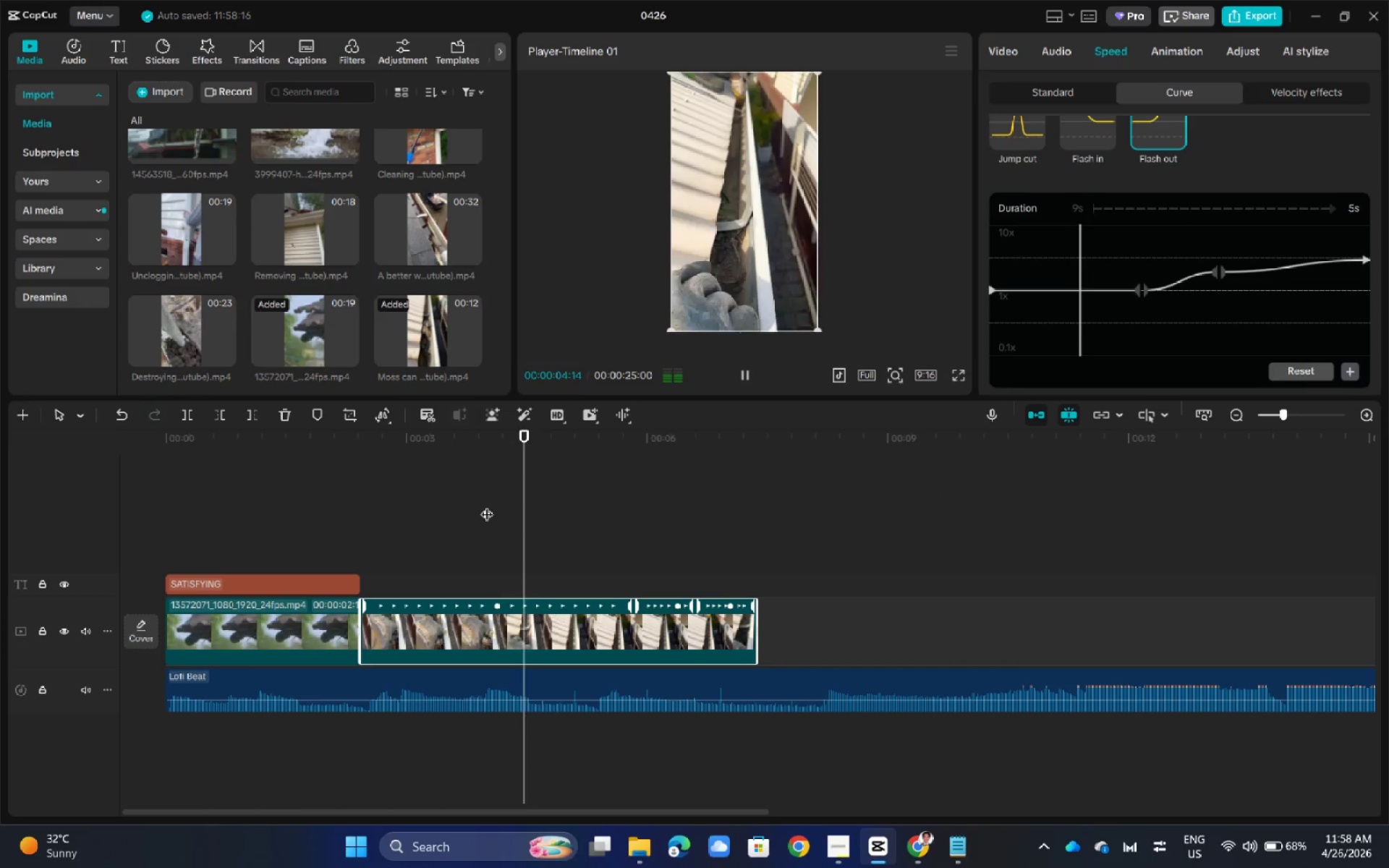 
key(Space)
 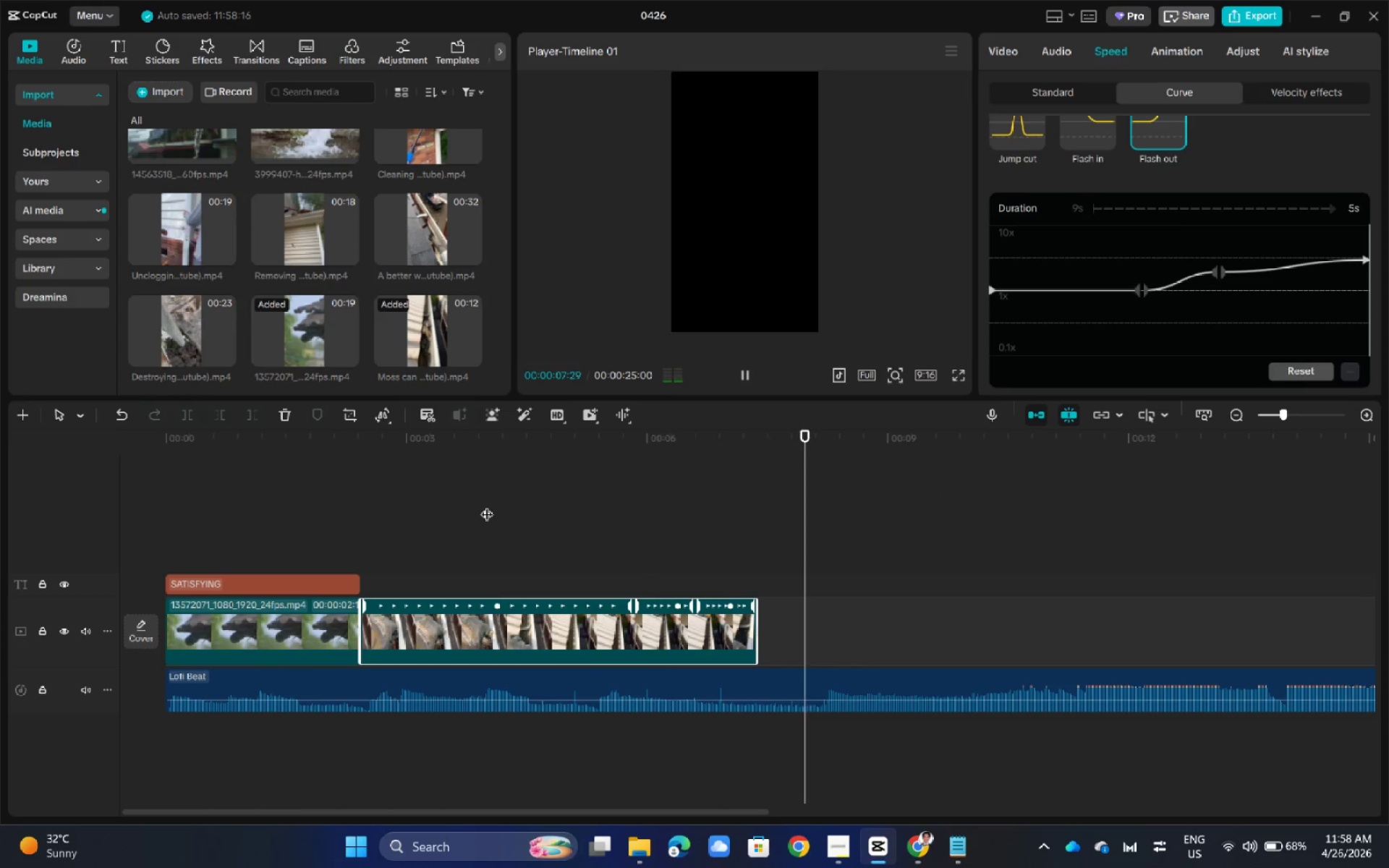 
wait(5.31)
 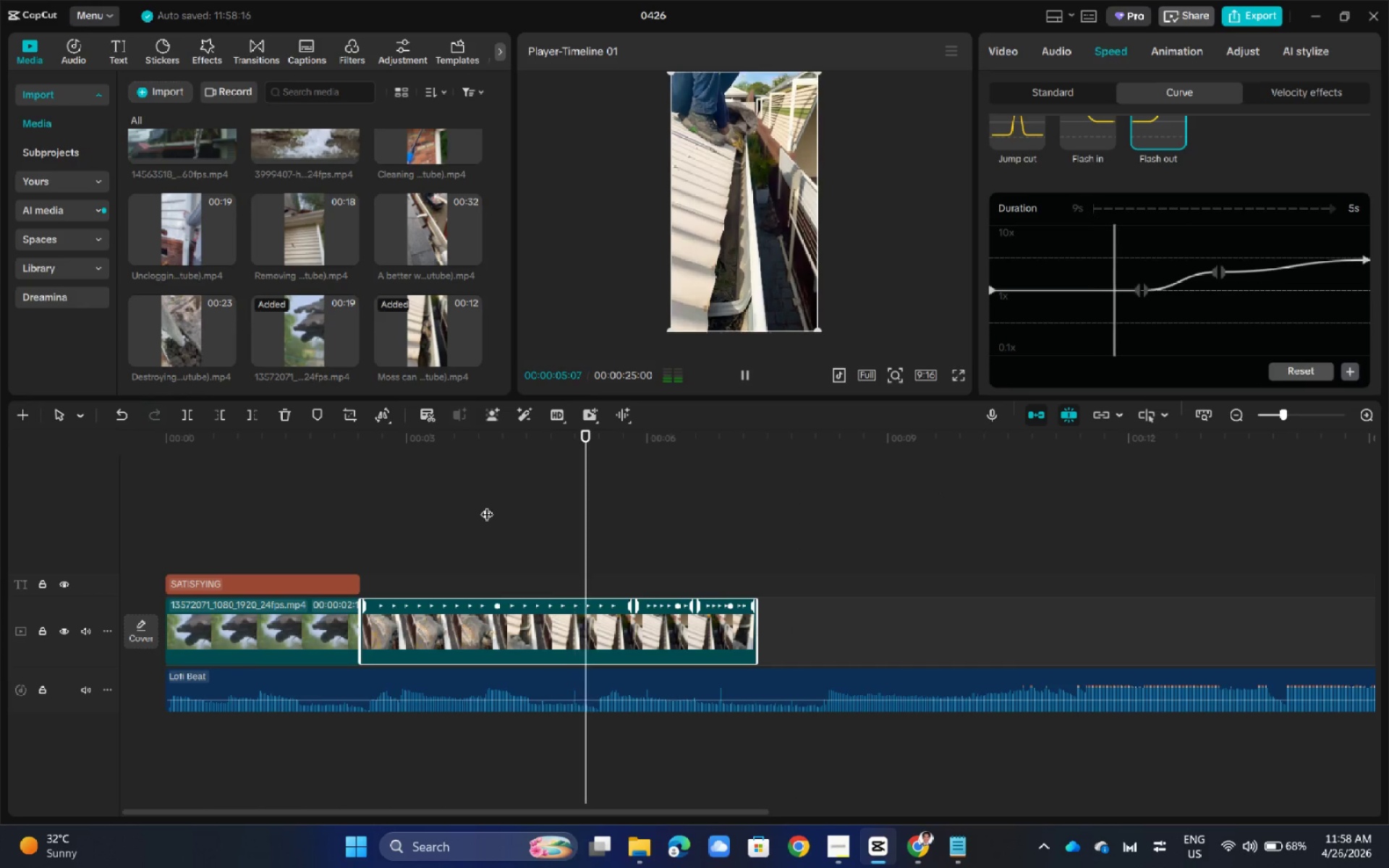 
left_click_drag(start_coordinate=[912, 438], to_coordinate=[757, 511])
 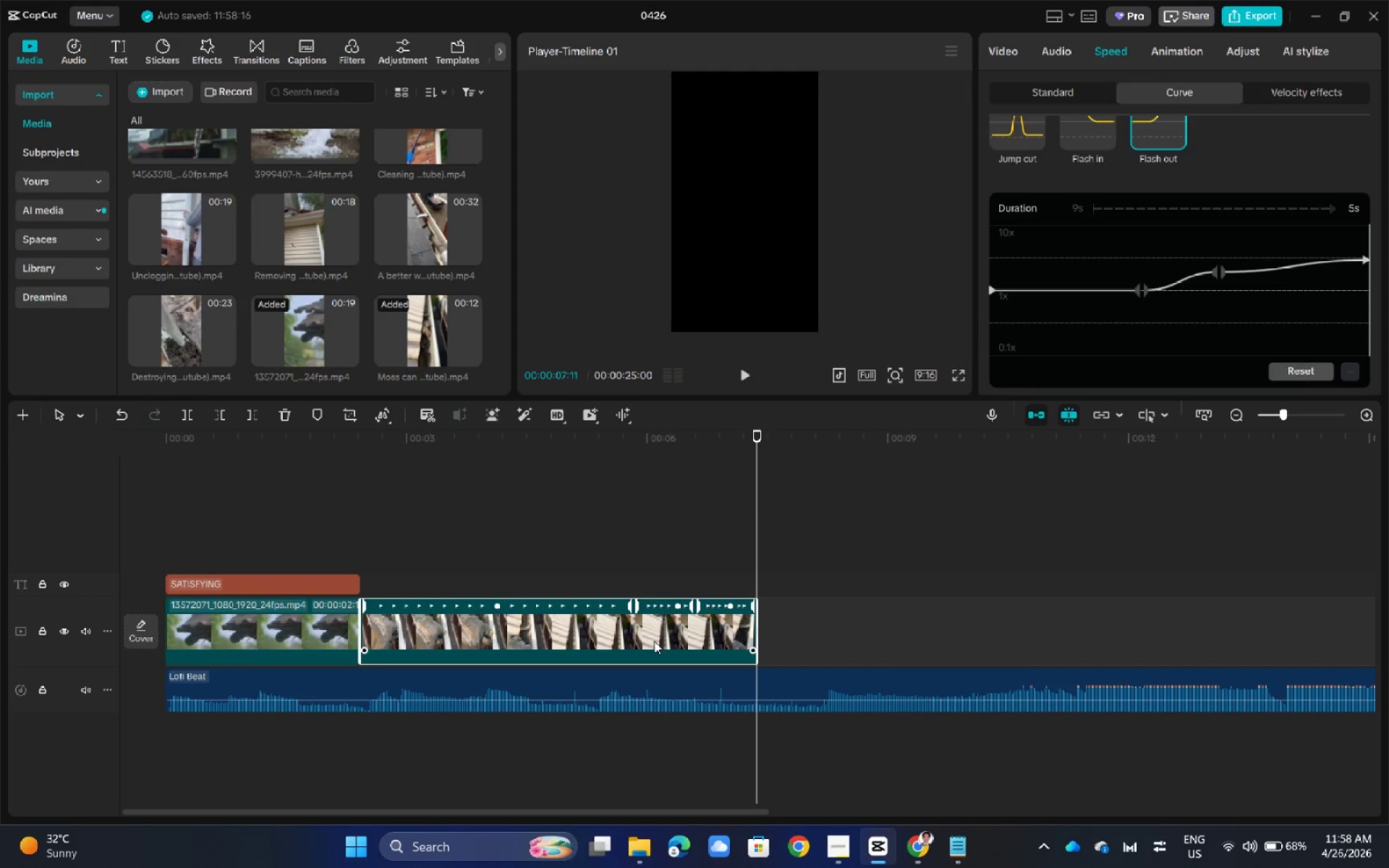 
left_click([615, 685])
 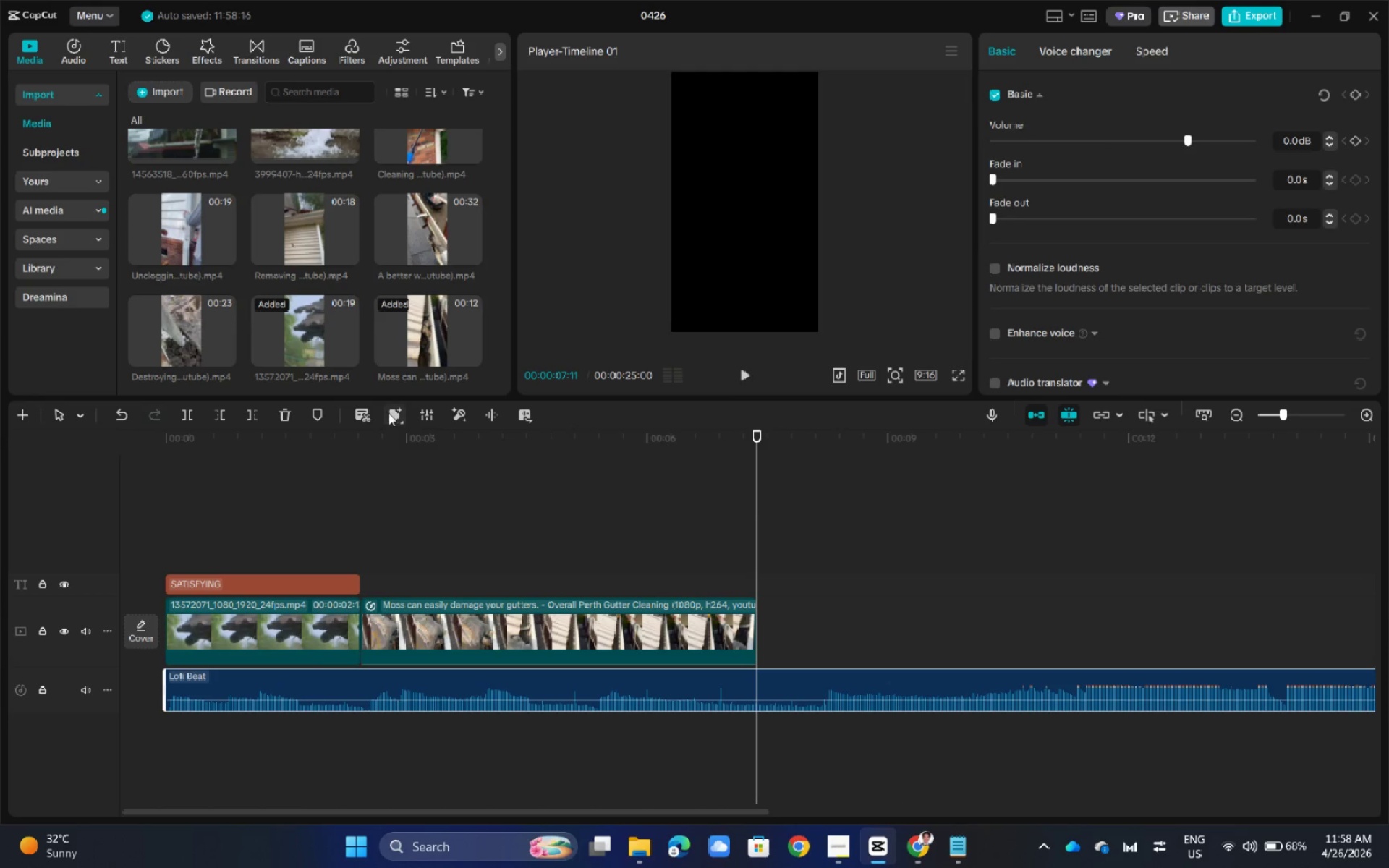 
left_click([389, 412])
 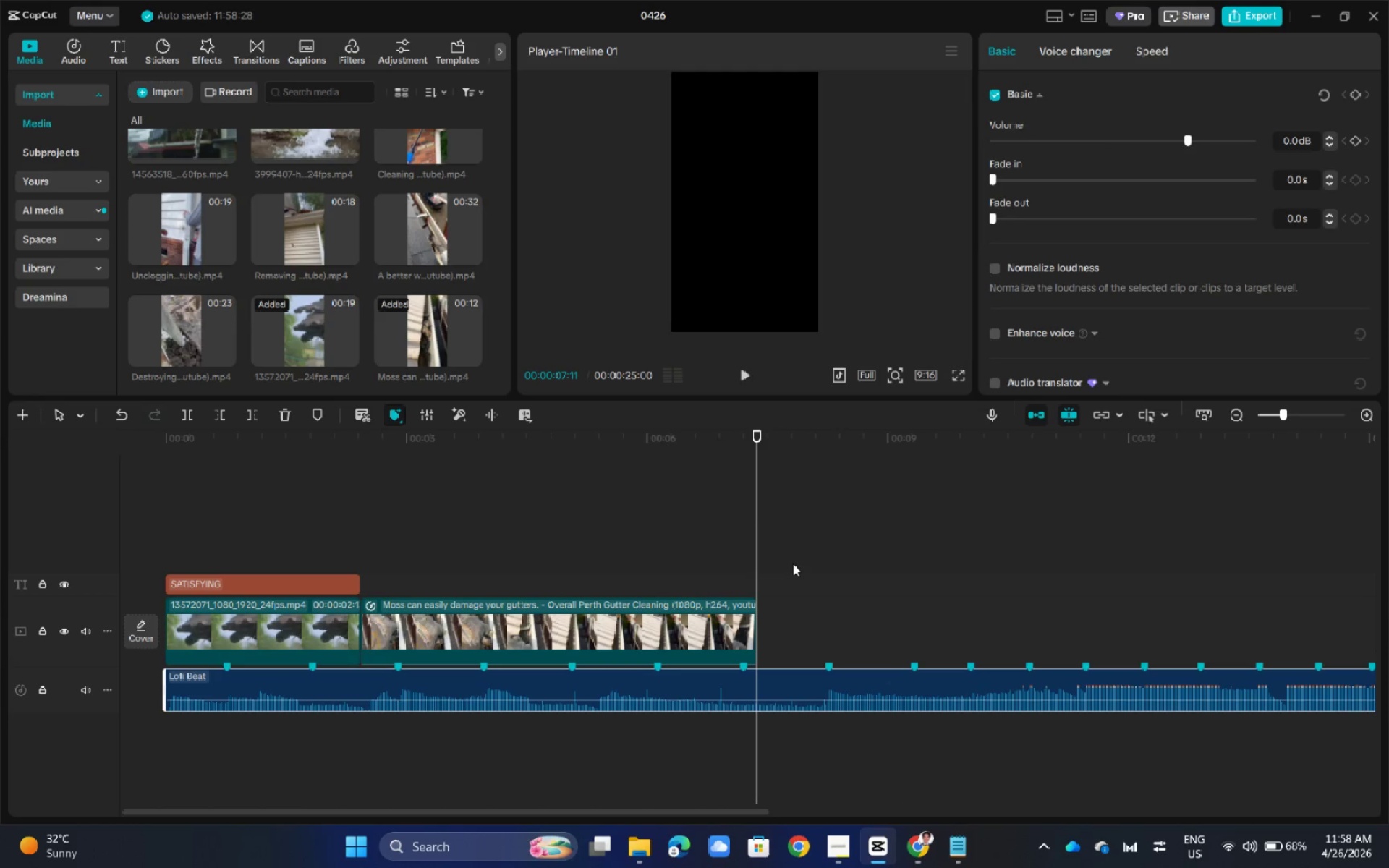 
left_click([725, 613])
 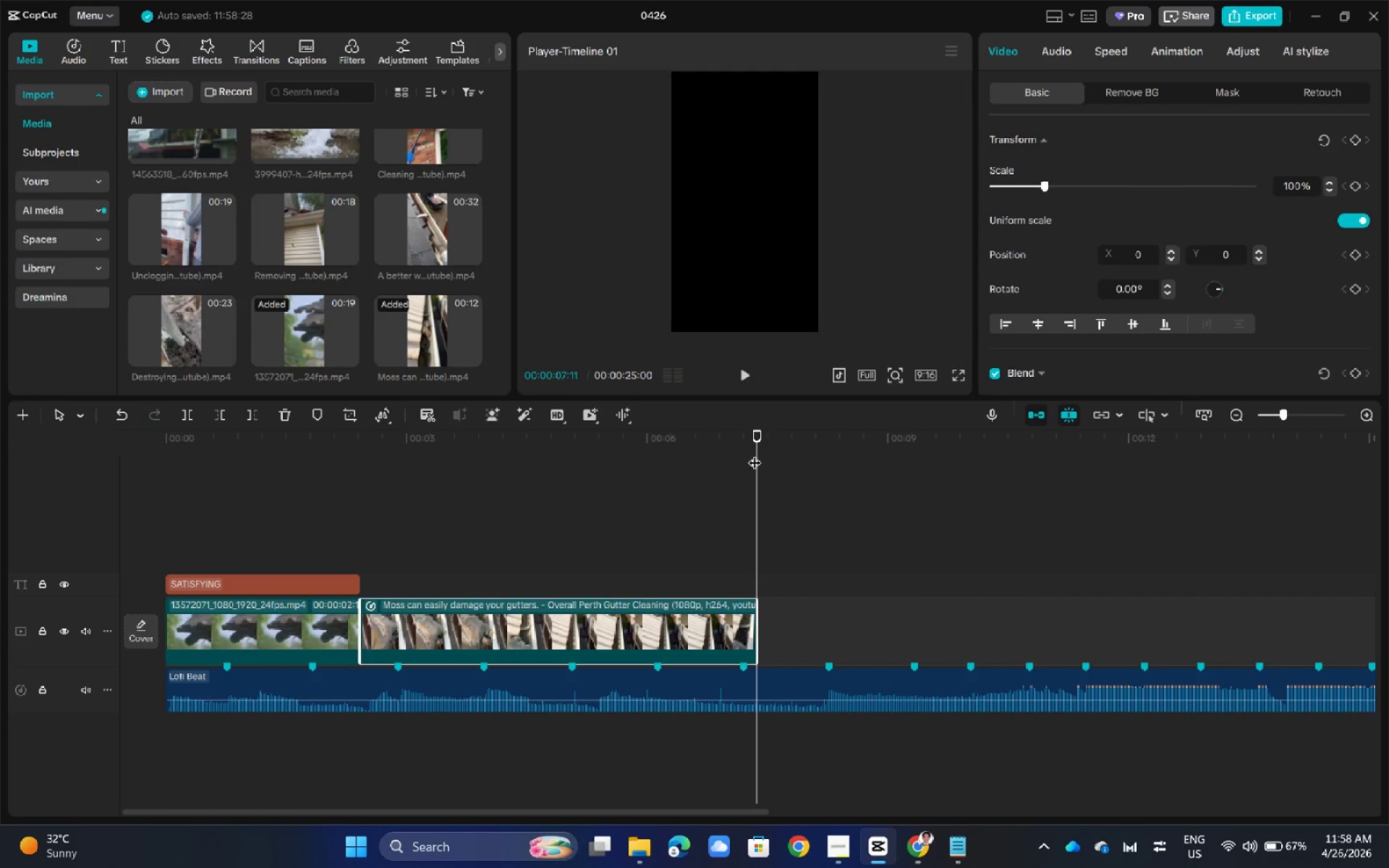 
left_click_drag(start_coordinate=[752, 434], to_coordinate=[838, 492])
 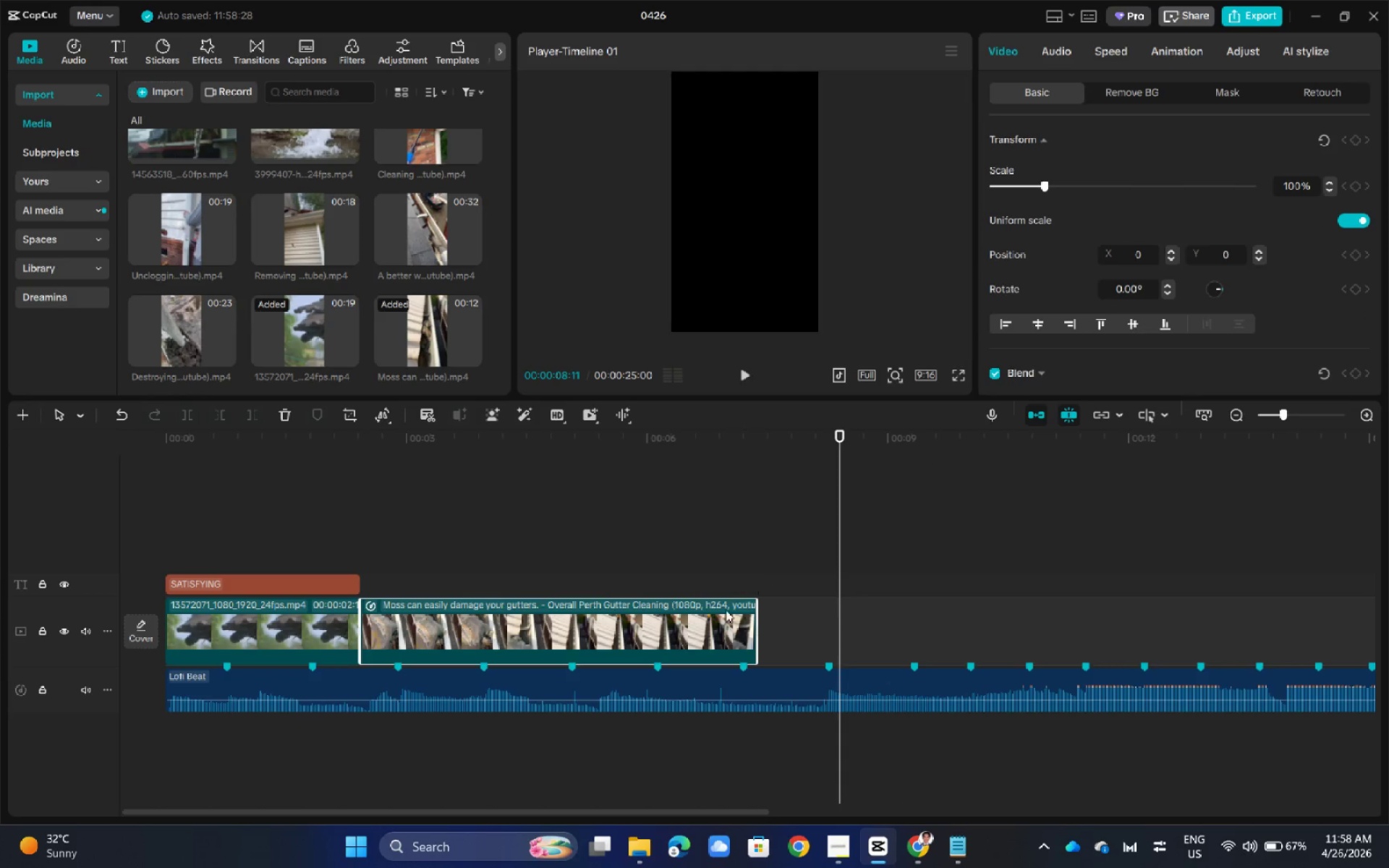 
left_click([722, 611])
 